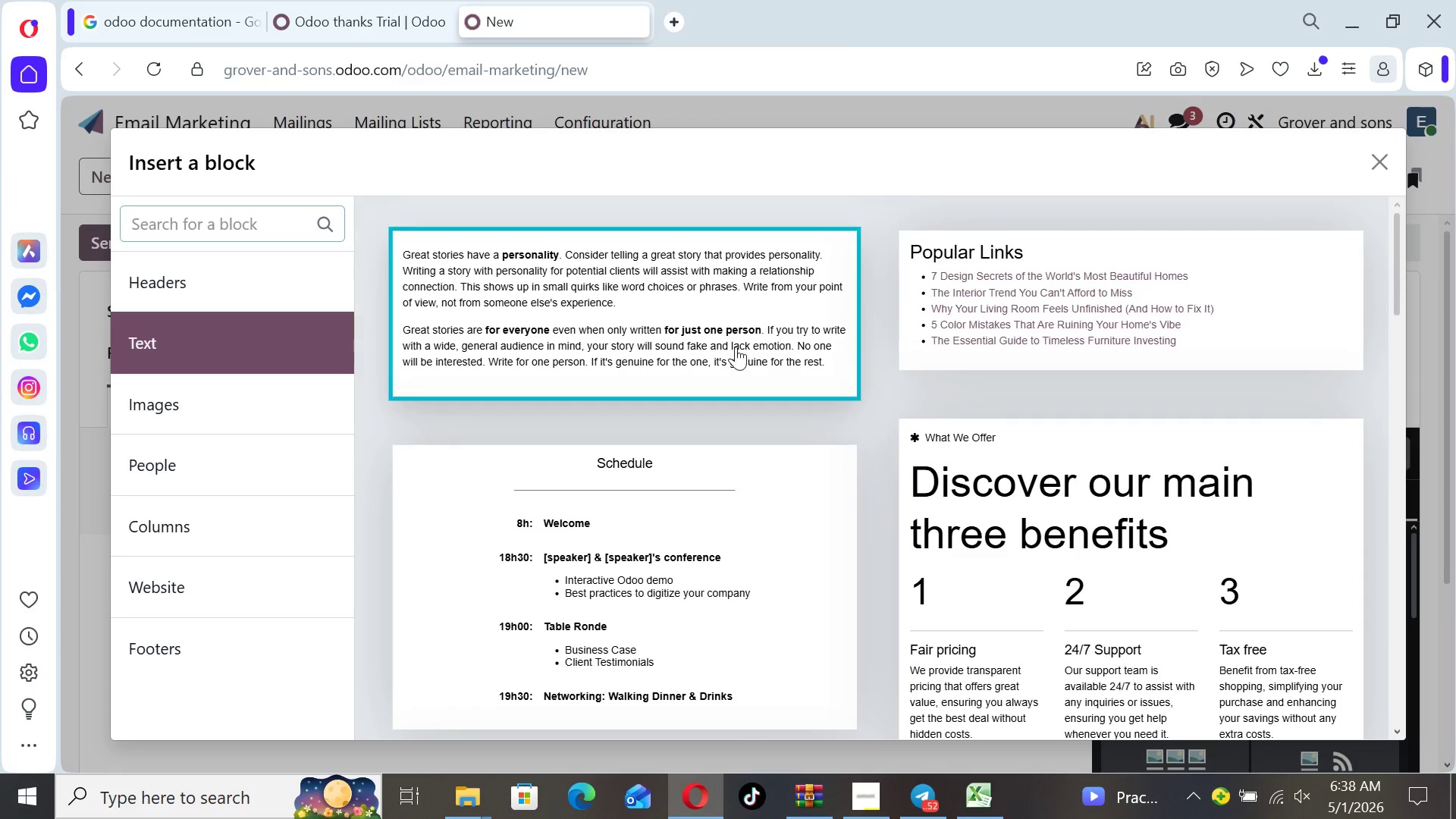 
left_click([720, 327])
 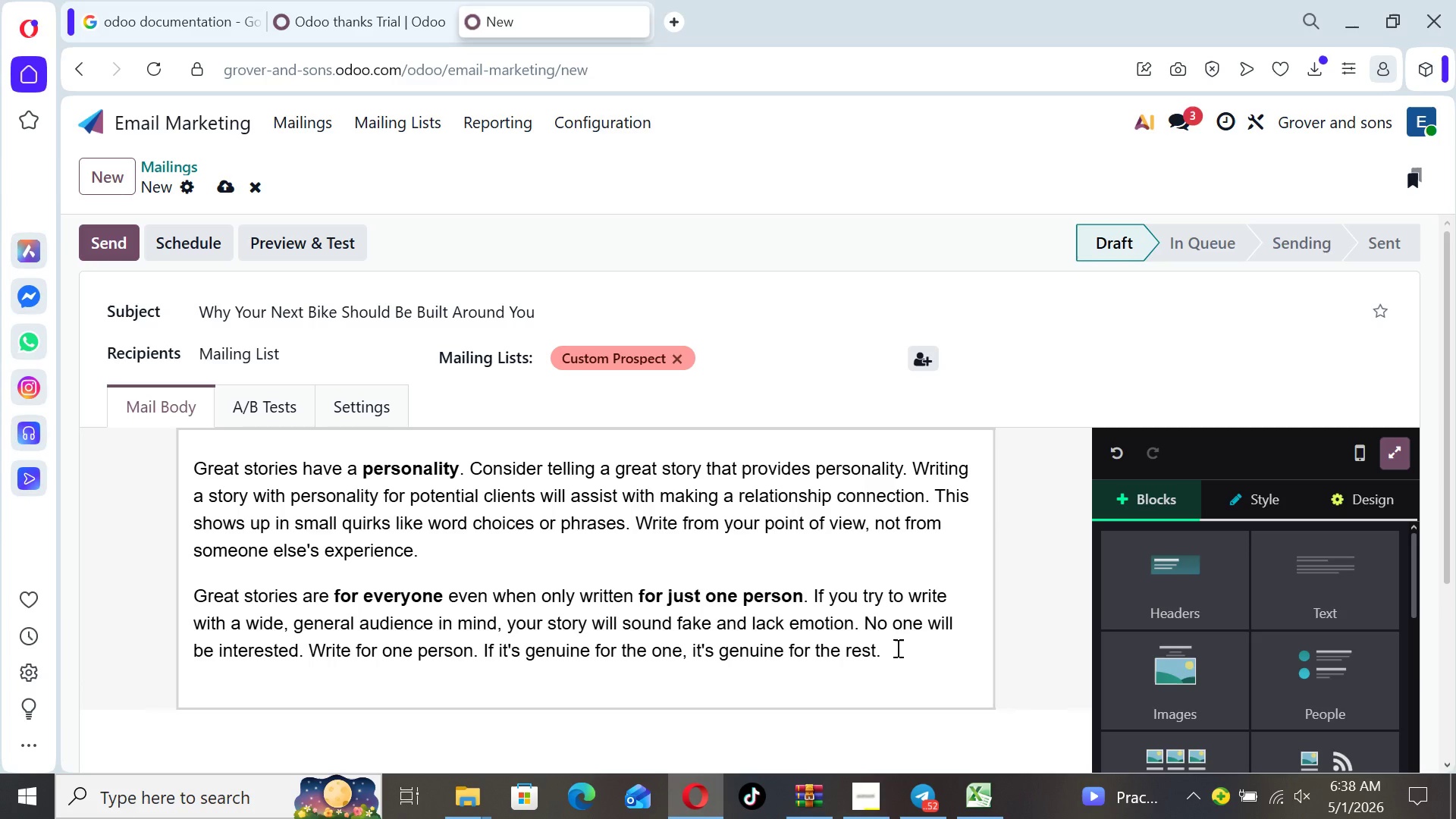 
left_click_drag(start_coordinate=[896, 648], to_coordinate=[197, 472])
 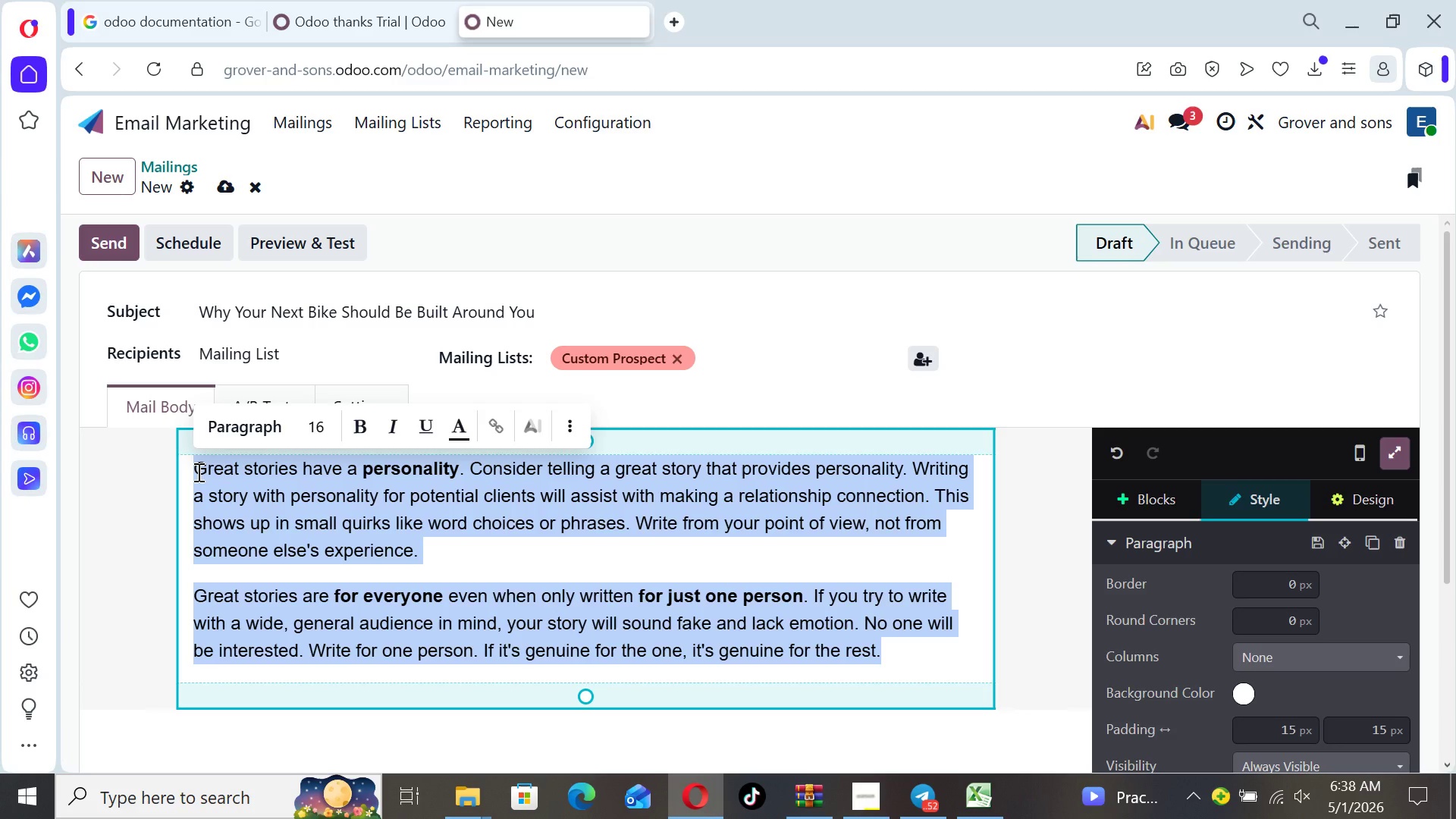 
key(Backspace)
 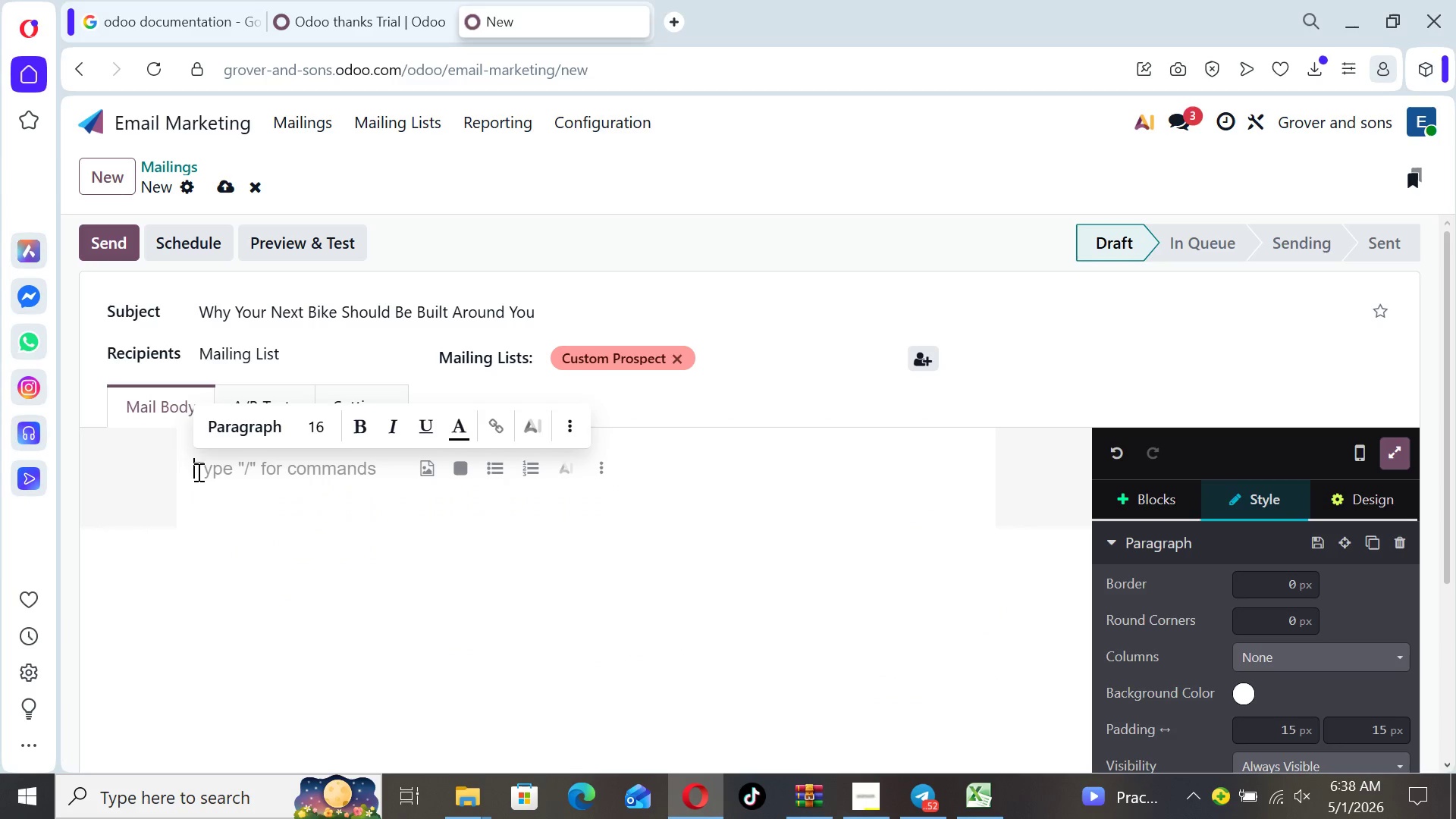 
key(Control+ControlLeft)
 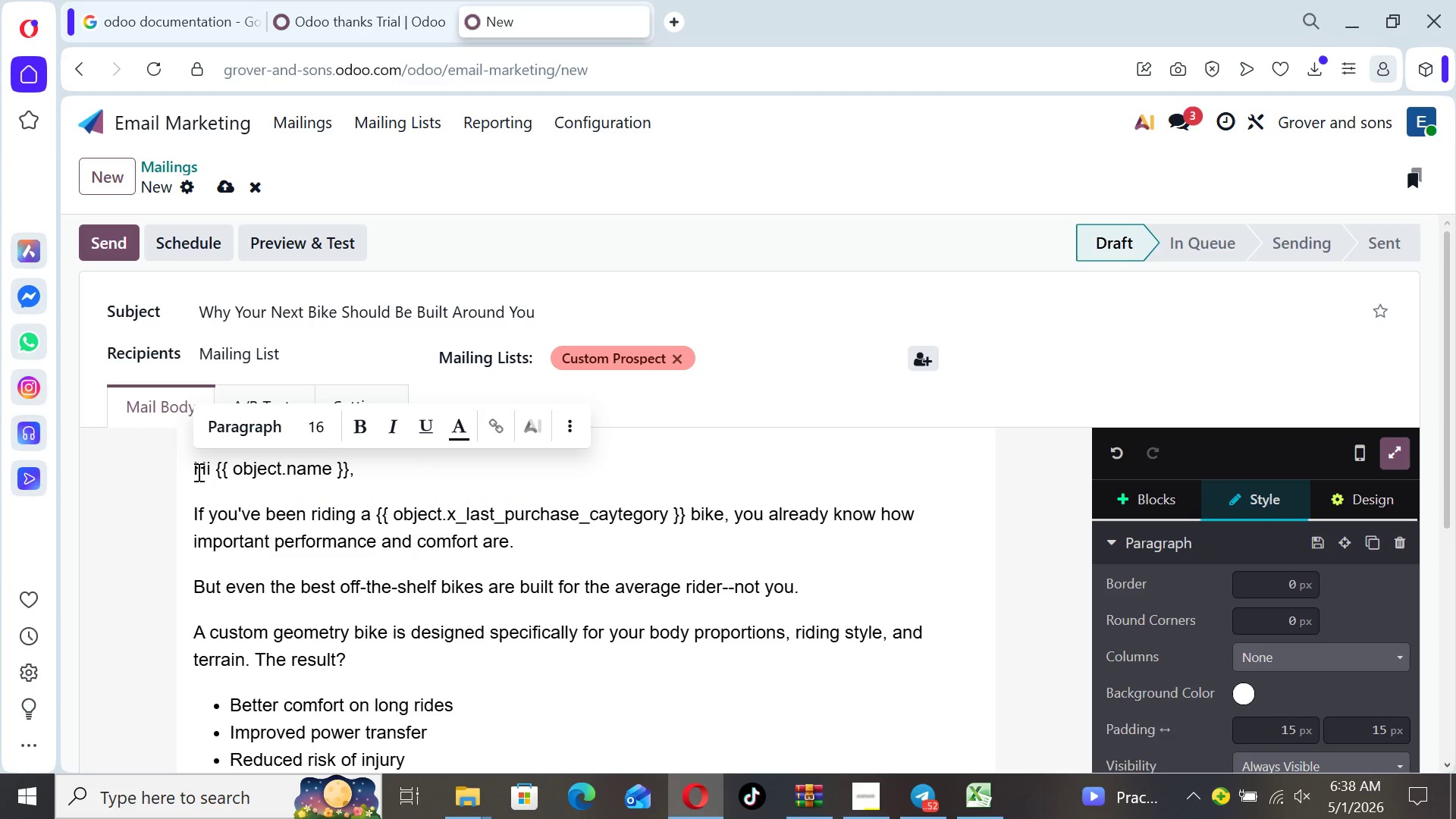 
key(Control+V)
 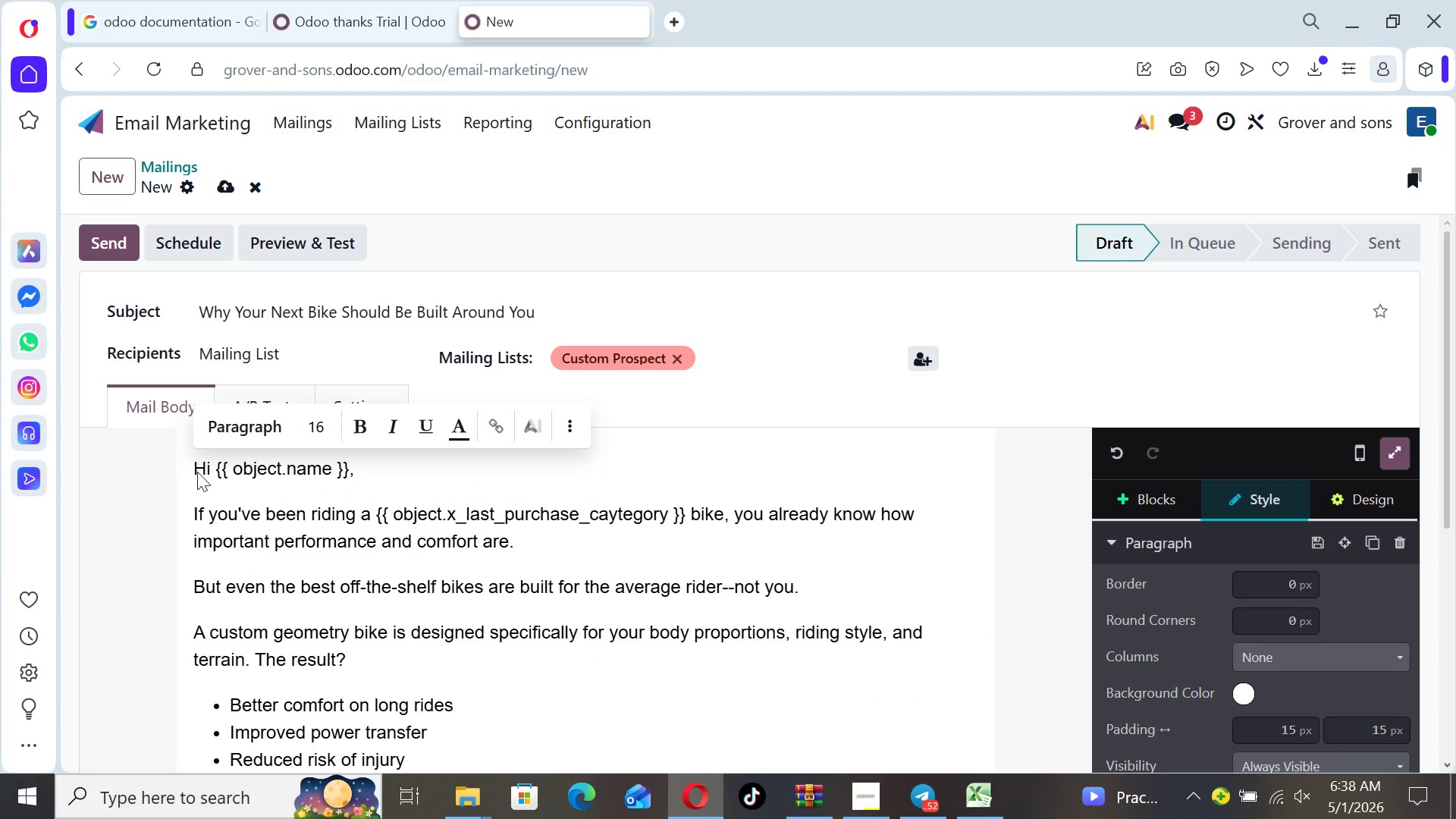 
key(Control+Space)
 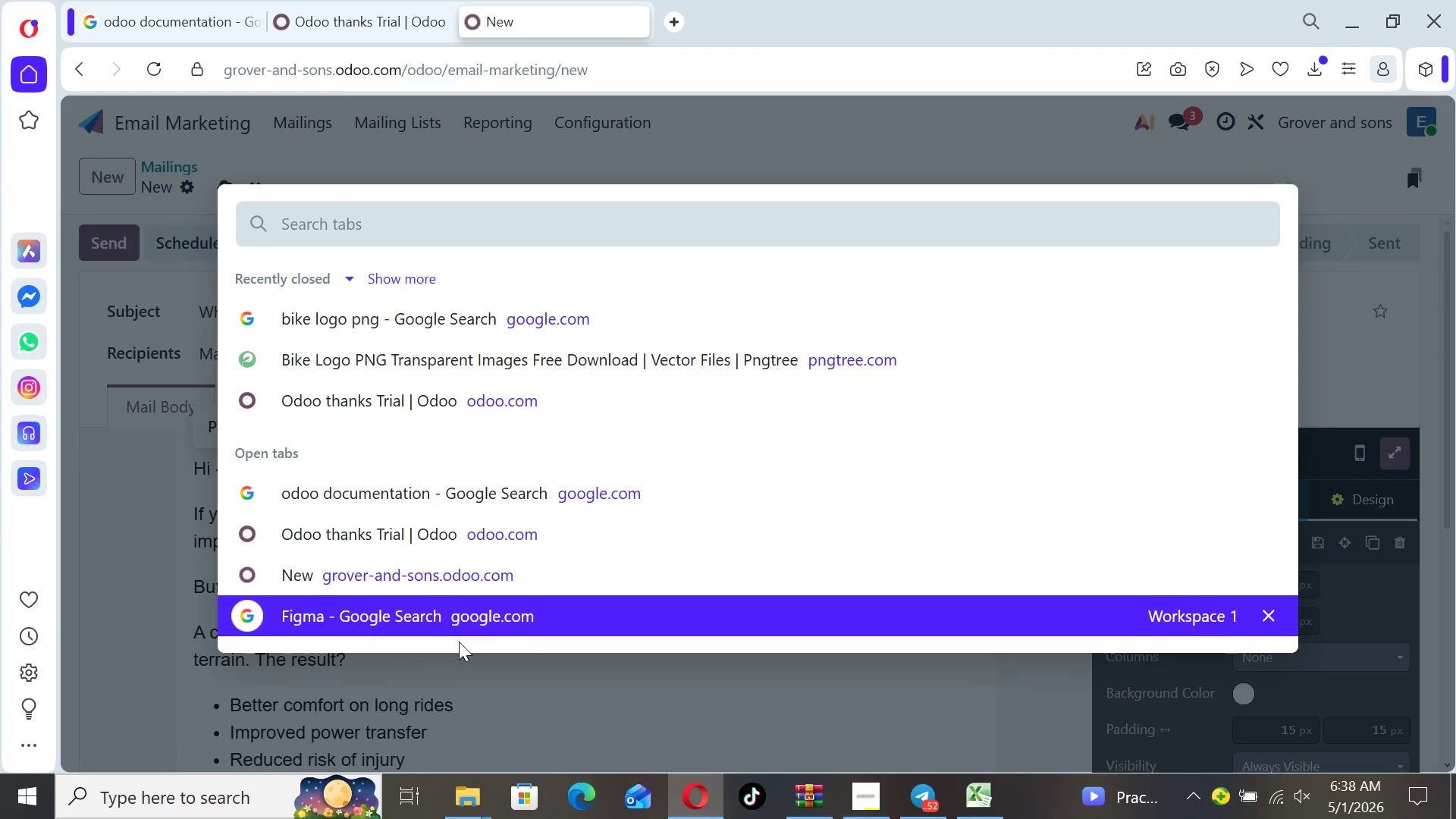 
left_click([615, 671])
 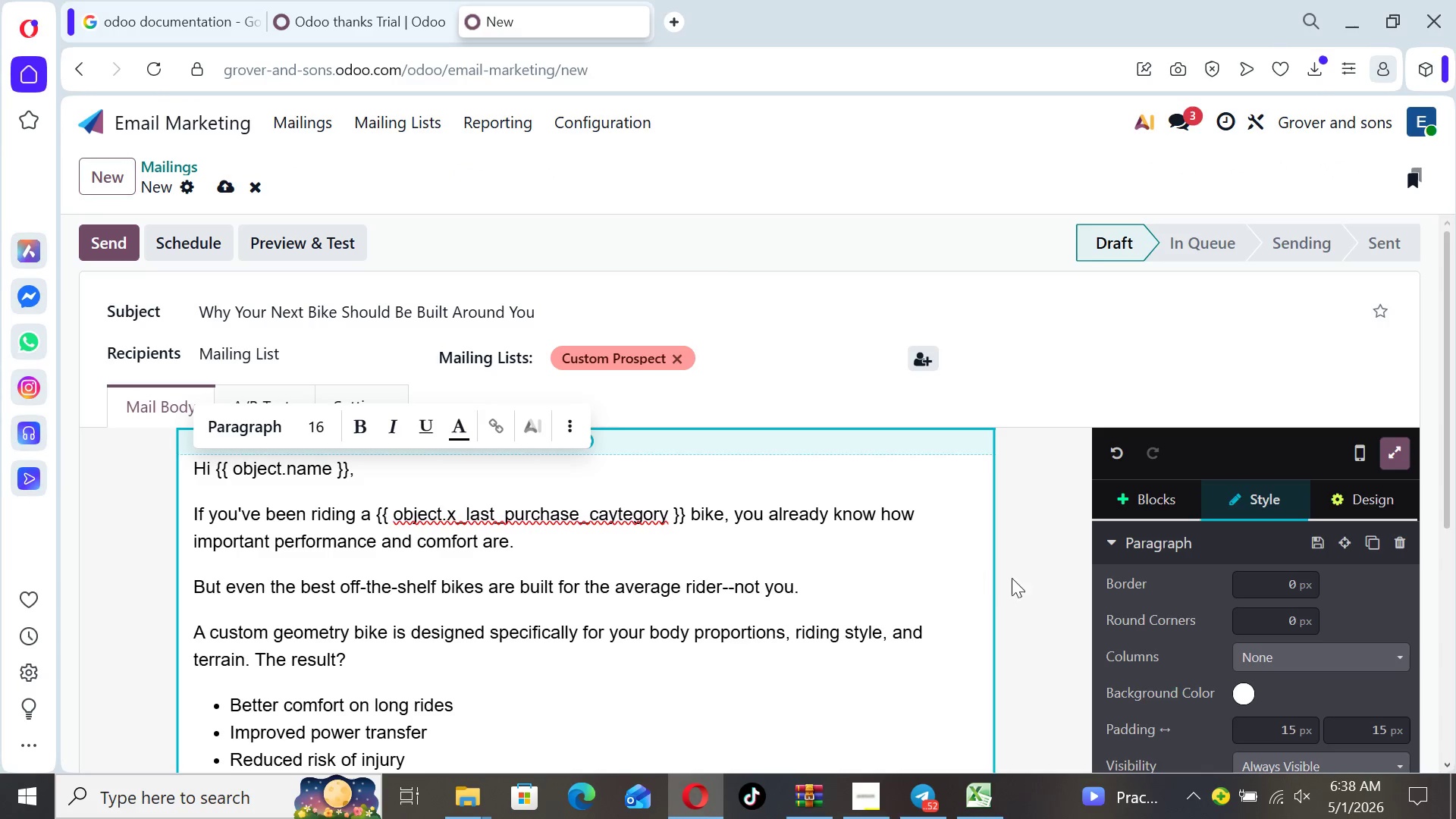 
left_click([1047, 581])
 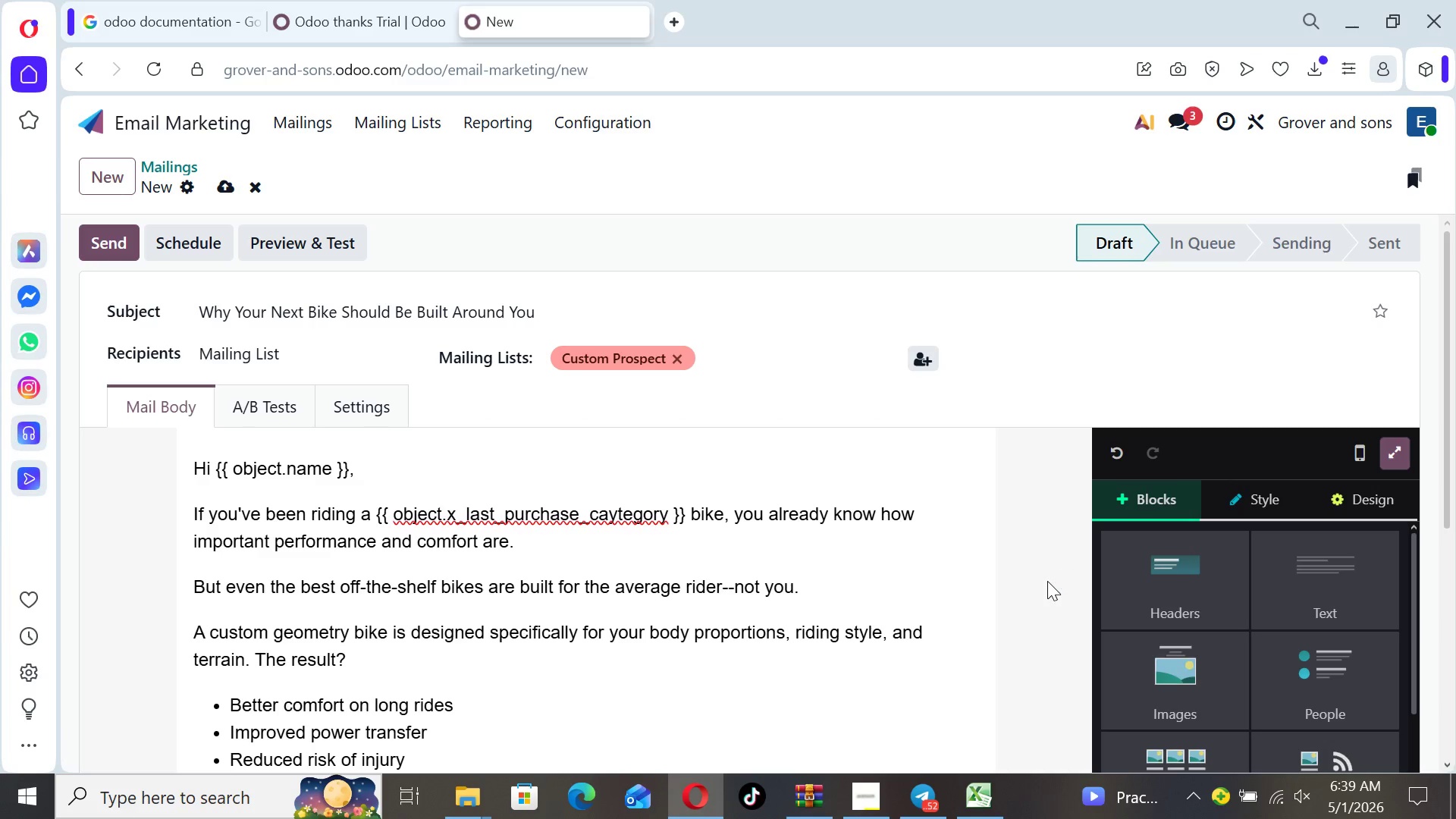 
key(ArrowDown)
 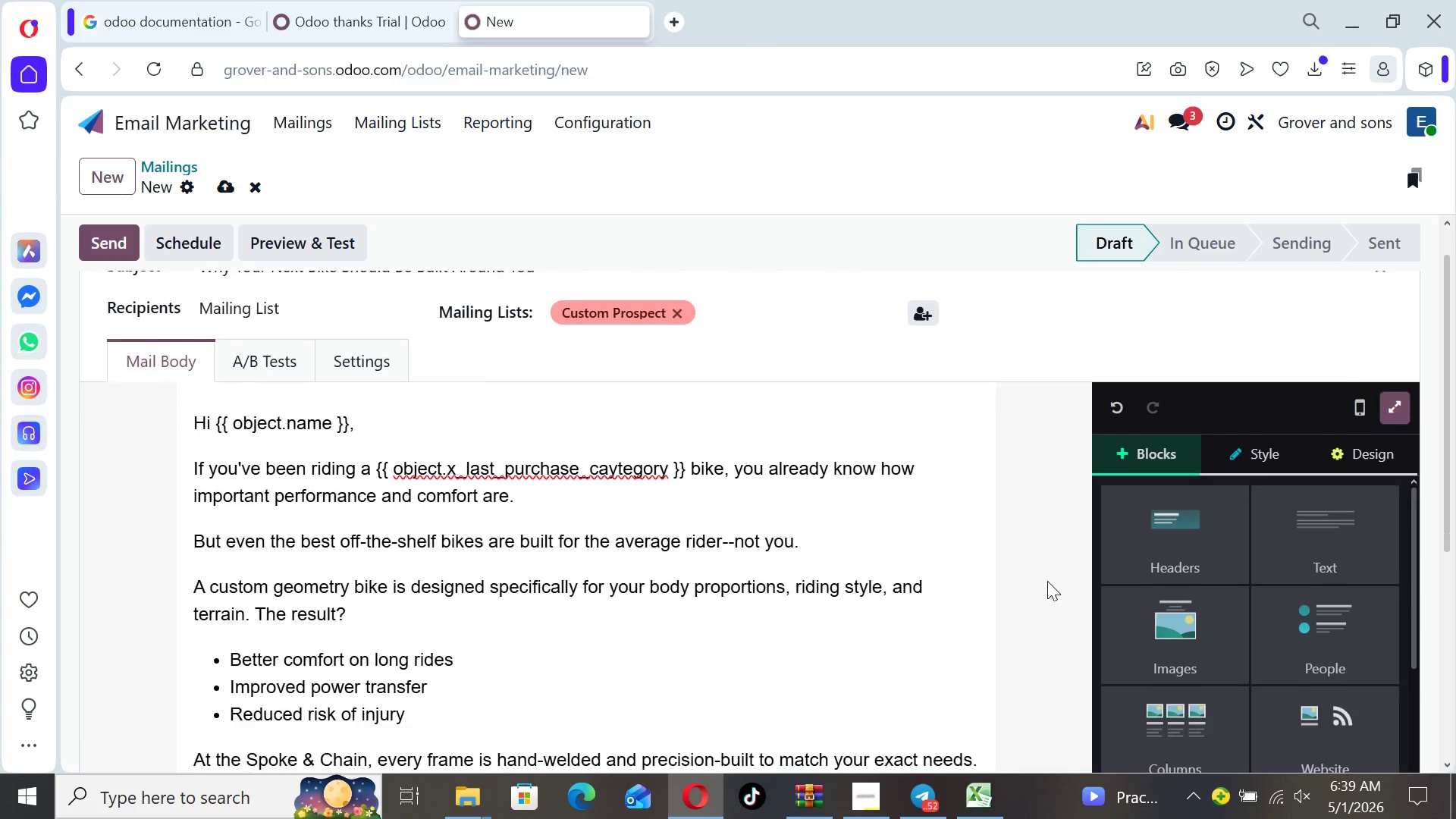 
key(ArrowDown)
 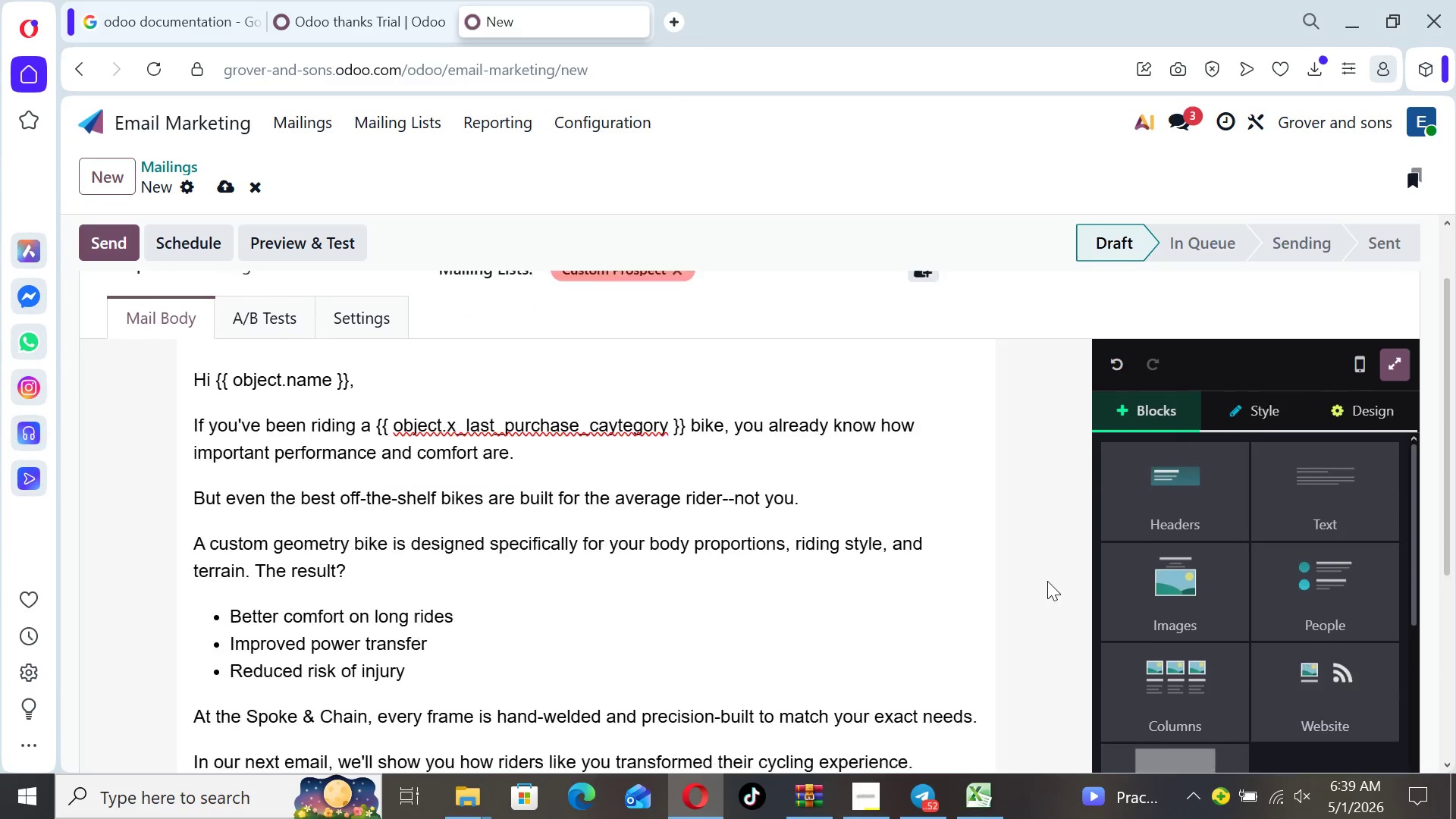 
key(ArrowDown)
 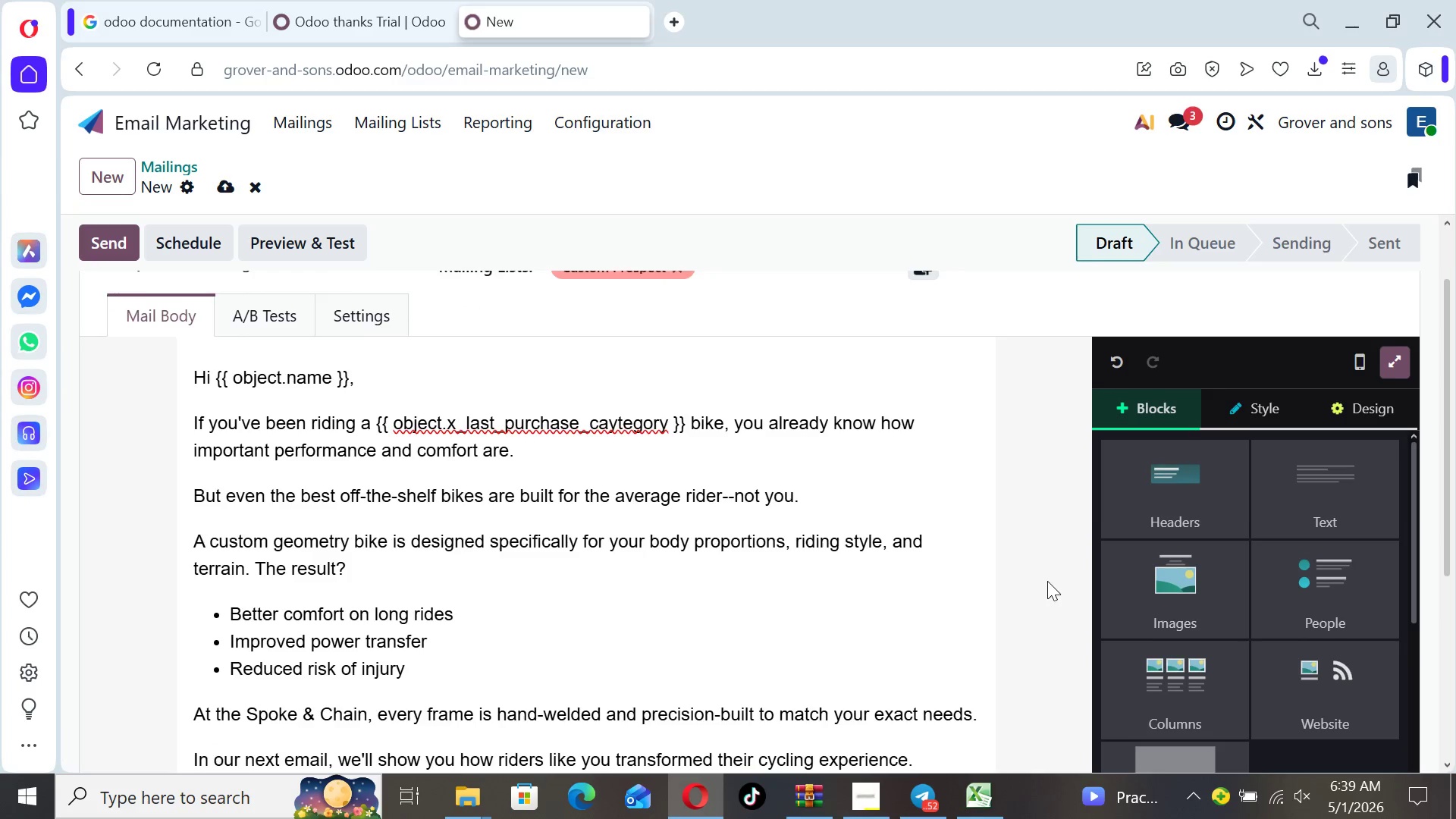 
key(ArrowDown)
 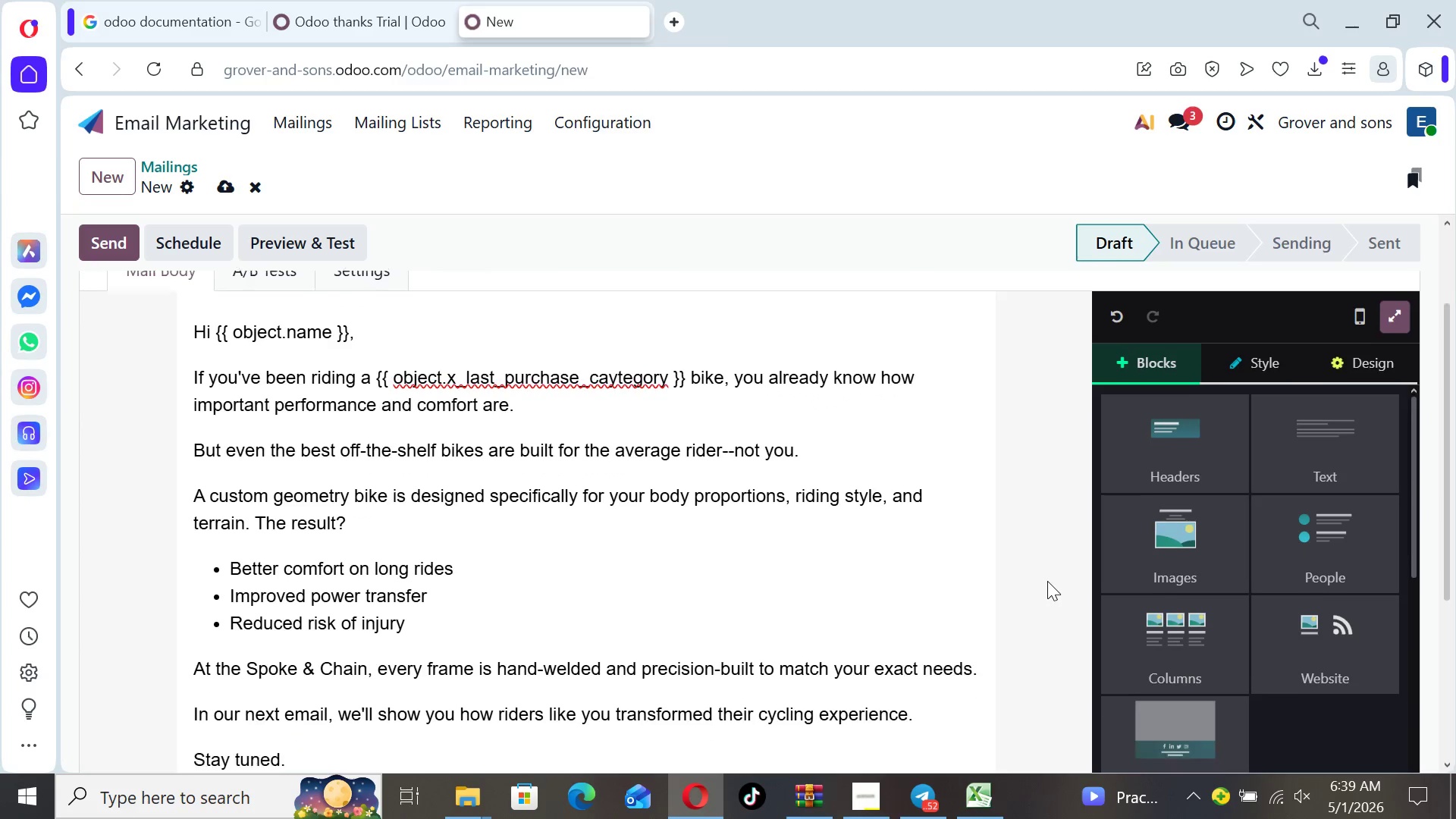 
key(ArrowDown)
 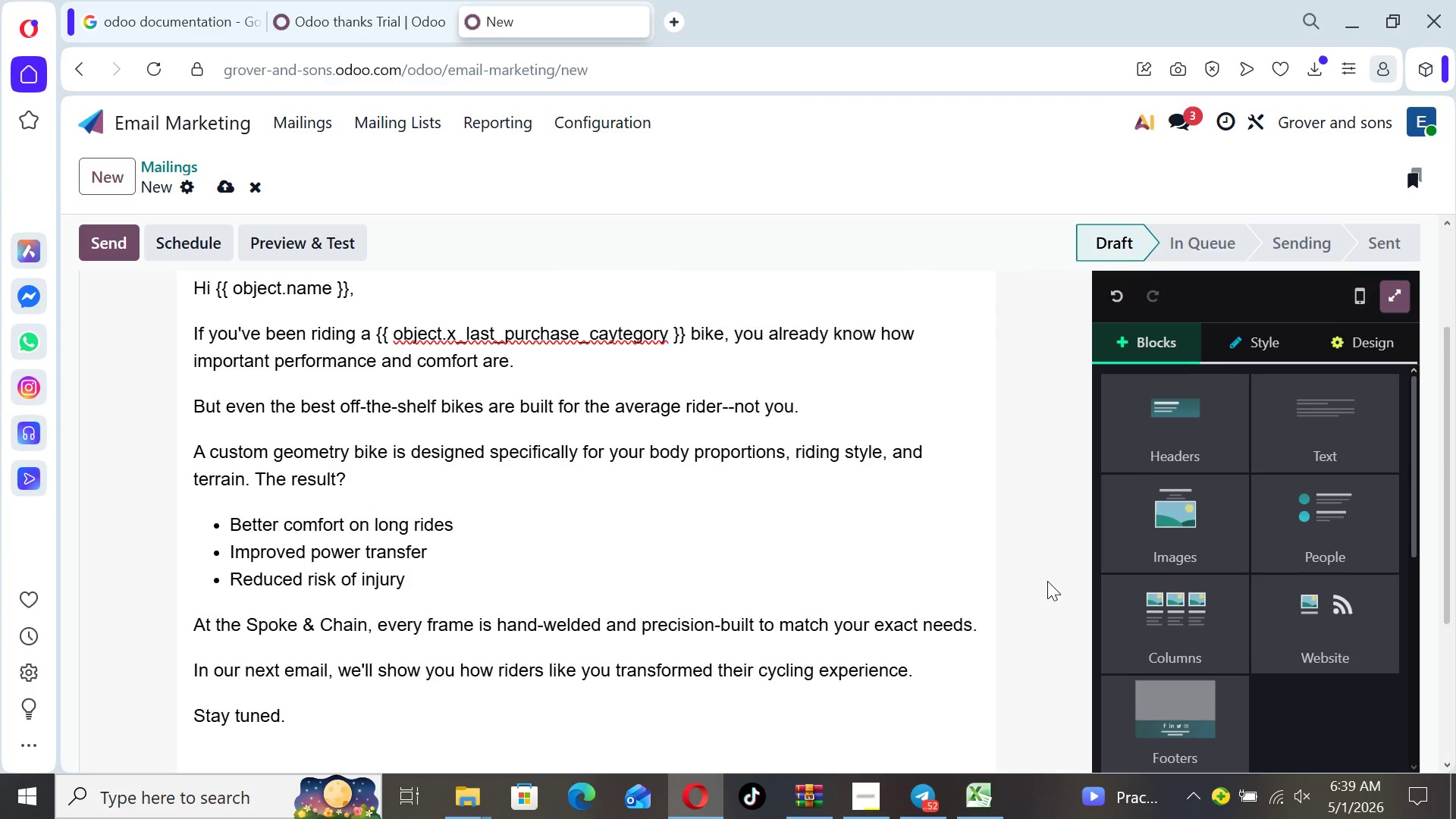 
key(ArrowDown)
 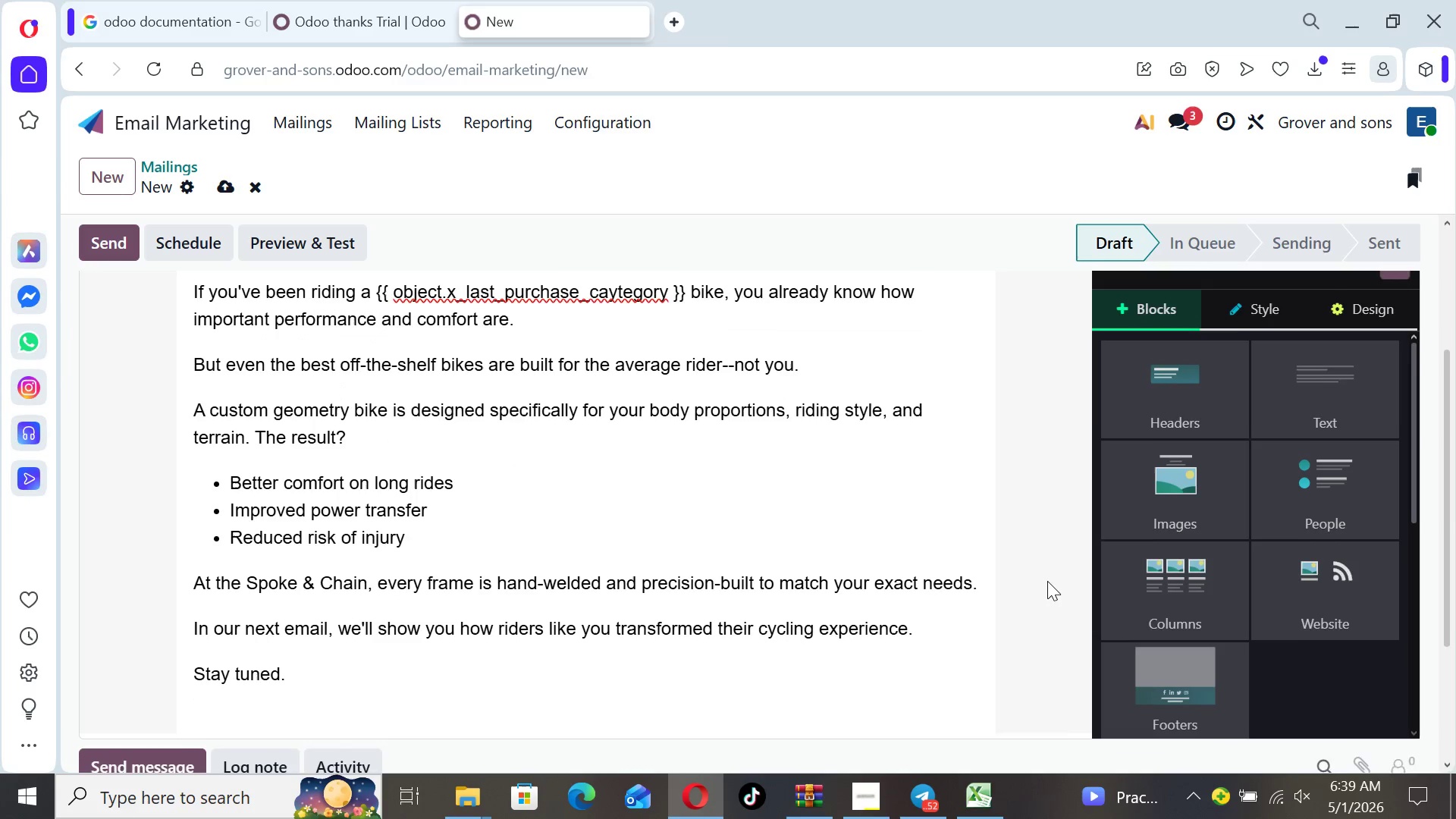 
key(ArrowDown)
 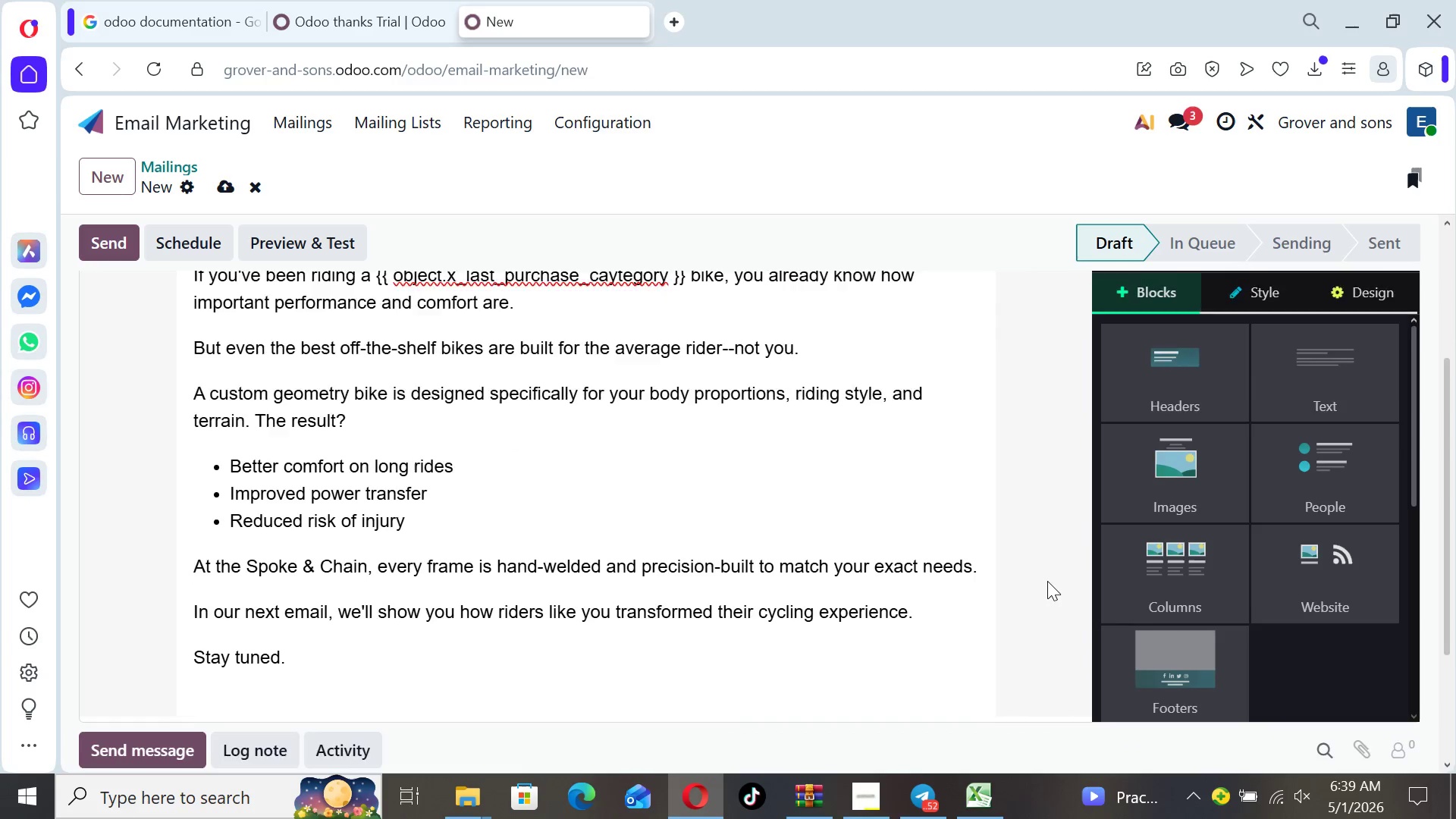 
key(ArrowDown)
 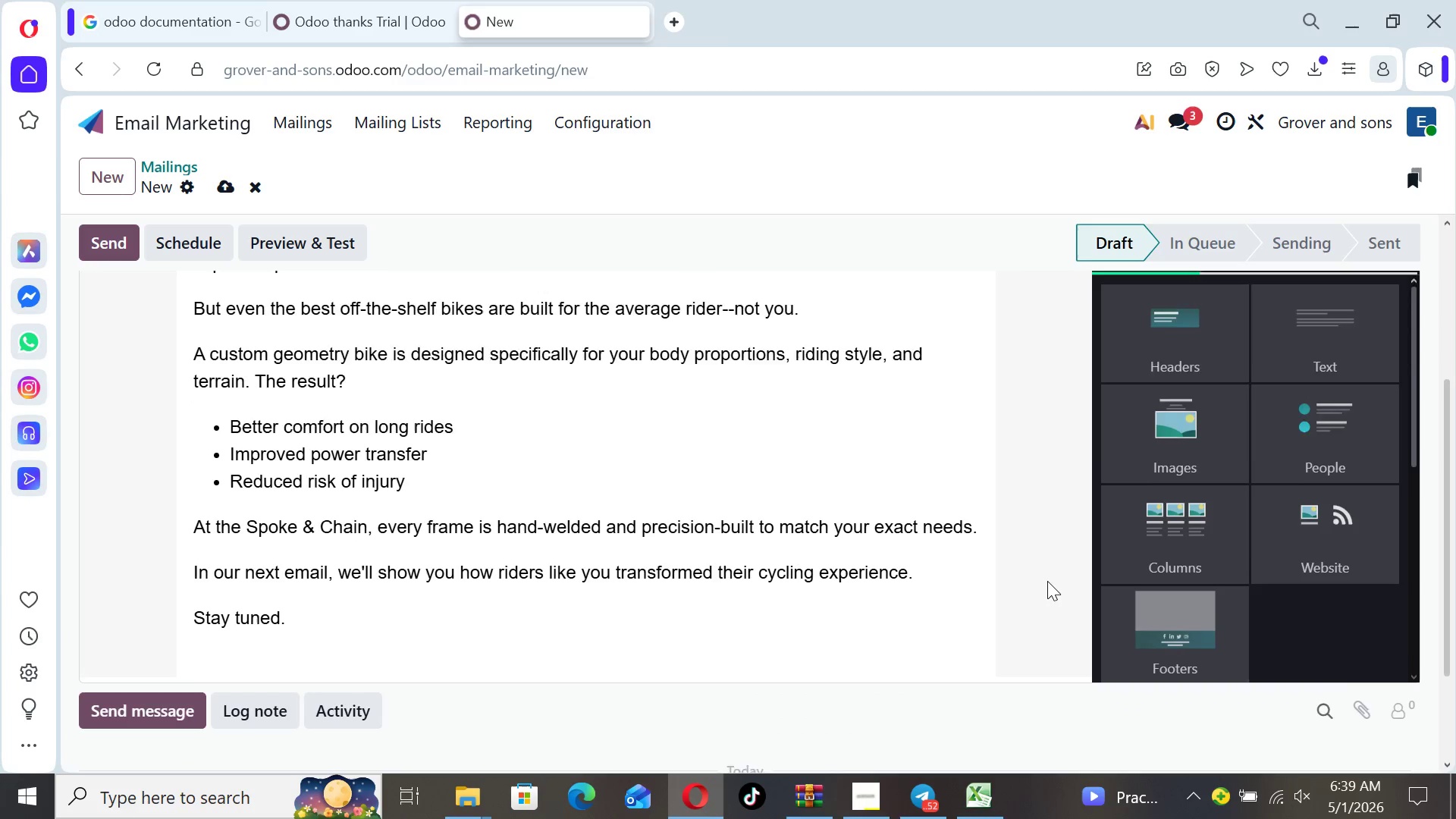 
key(ArrowDown)
 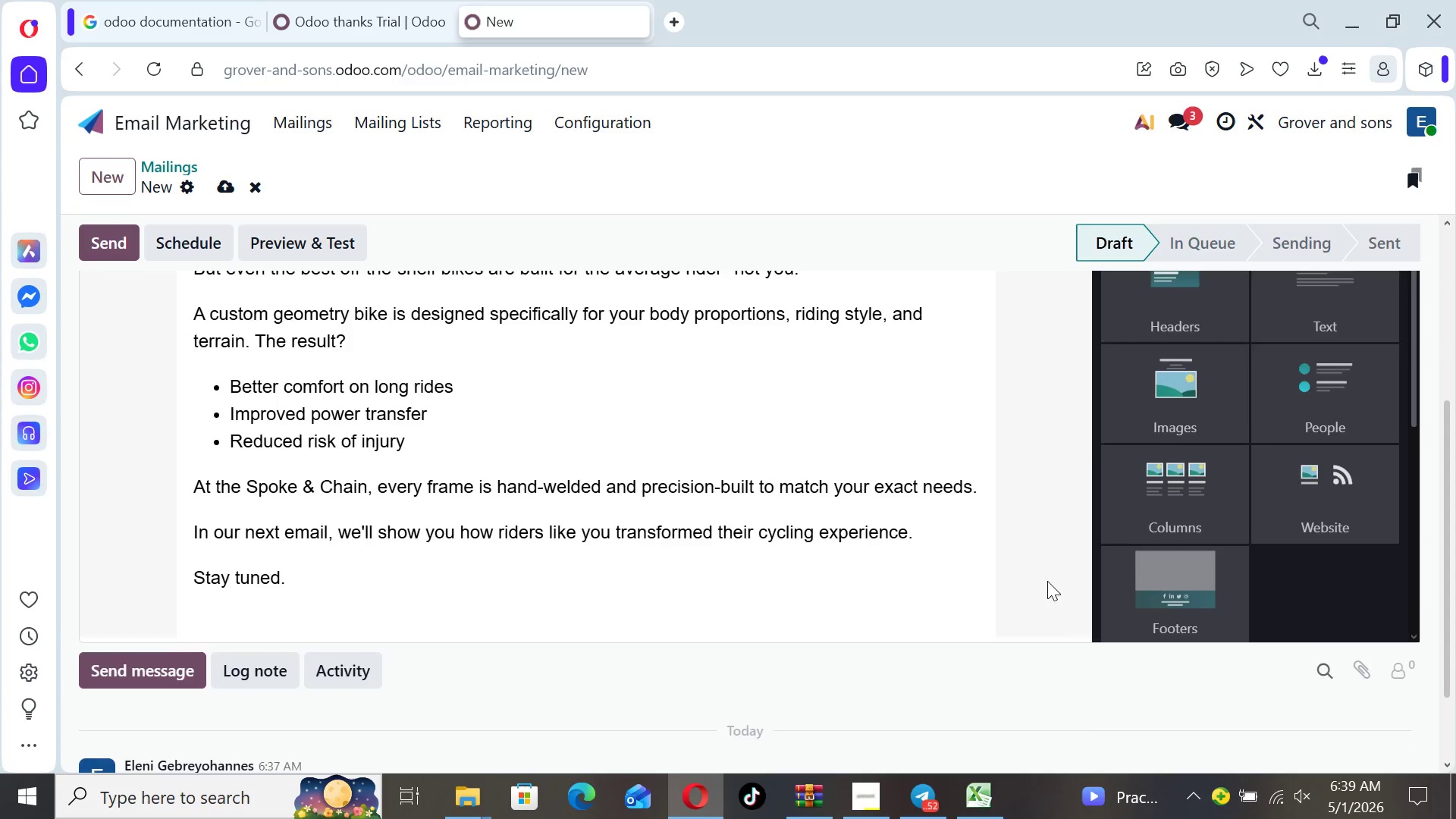 
hold_key(key=ArrowUp, duration=0.88)
 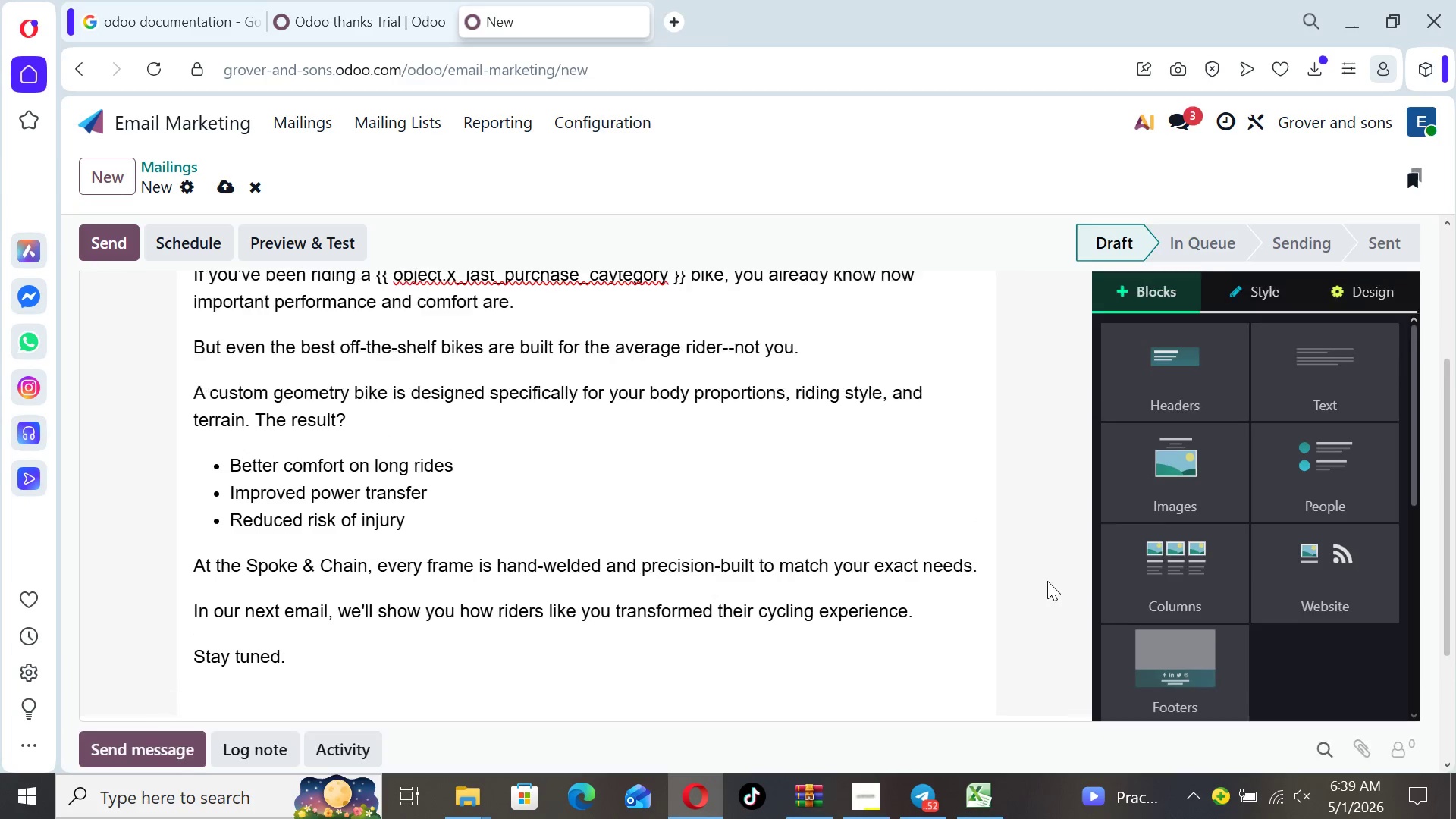 
key(ArrowUp)
 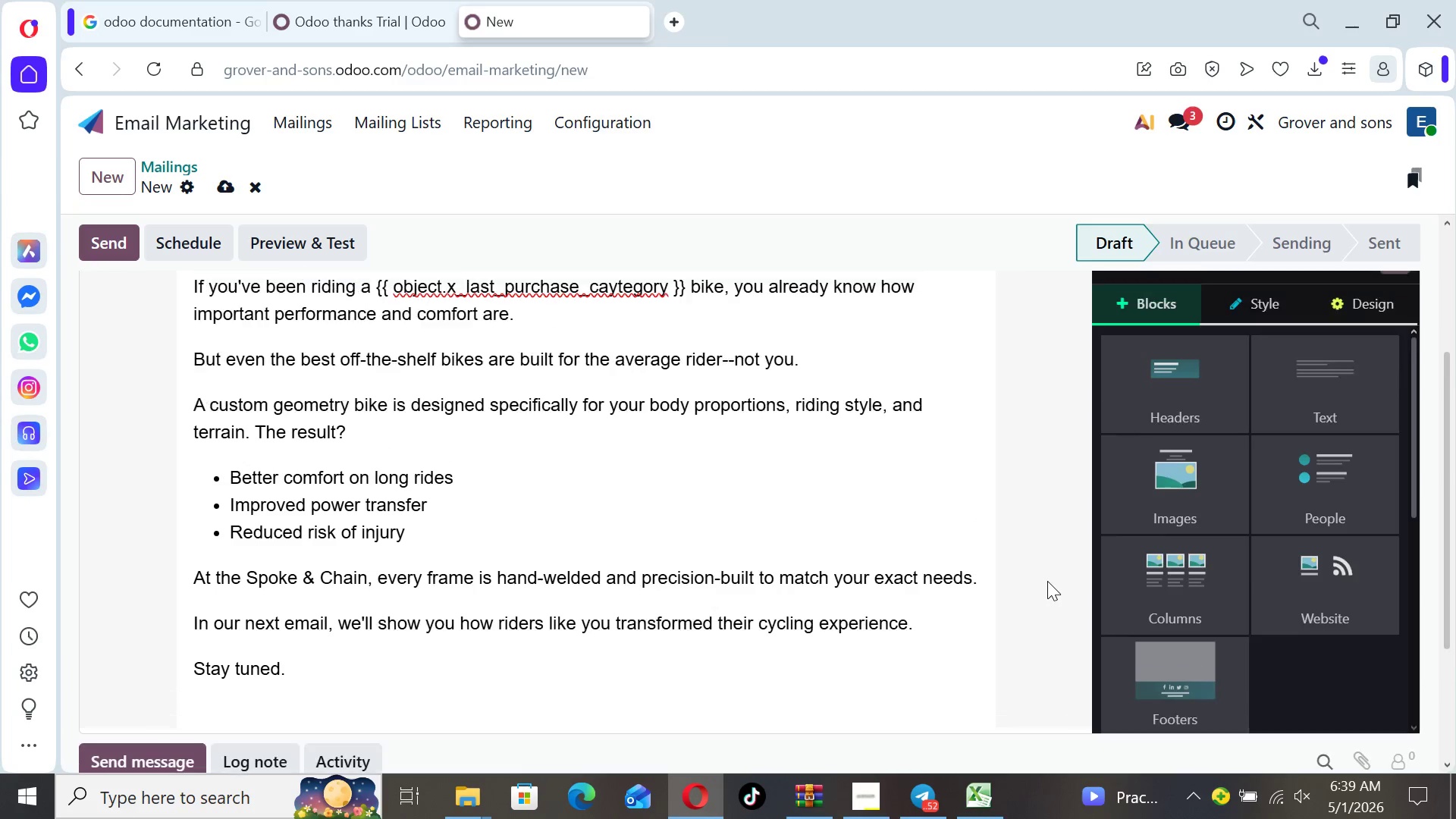 
key(ArrowUp)
 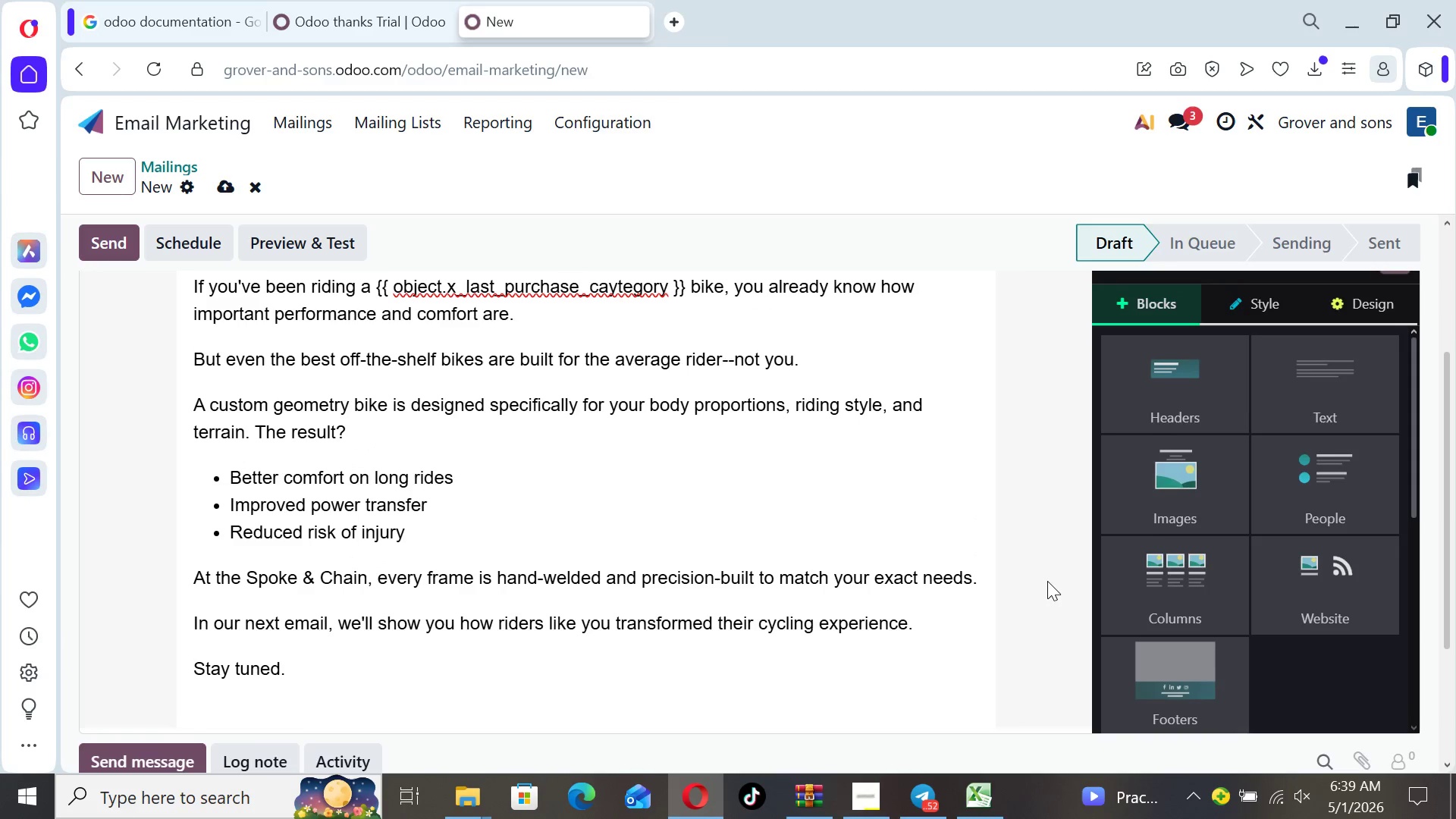 
key(ArrowUp)
 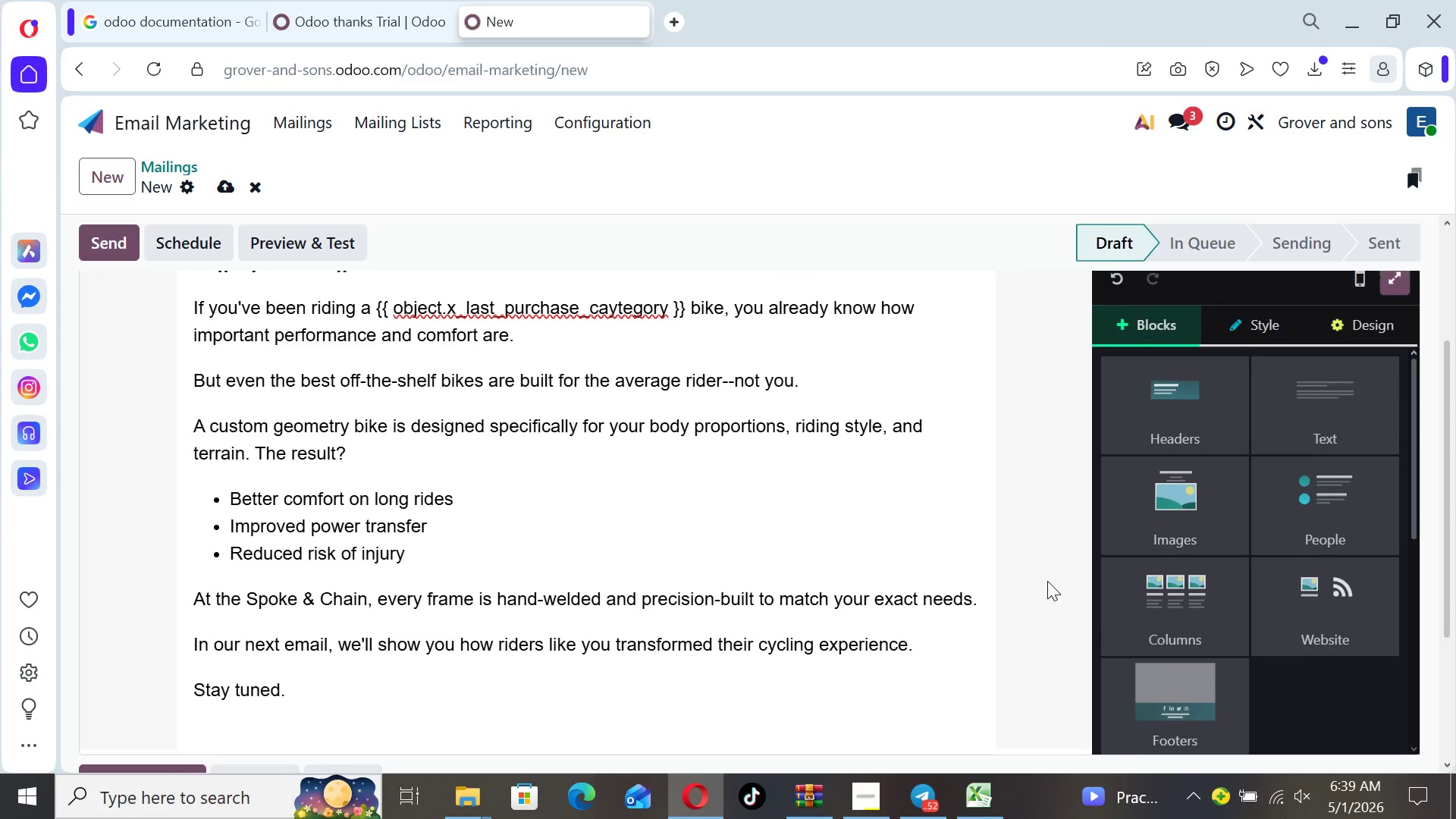 
key(ArrowUp)
 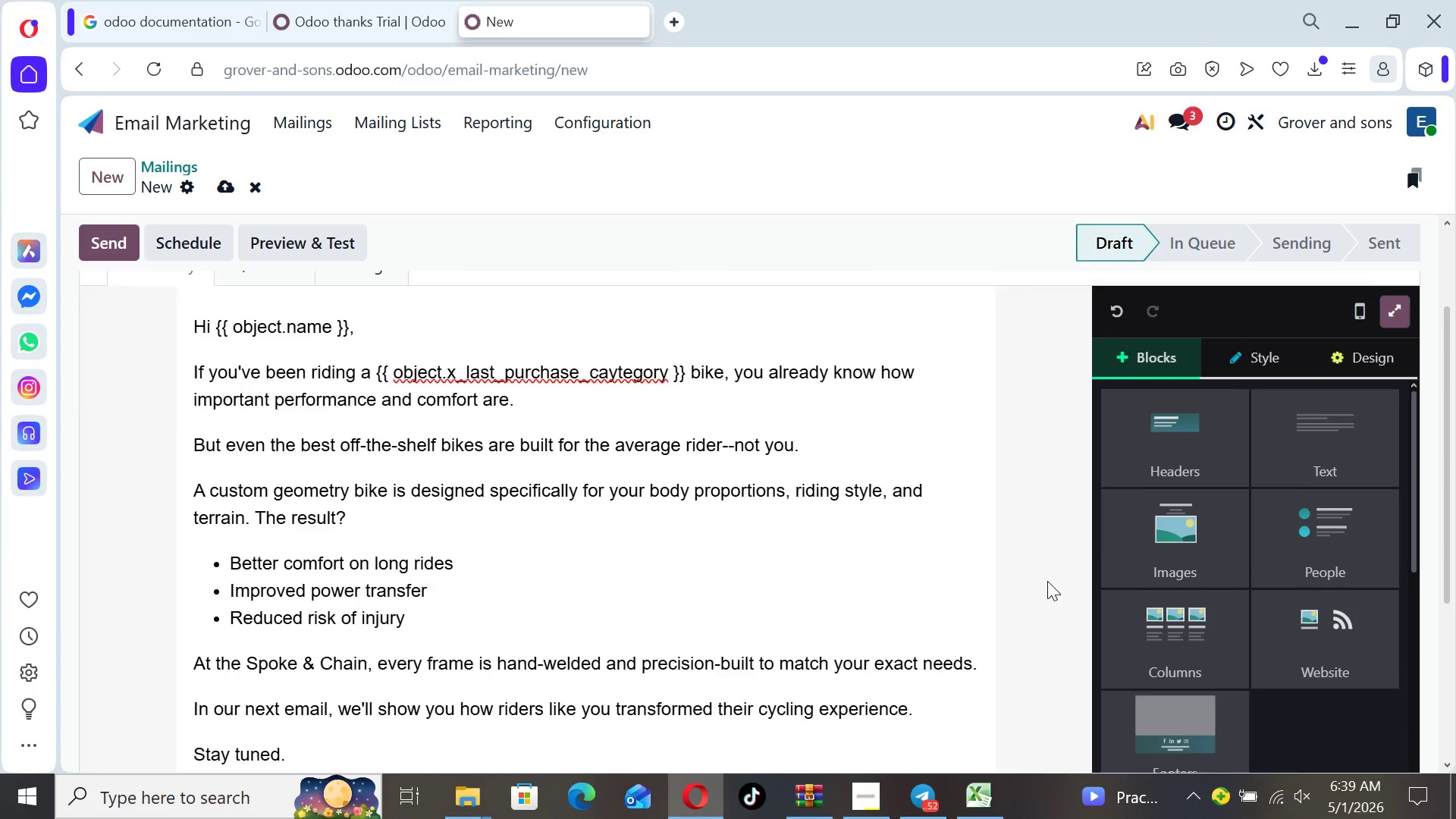 
key(ArrowUp)
 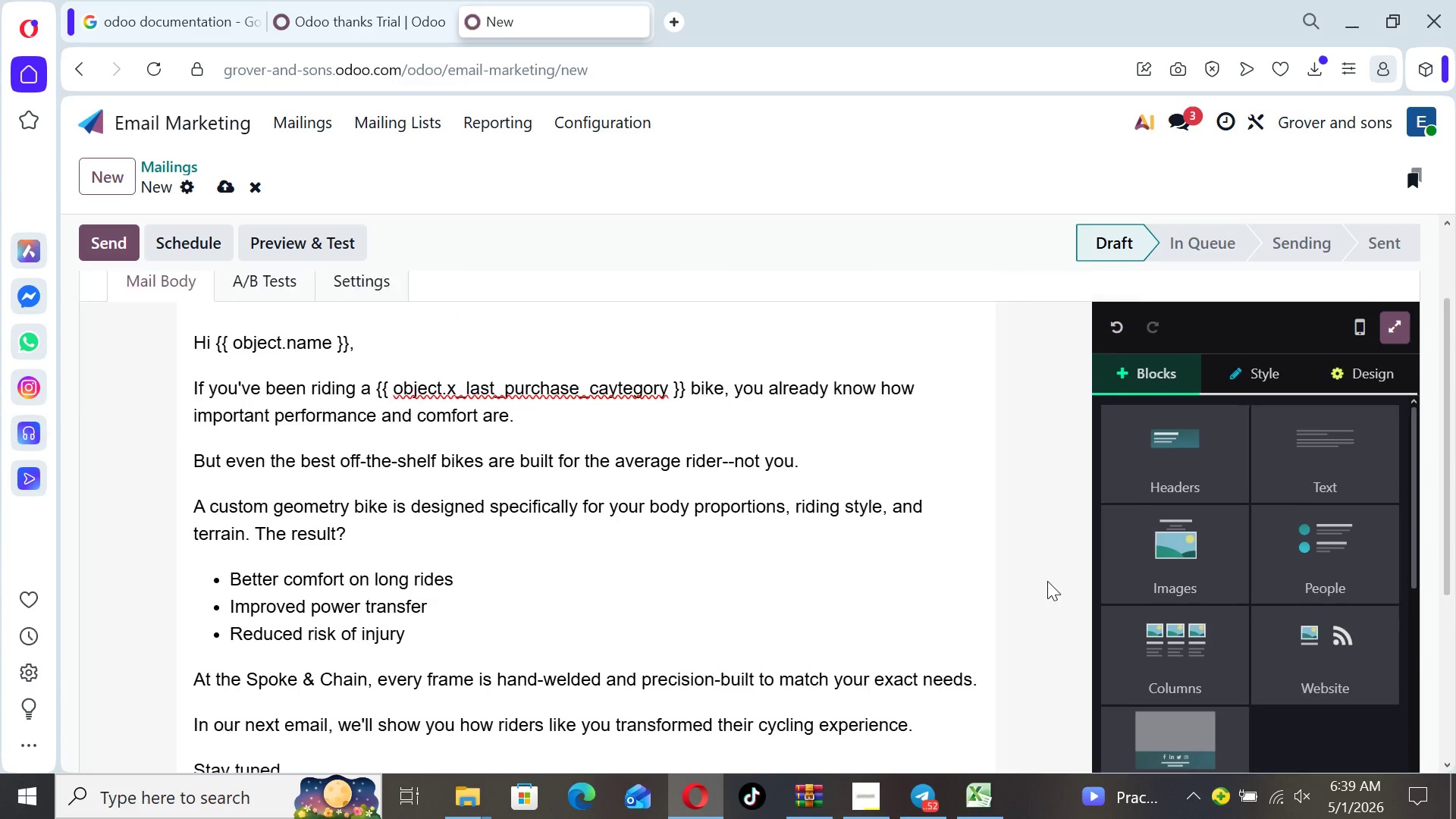 
key(ArrowUp)
 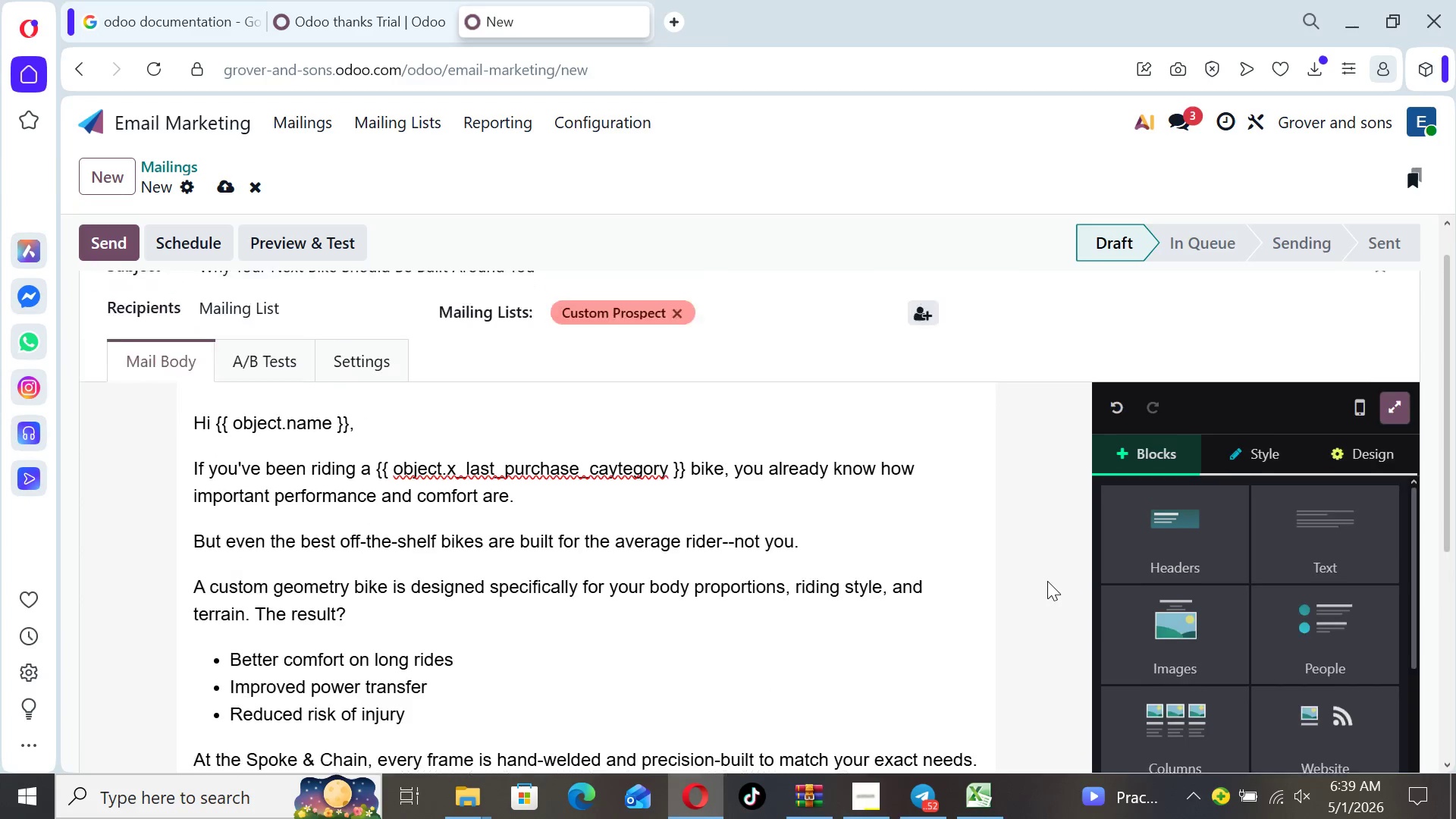 
key(ArrowUp)
 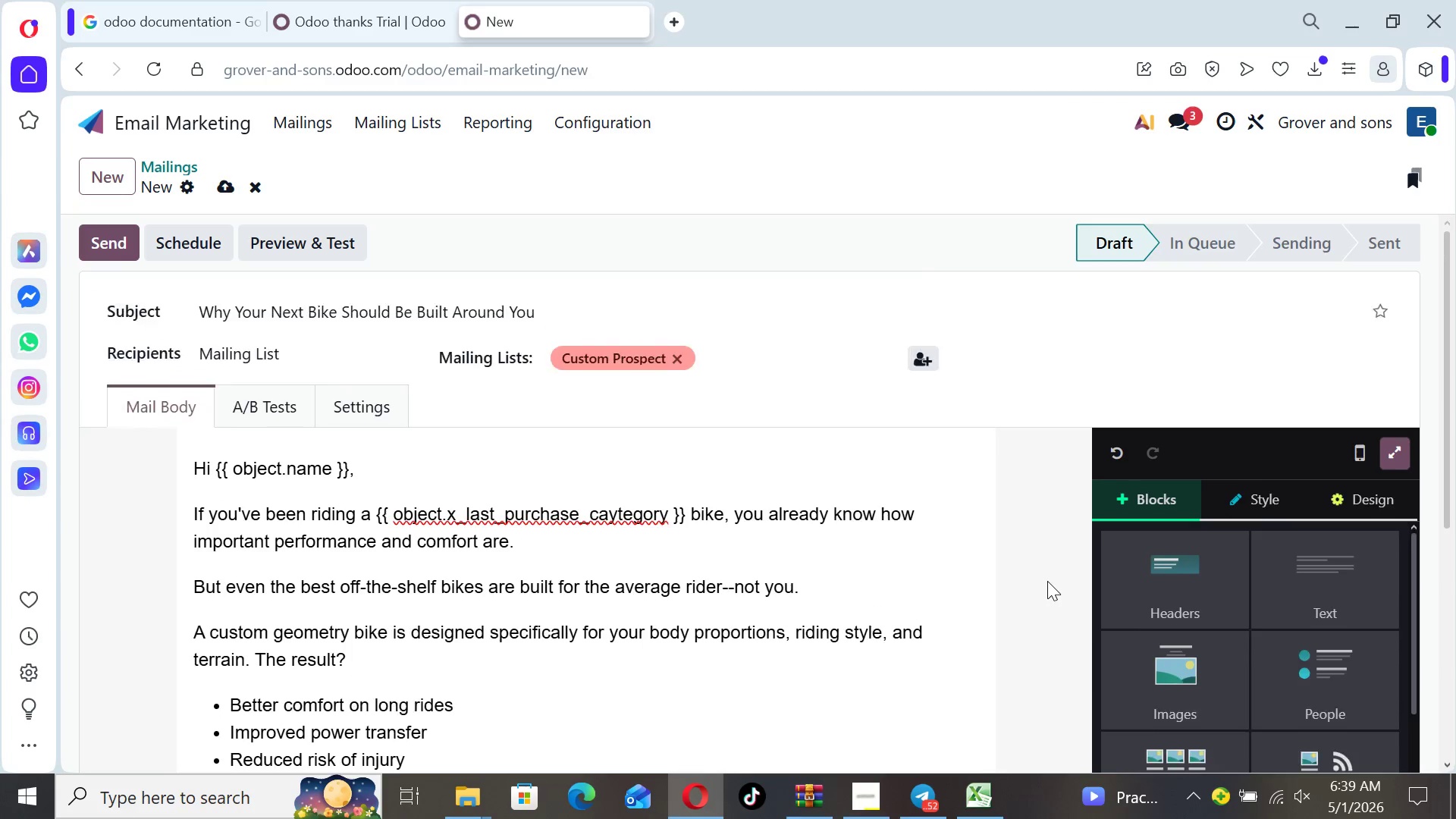 
key(ArrowUp)
 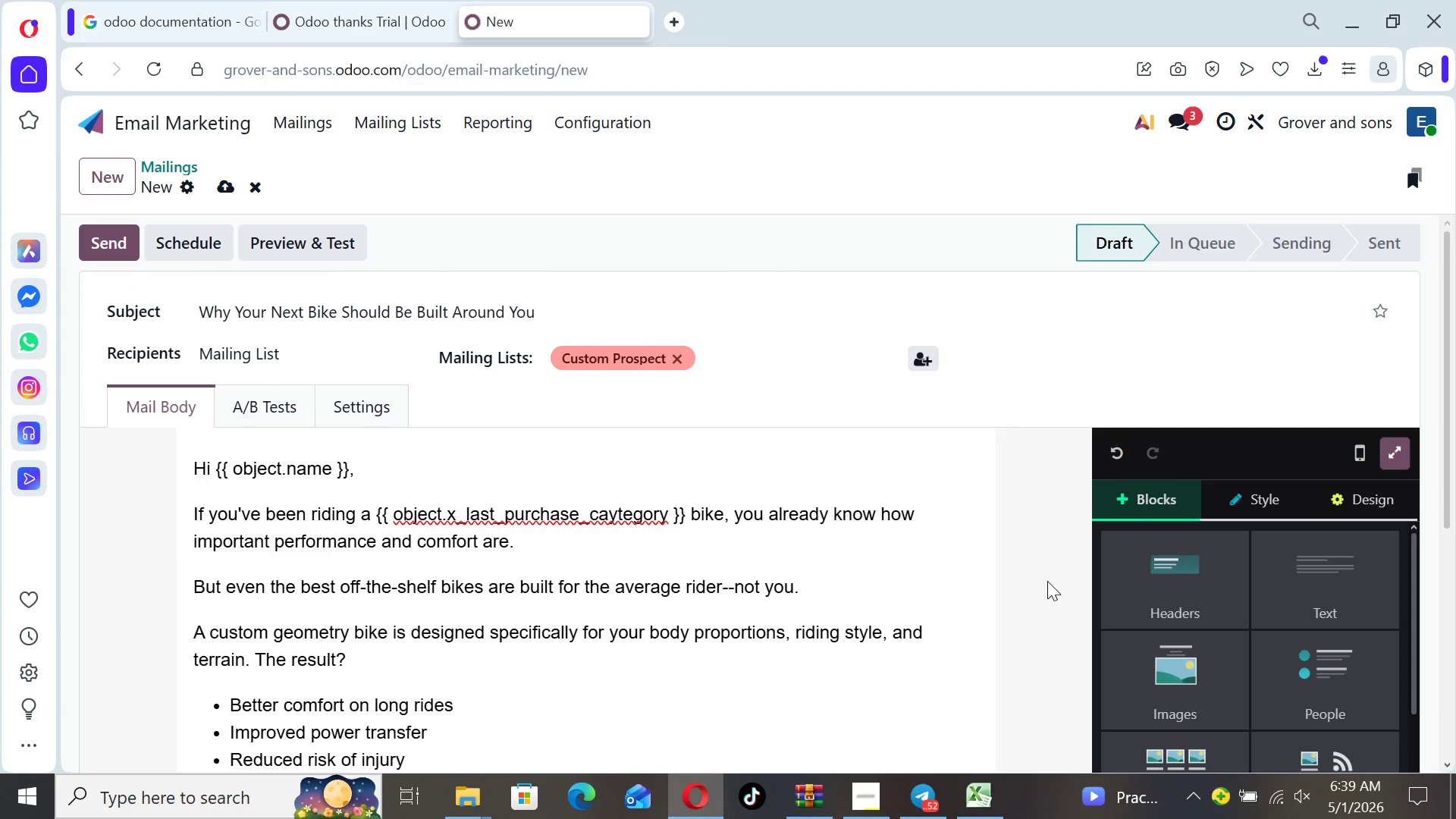 
key(ArrowUp)
 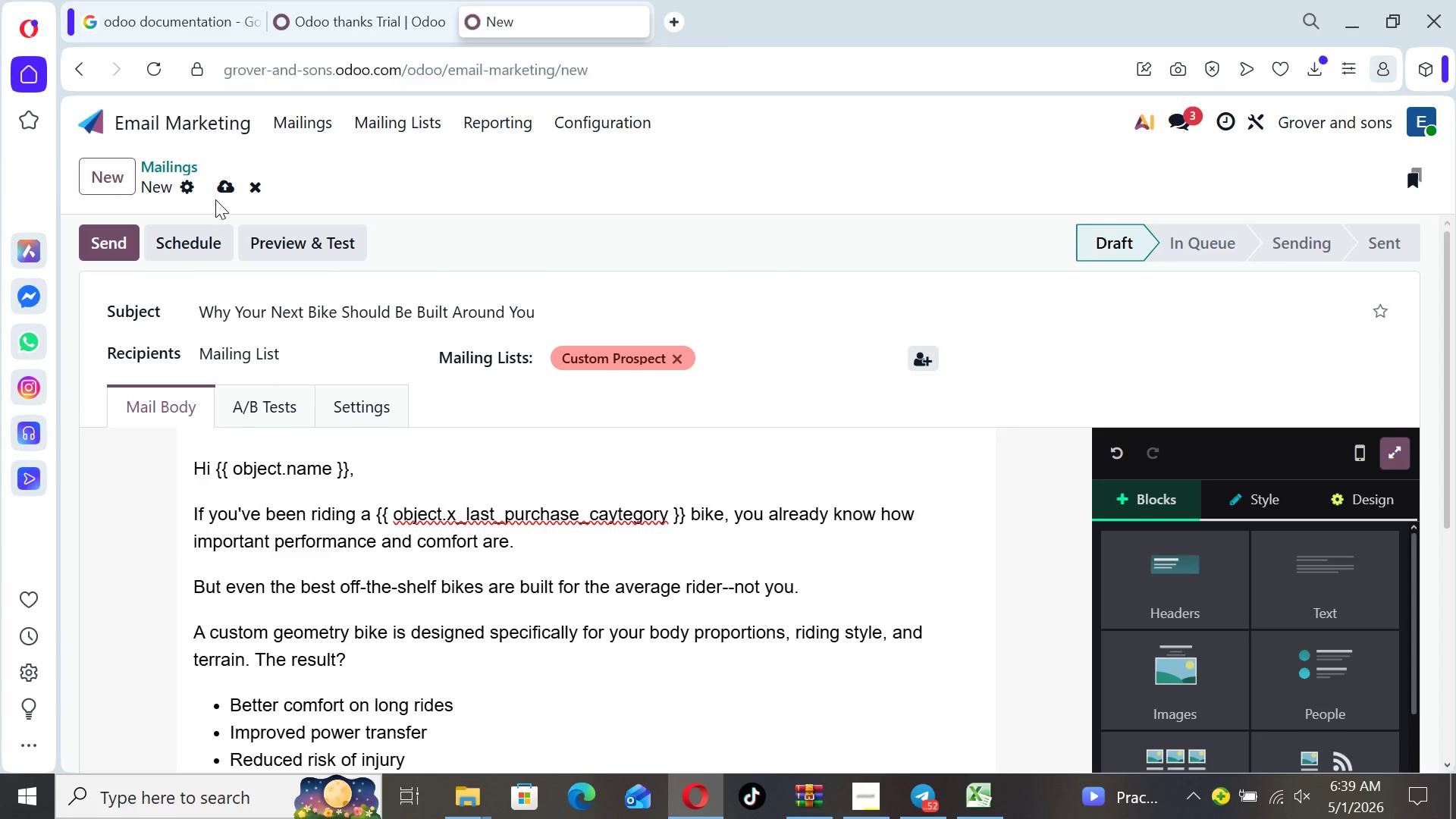 
left_click([221, 182])
 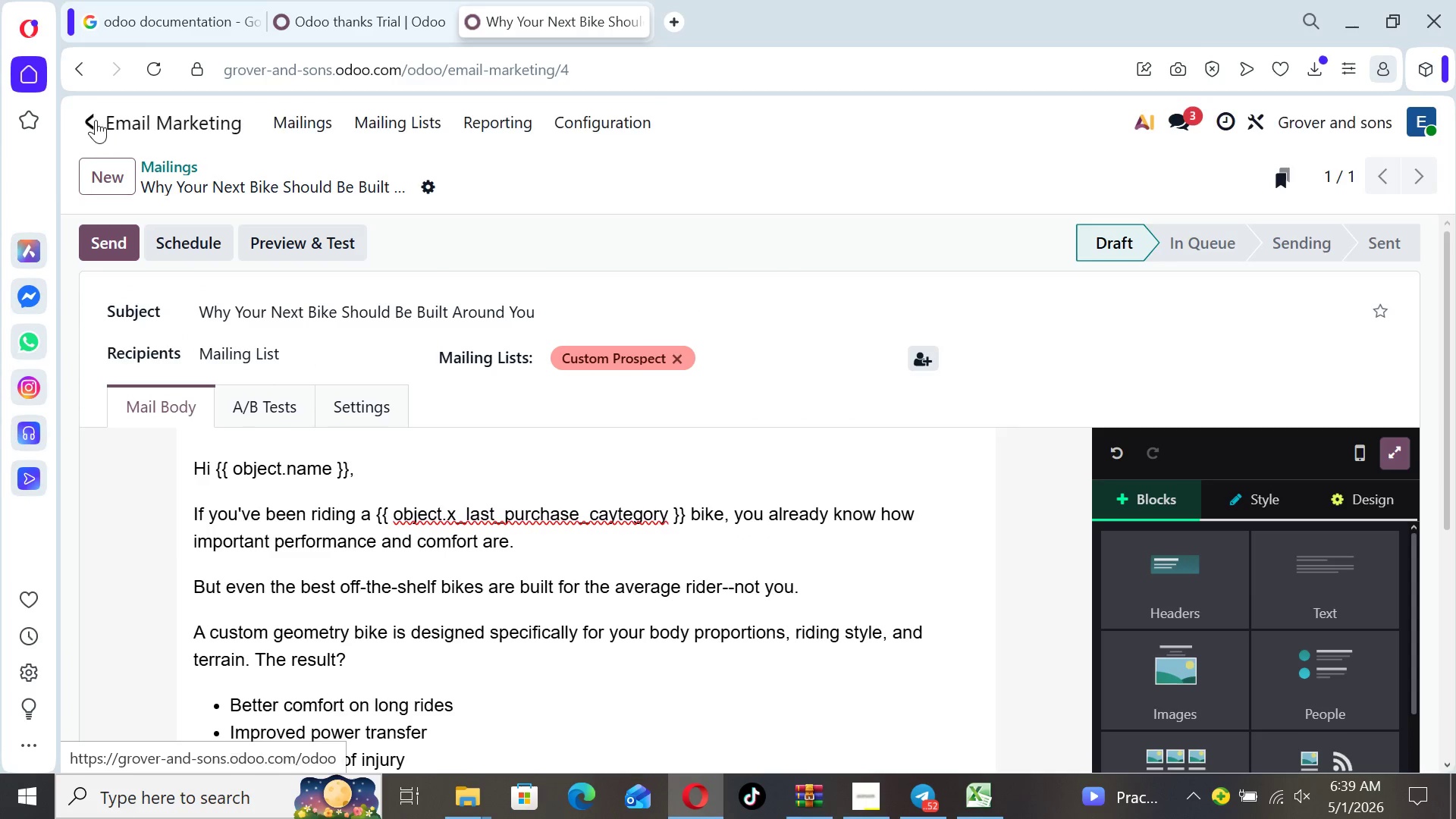 
left_click([96, 118])
 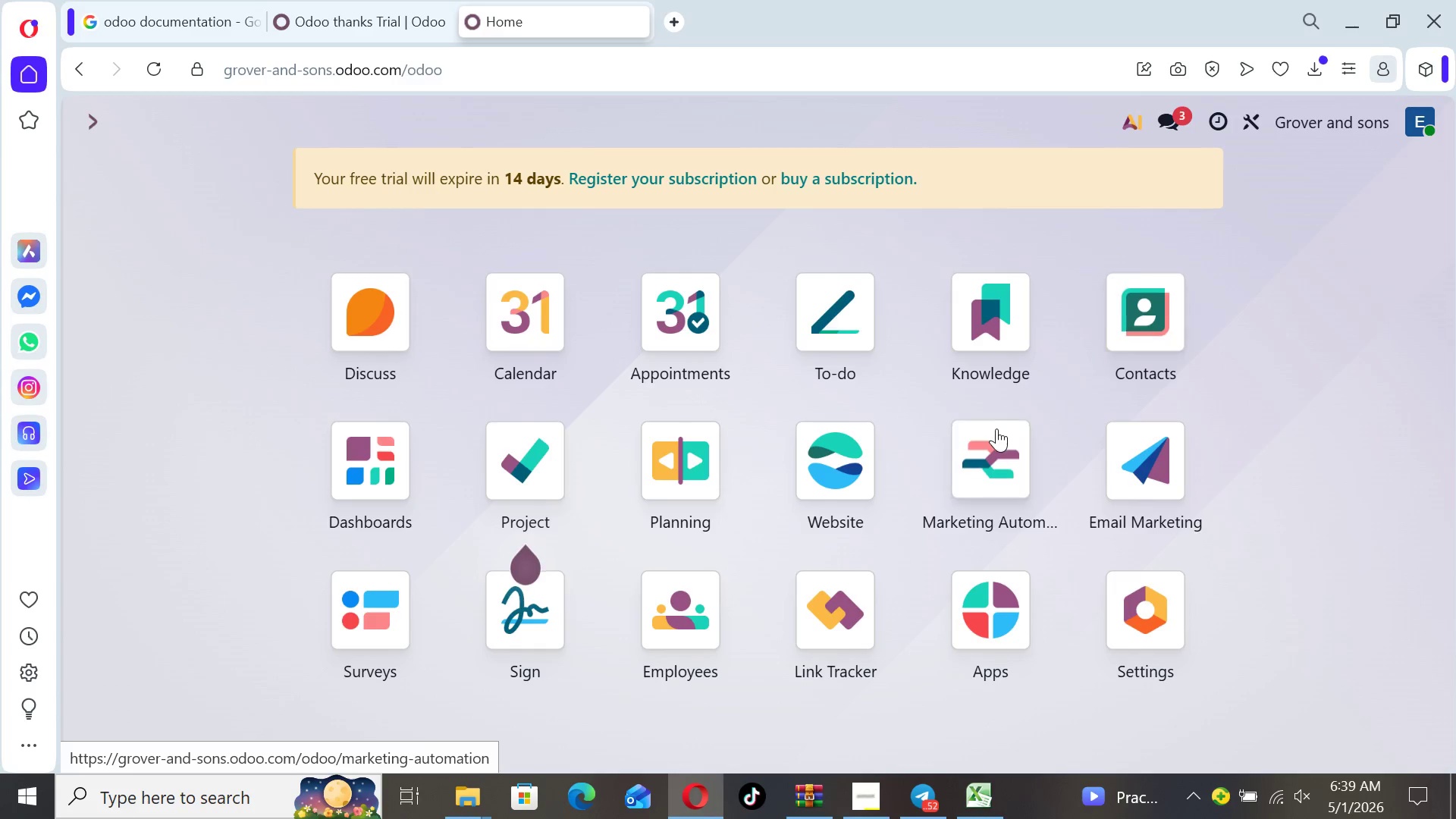 
left_click([999, 453])
 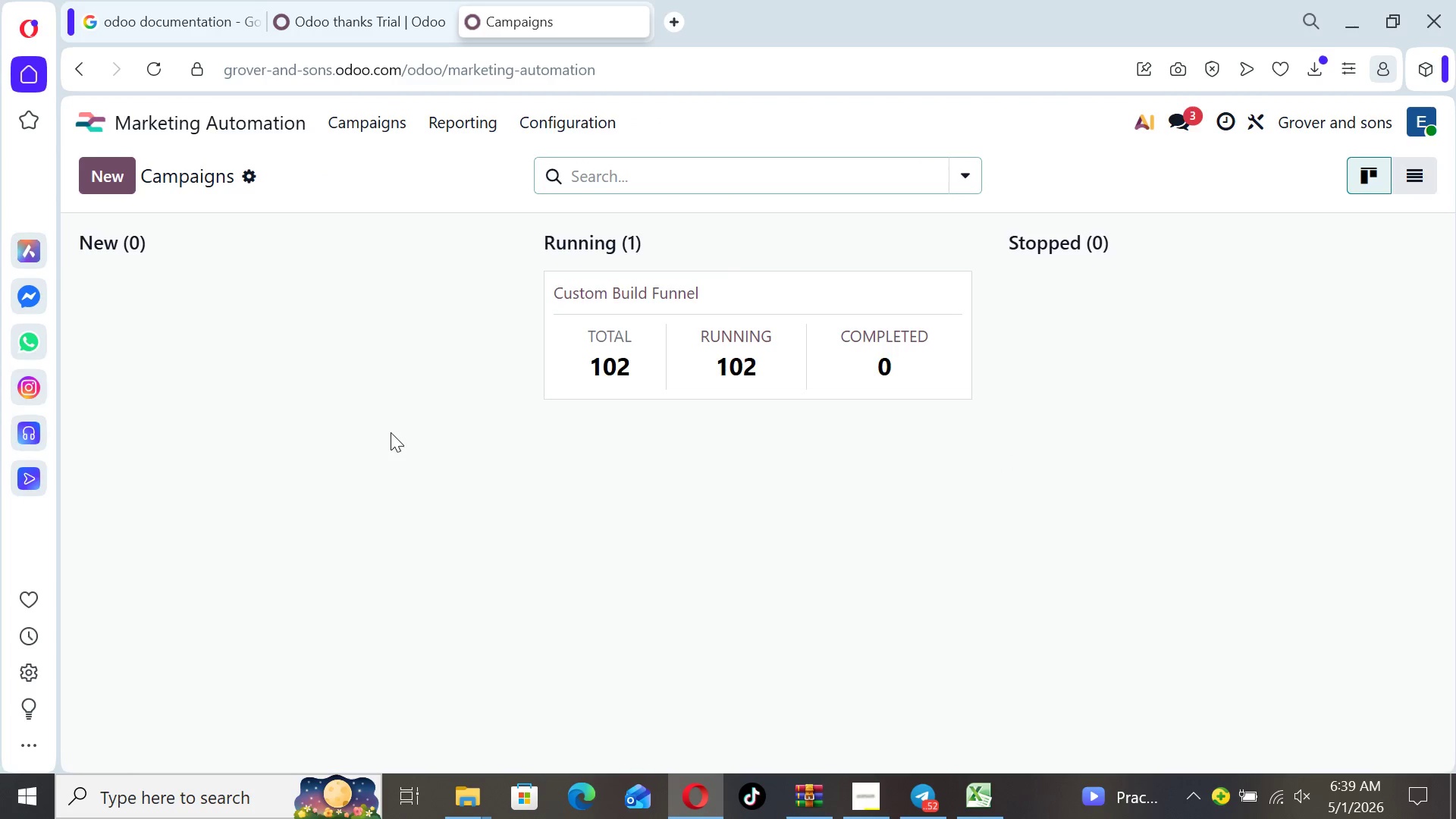 
wait(5.55)
 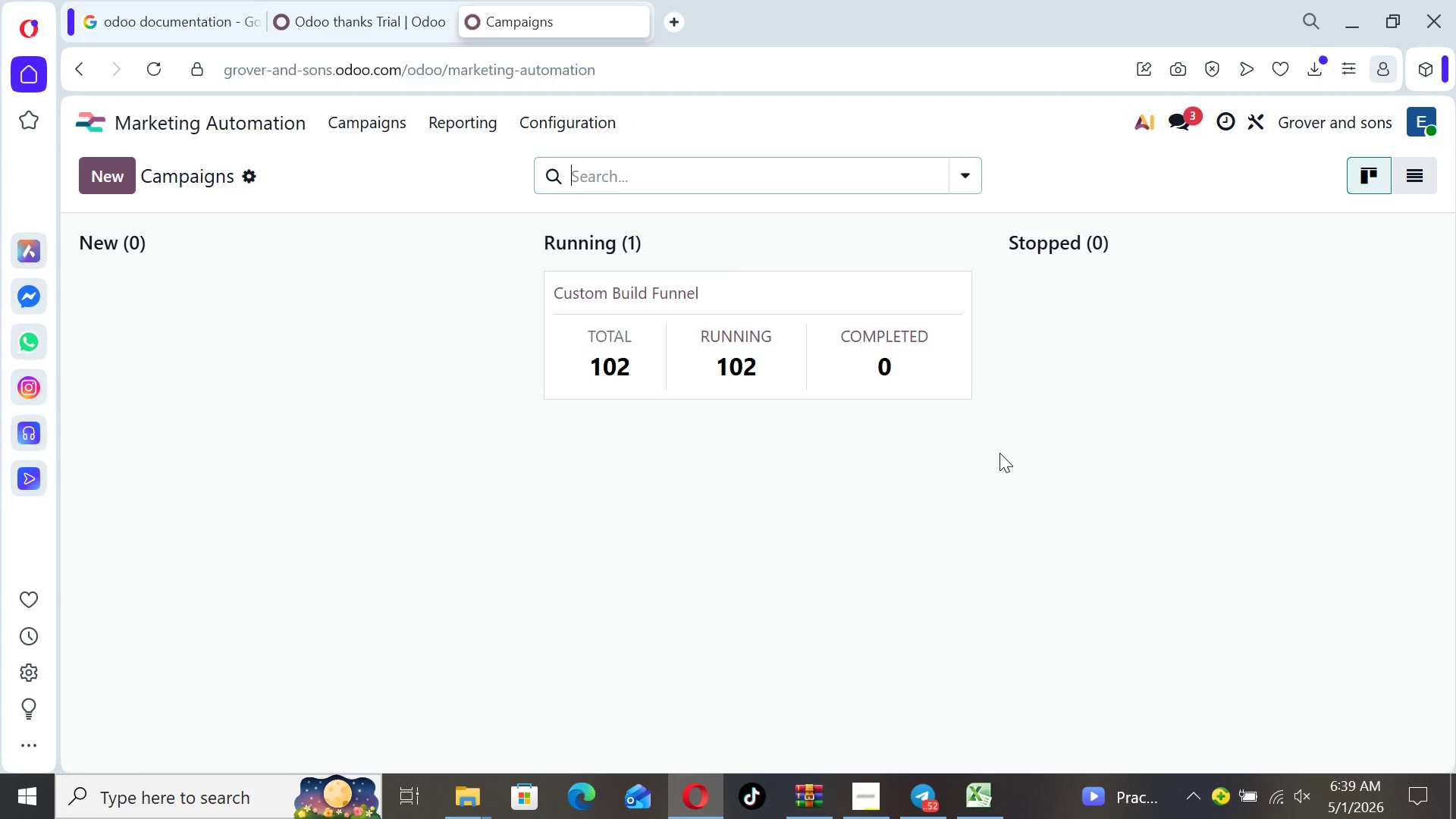 
left_click([584, 290])
 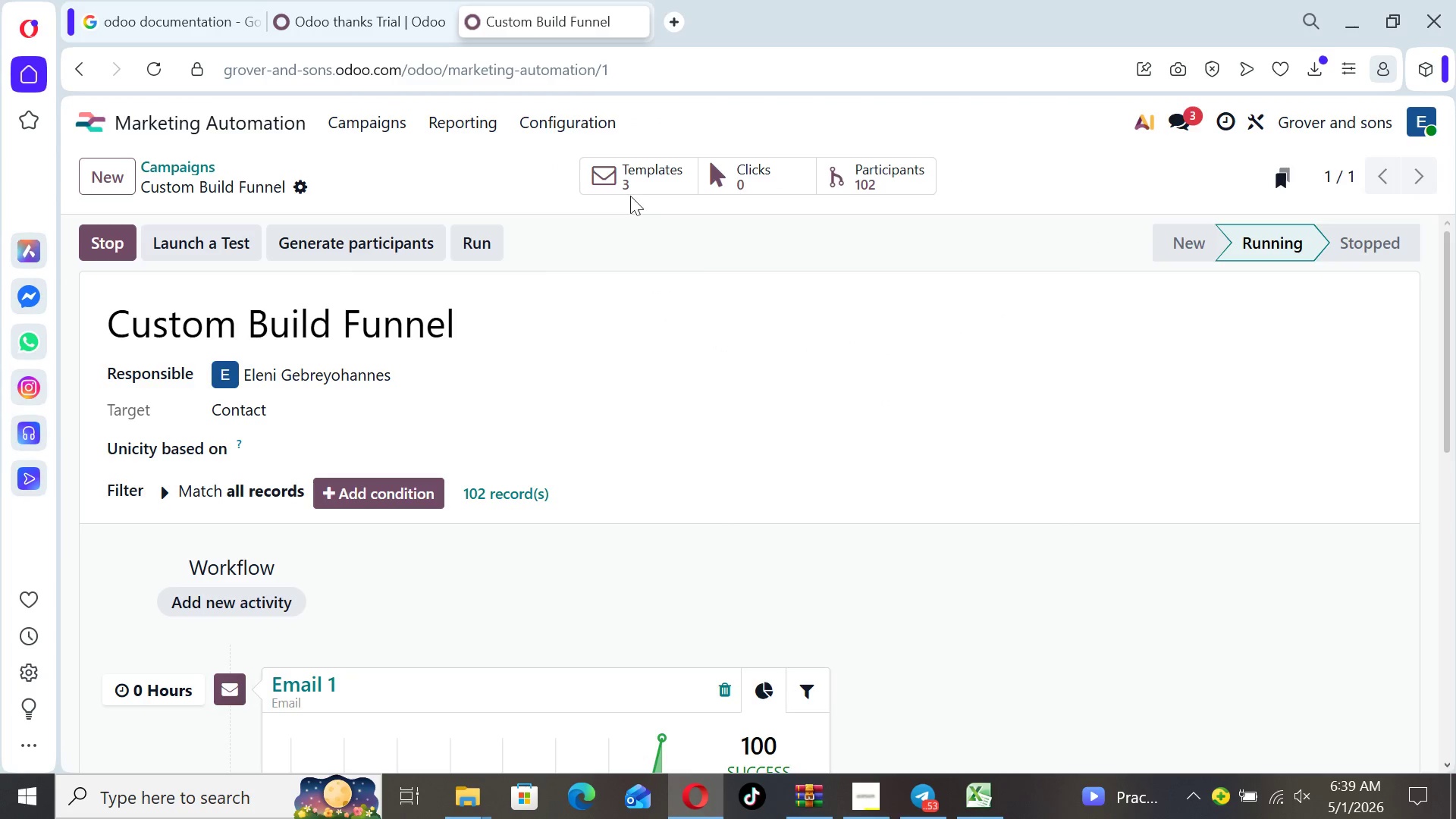 
left_click([637, 177])
 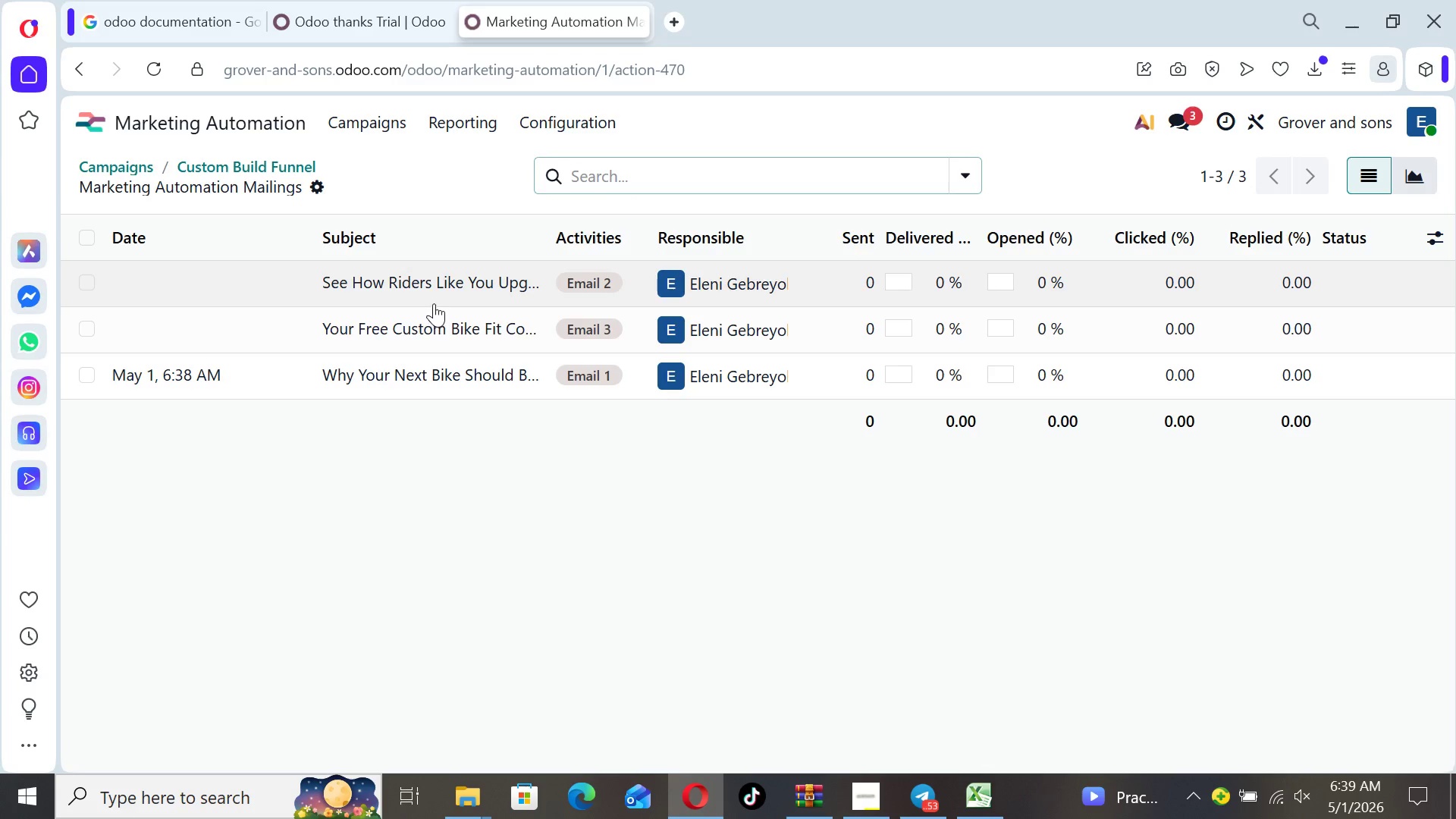 
left_click([433, 300])
 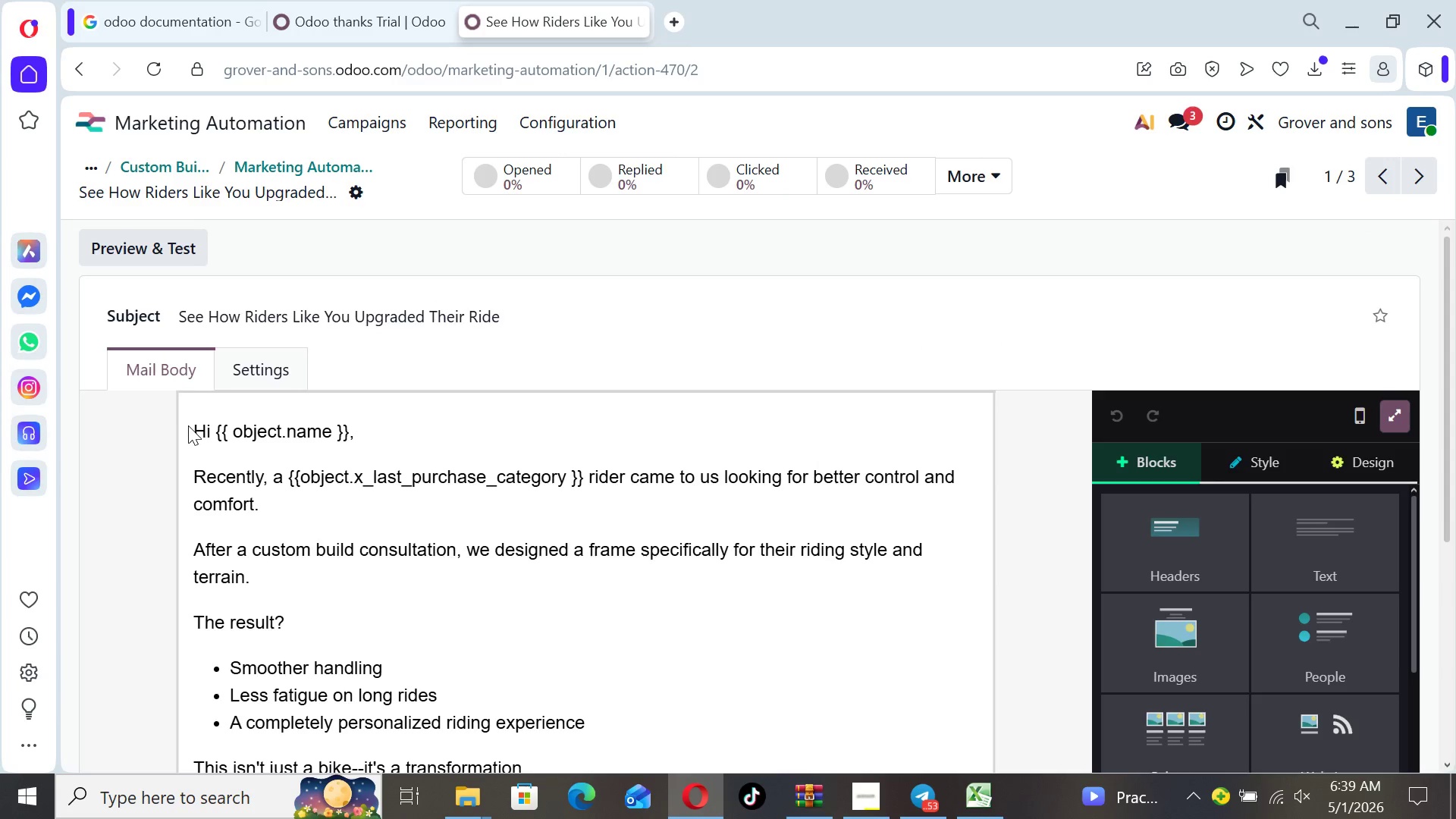 
left_click_drag(start_coordinate=[193, 425], to_coordinate=[200, 430])
 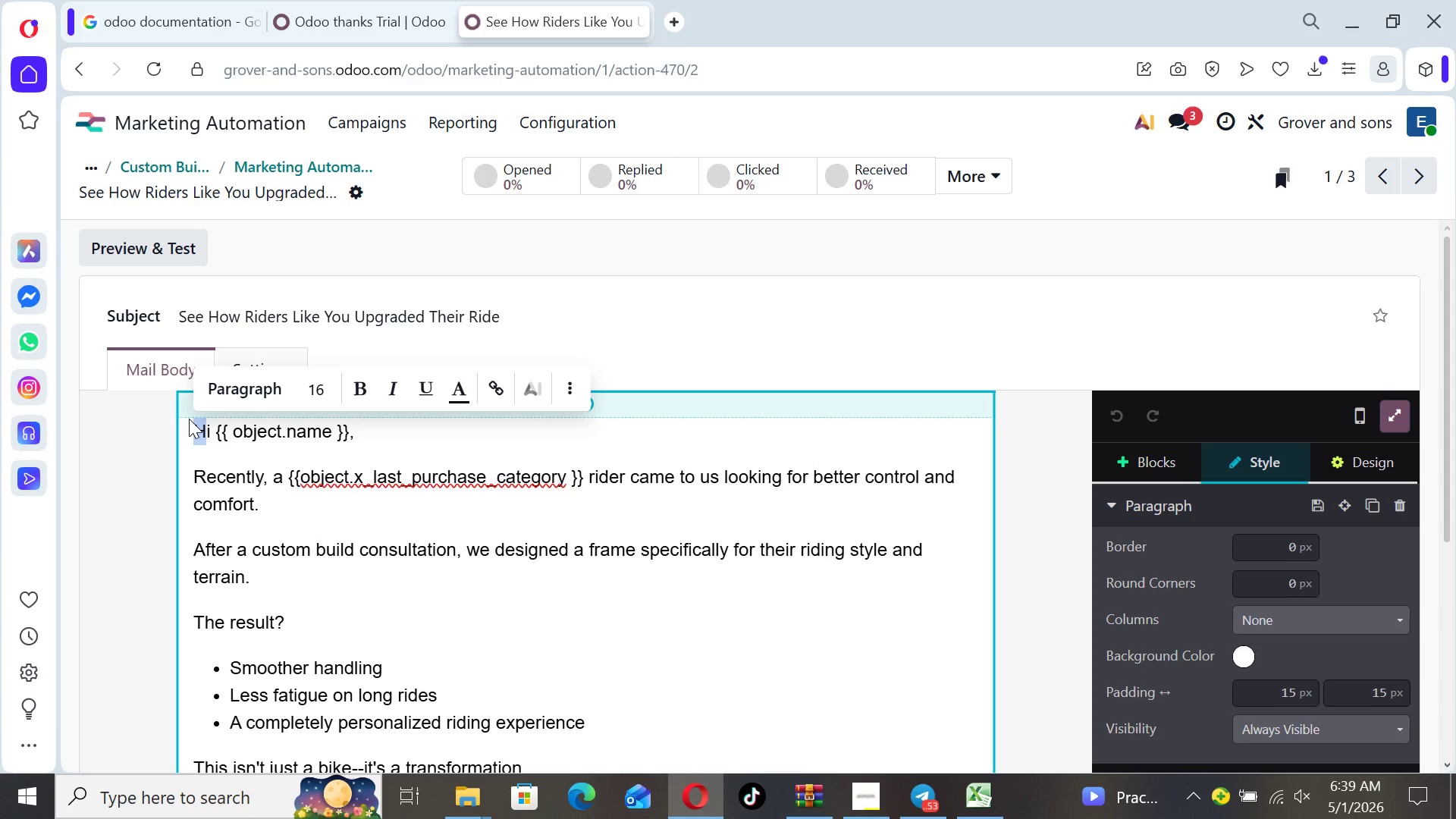 
left_click([189, 419])
 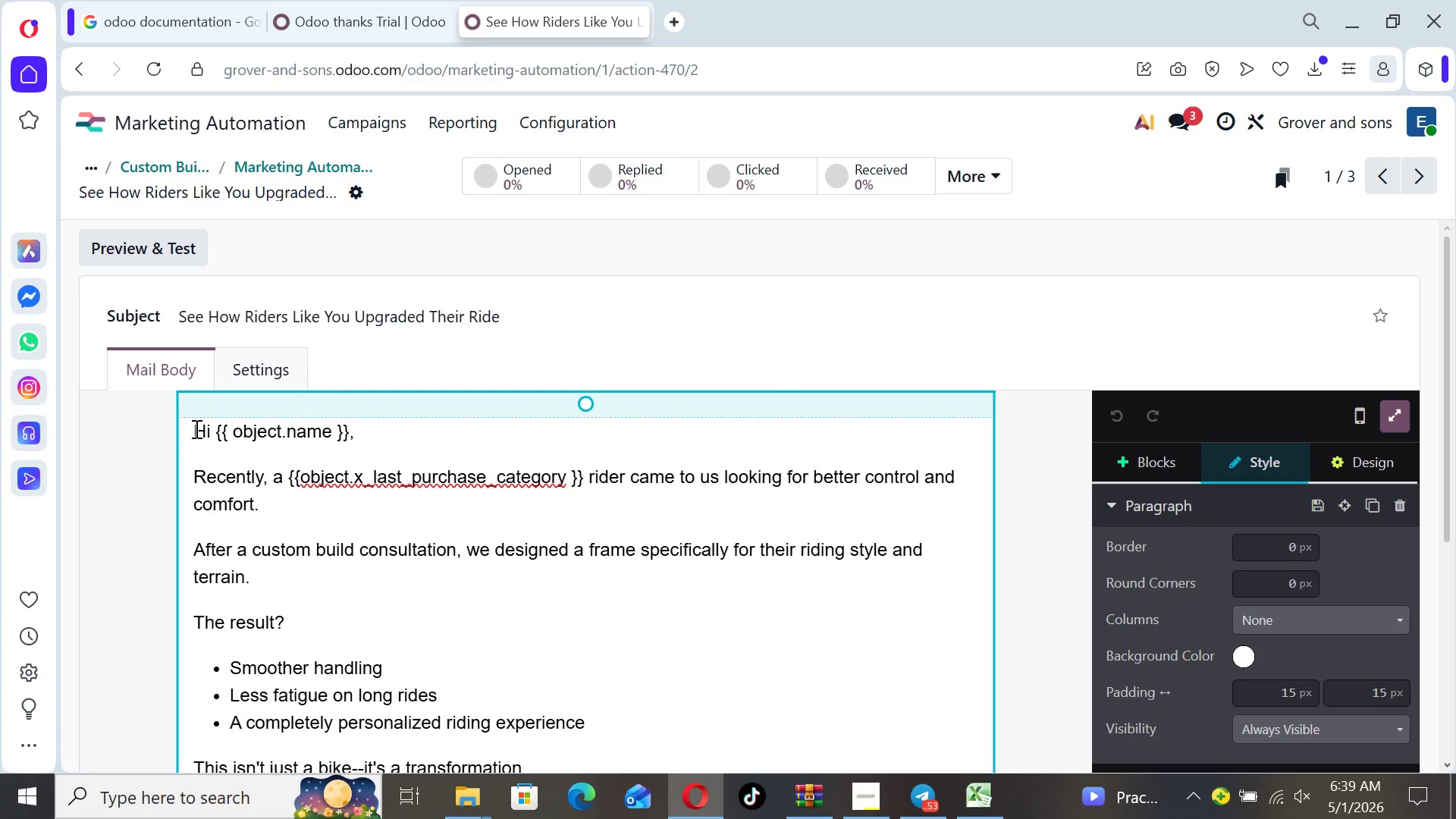 
left_click_drag(start_coordinate=[195, 428], to_coordinate=[482, 500])
 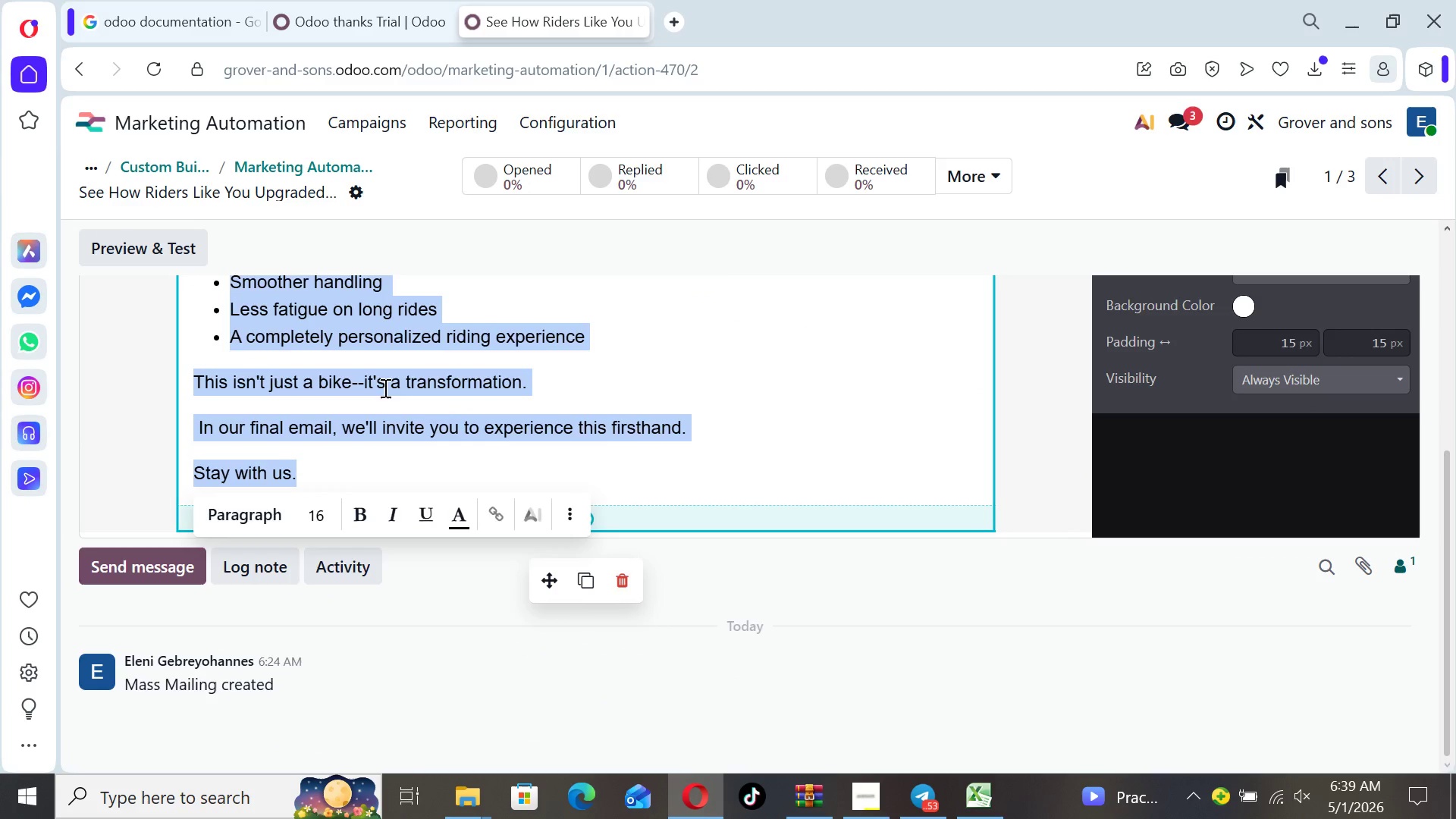 
right_click([384, 388])
 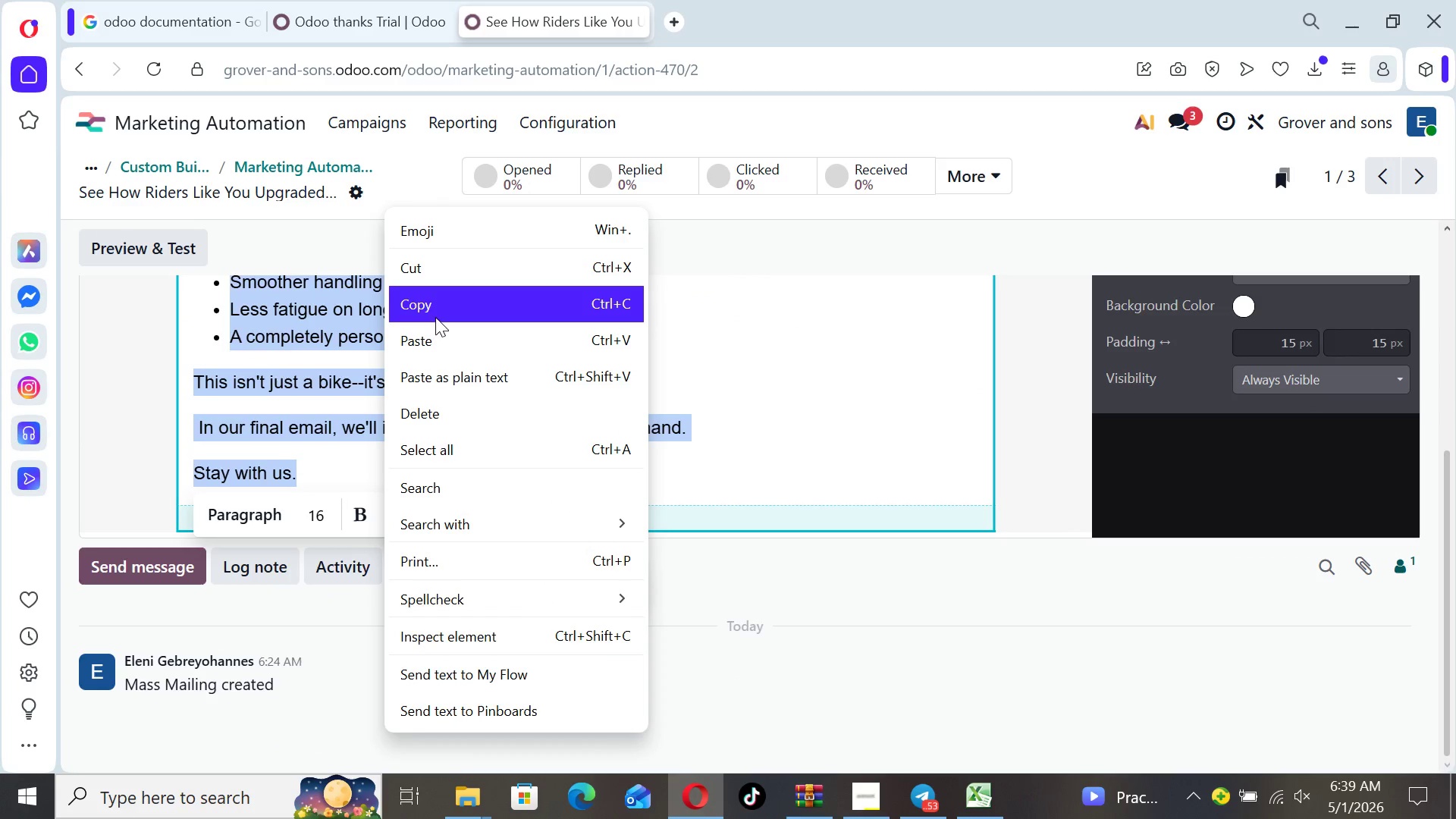 
left_click([435, 317])
 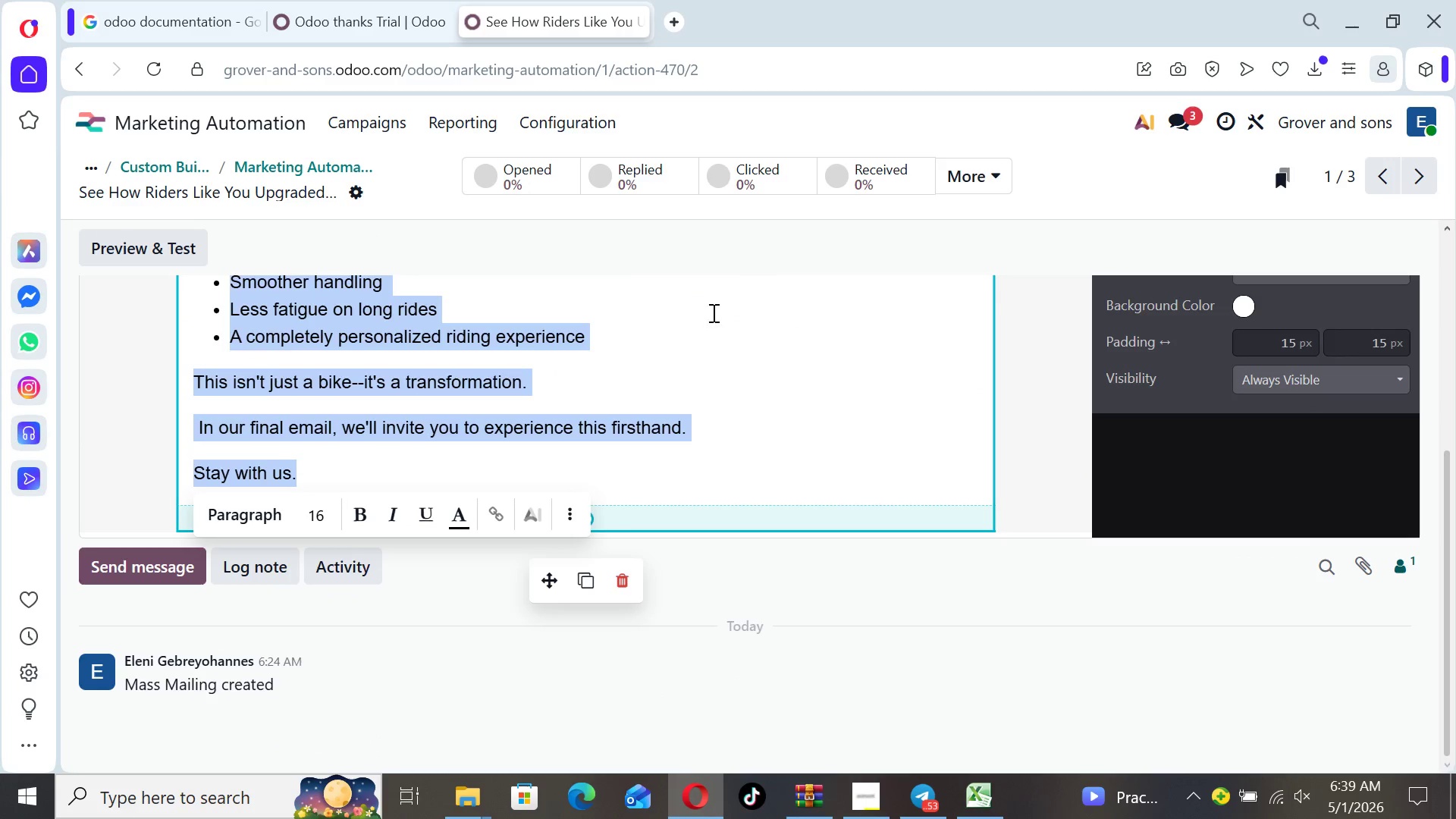 
left_click([712, 312])
 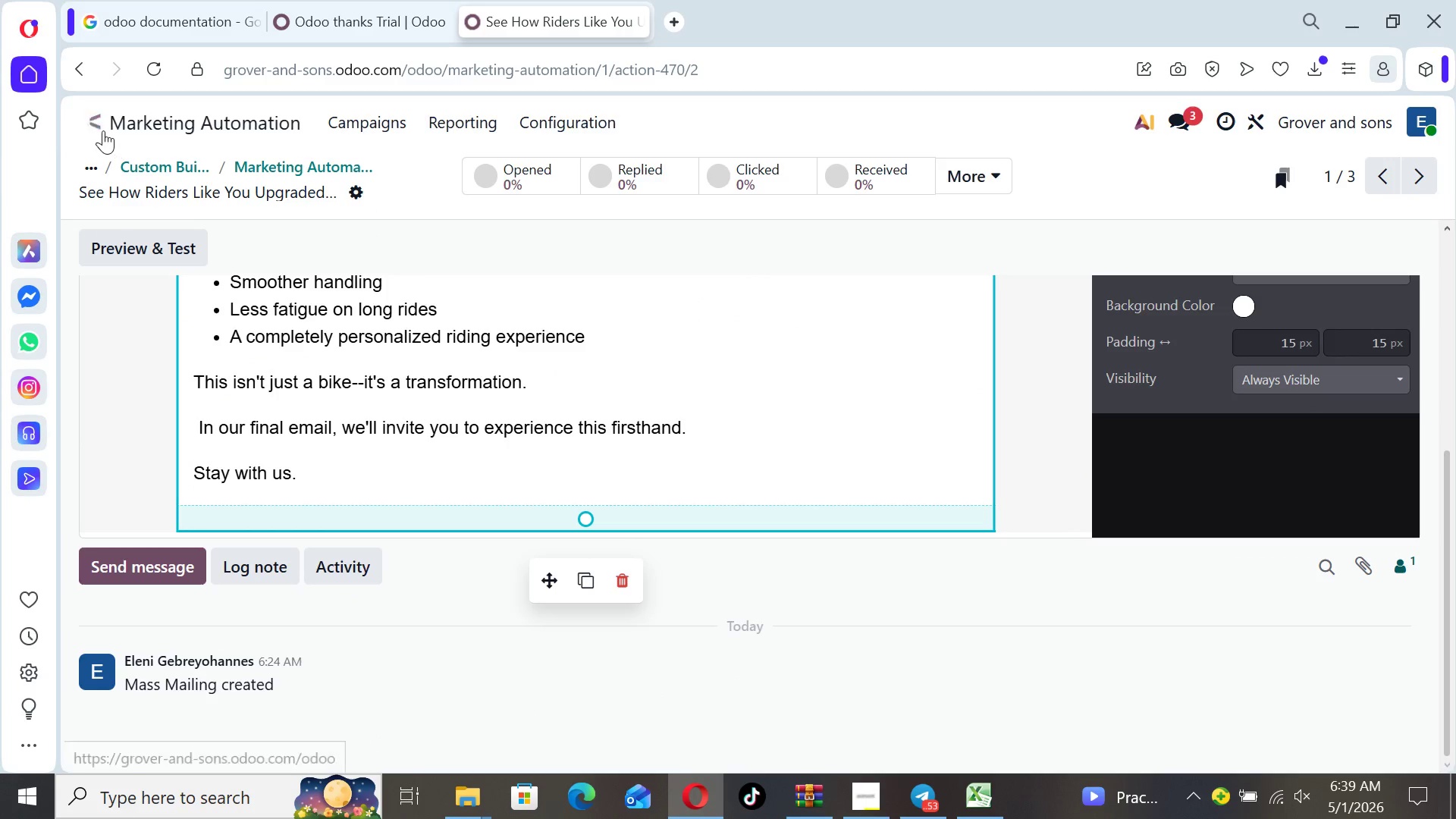 
left_click([100, 130])
 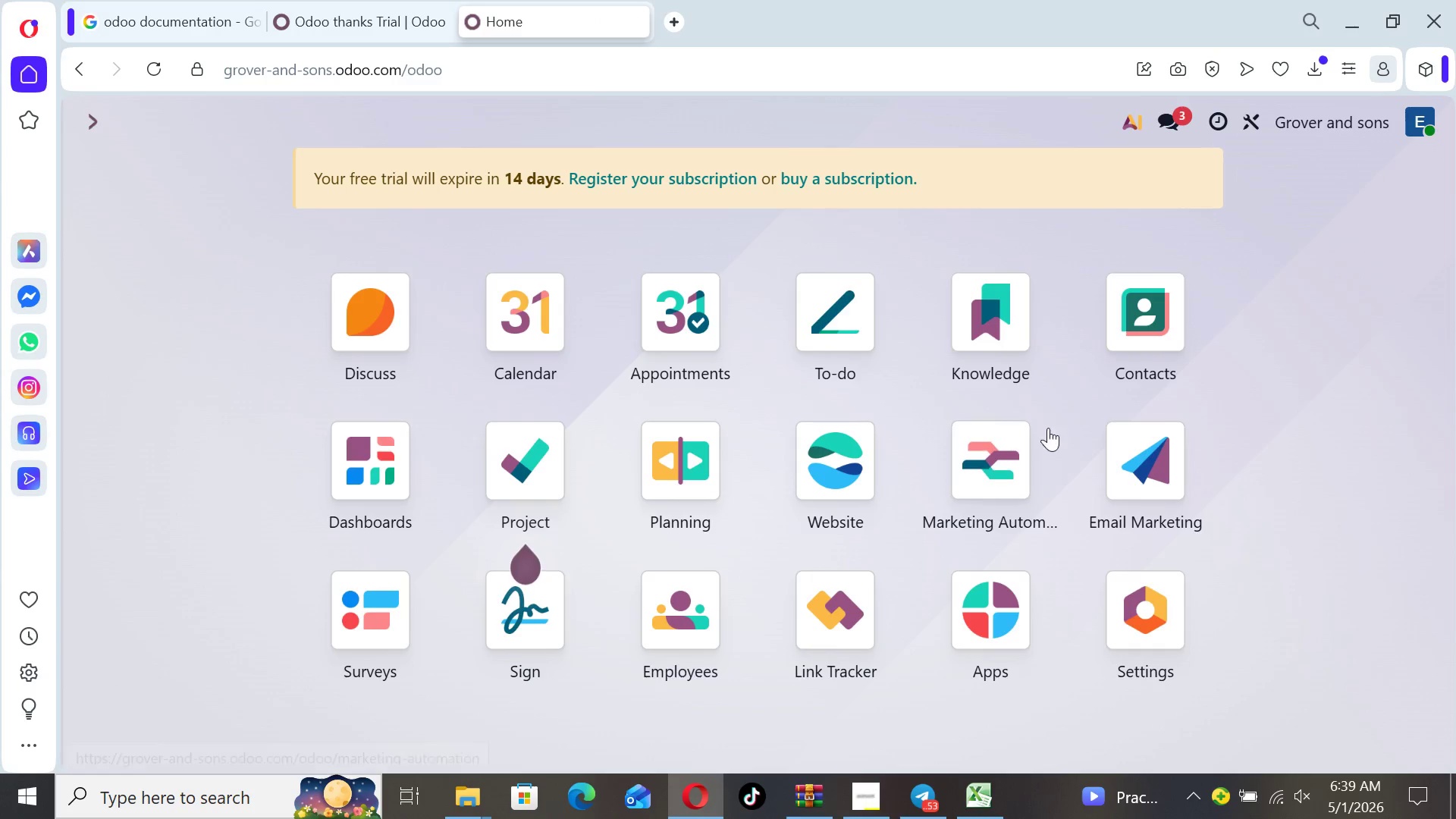 
left_click([1105, 459])
 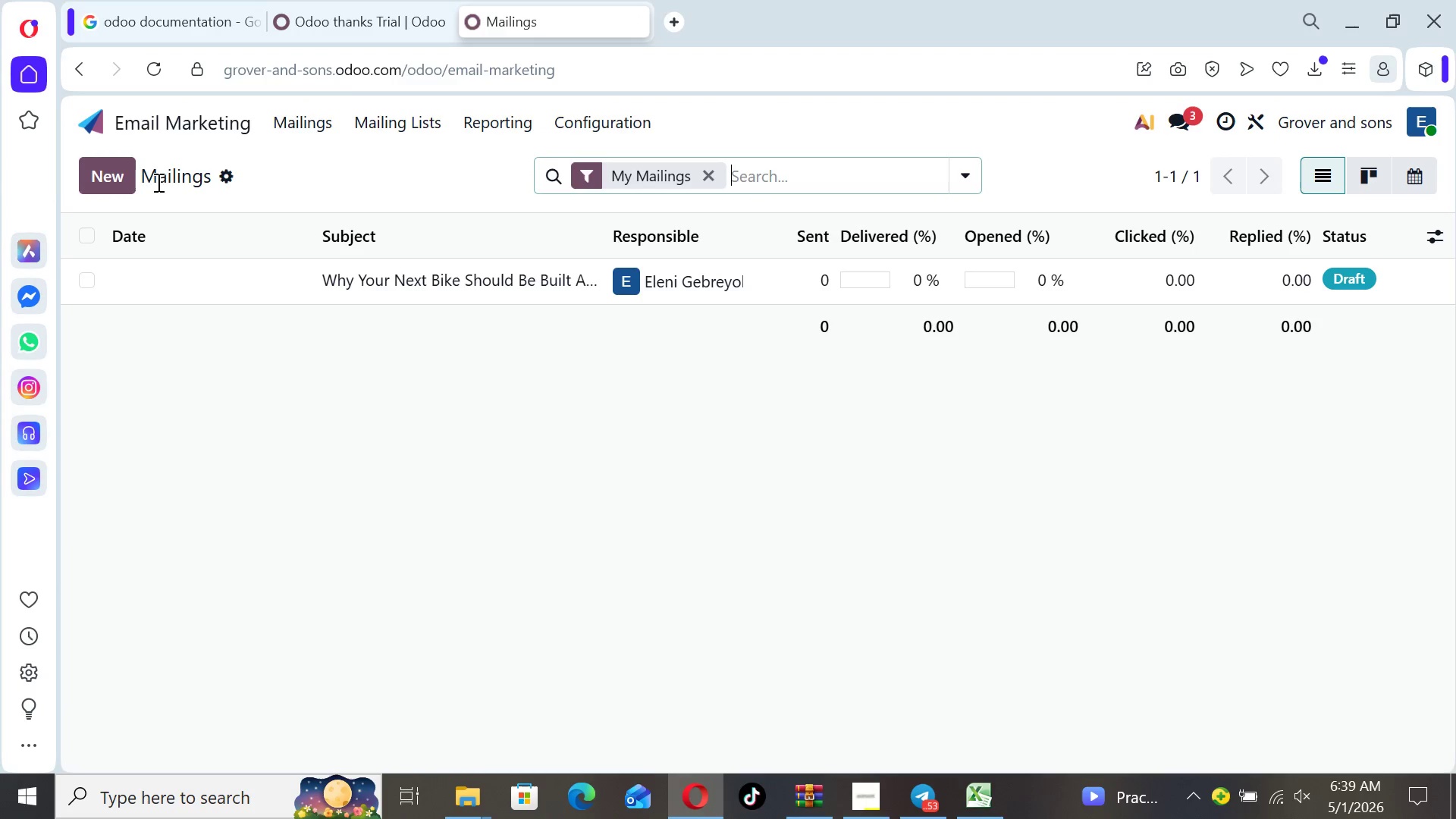 
left_click([91, 180])
 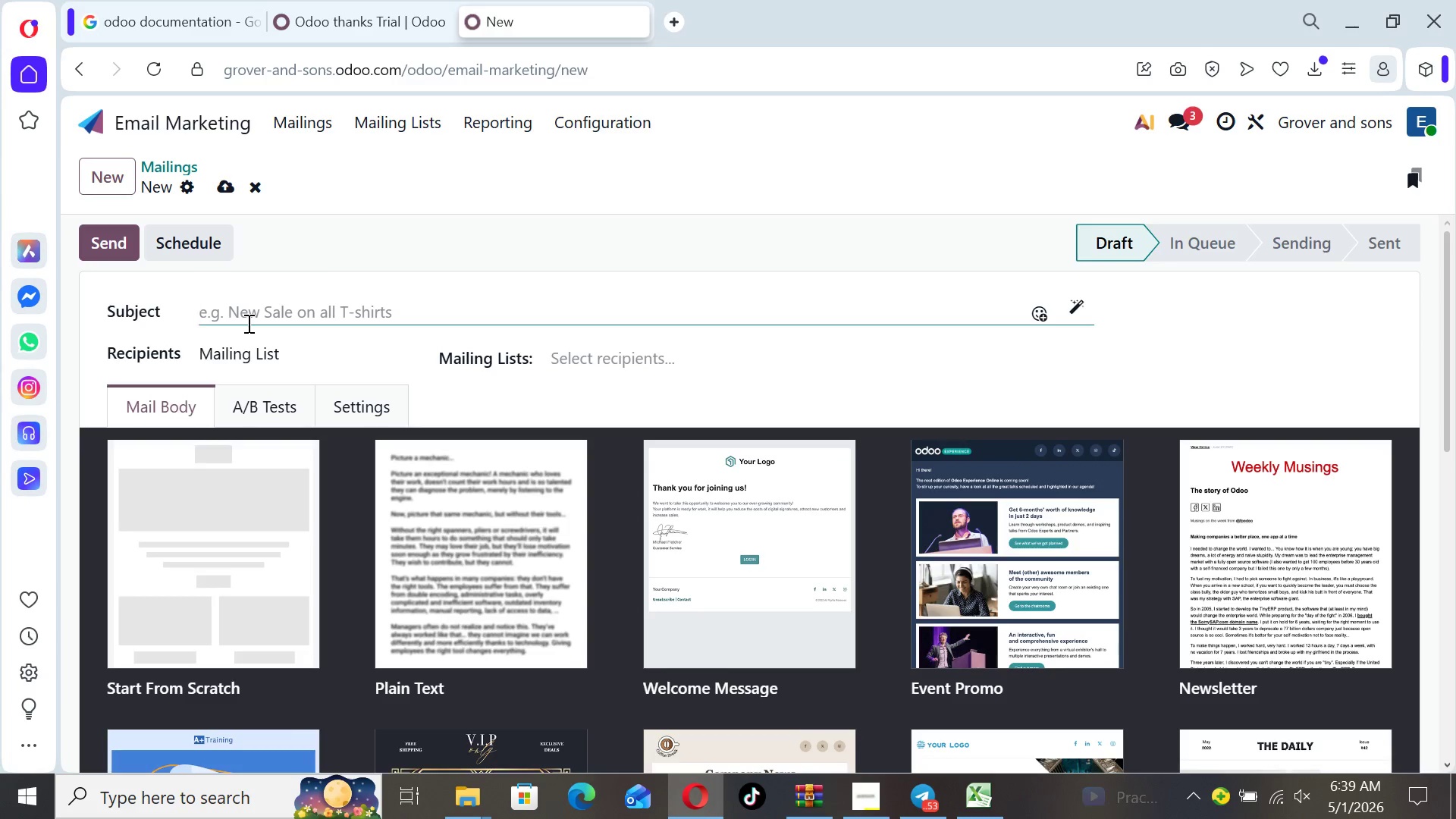 
left_click([243, 488])
 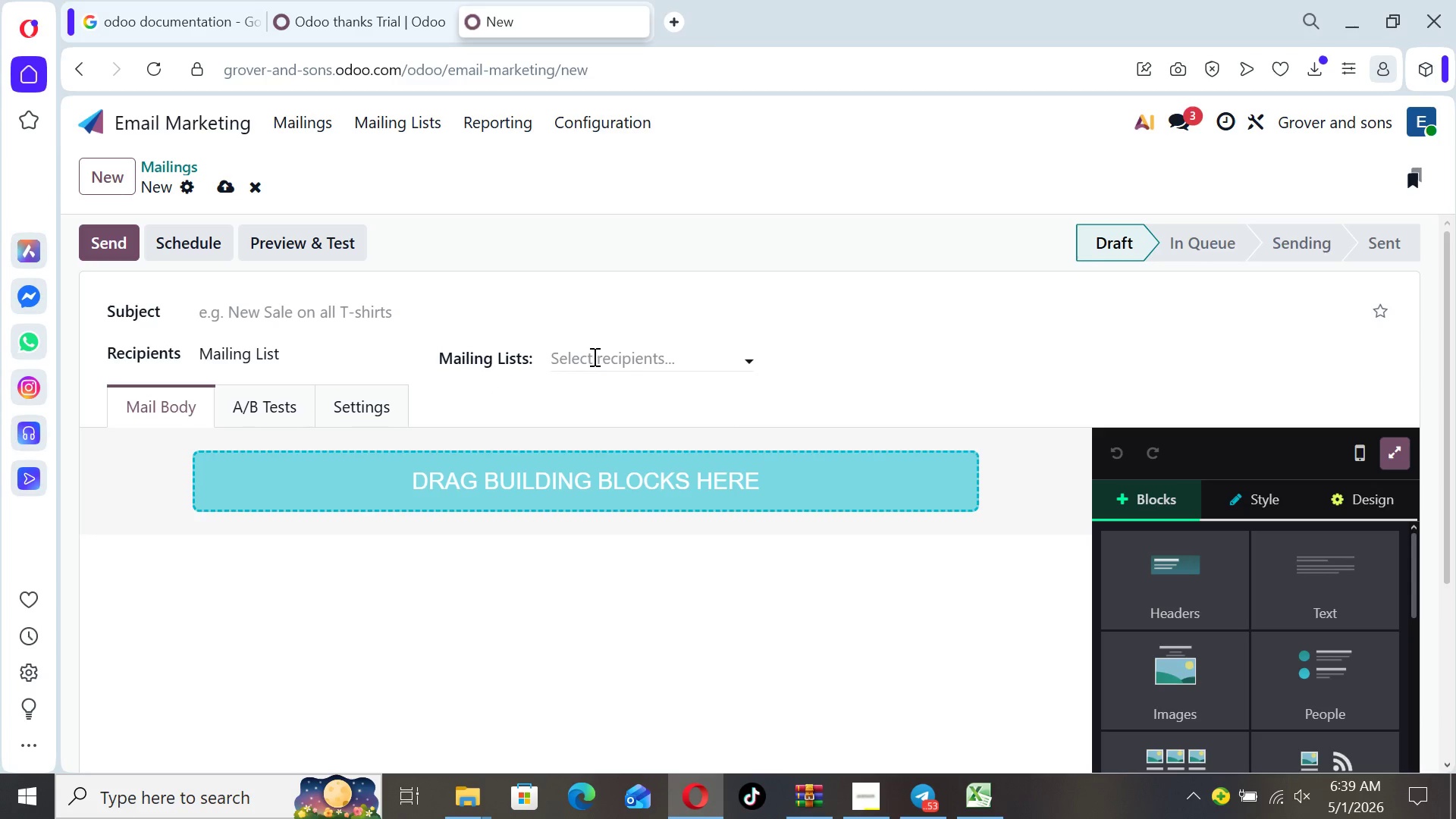 
left_click([595, 356])
 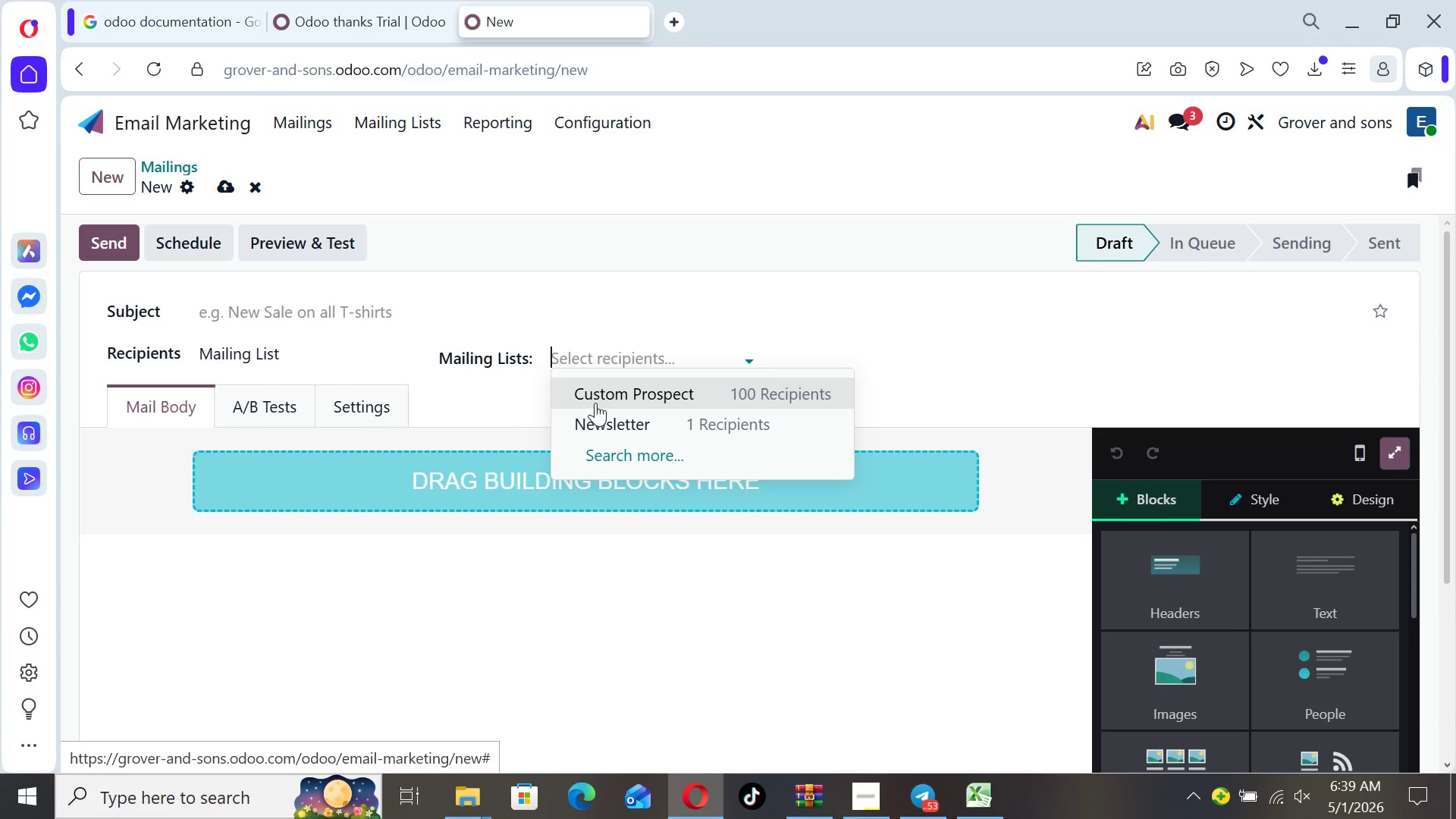 
left_click([595, 397])
 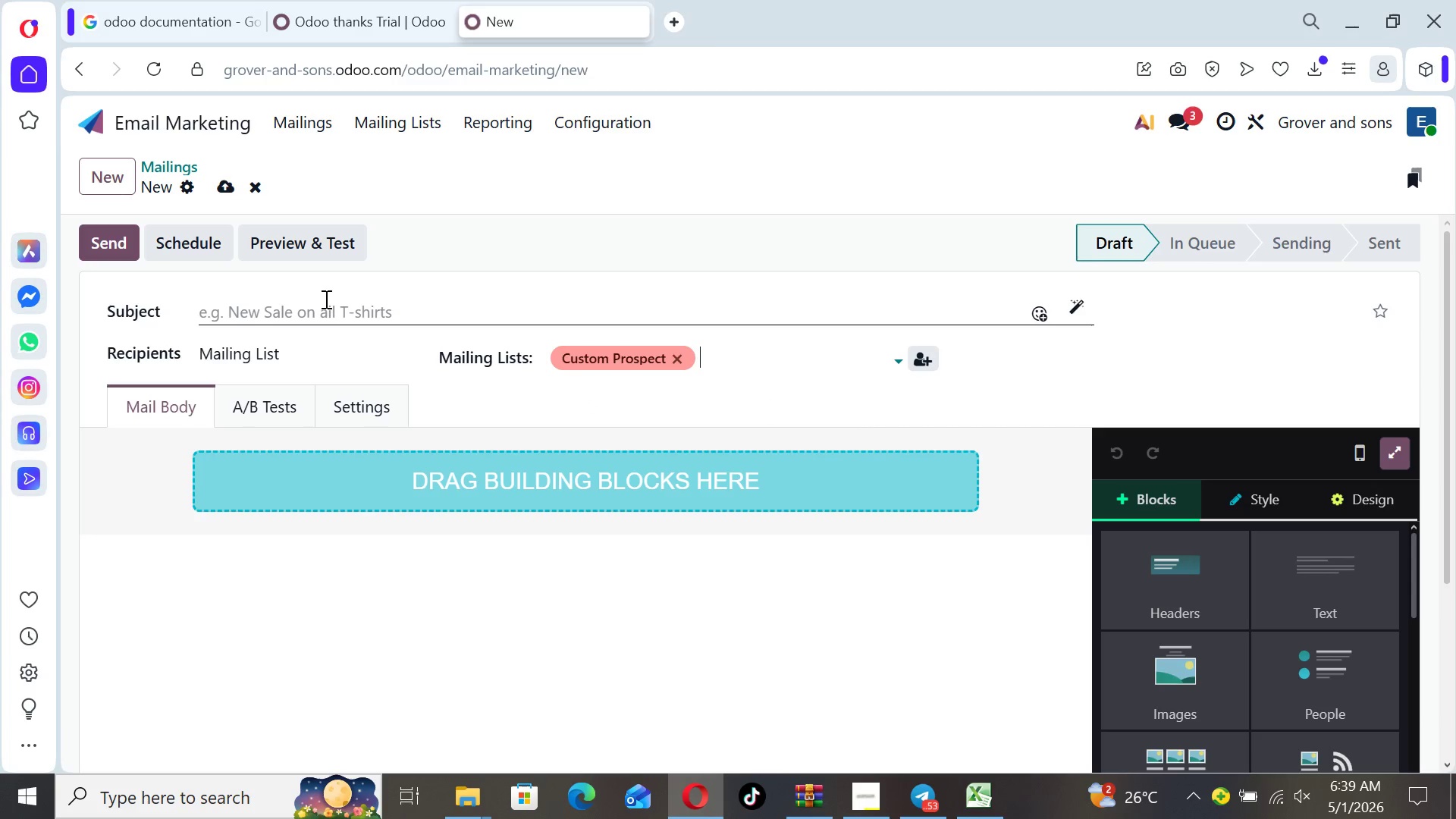 
left_click([325, 305])
 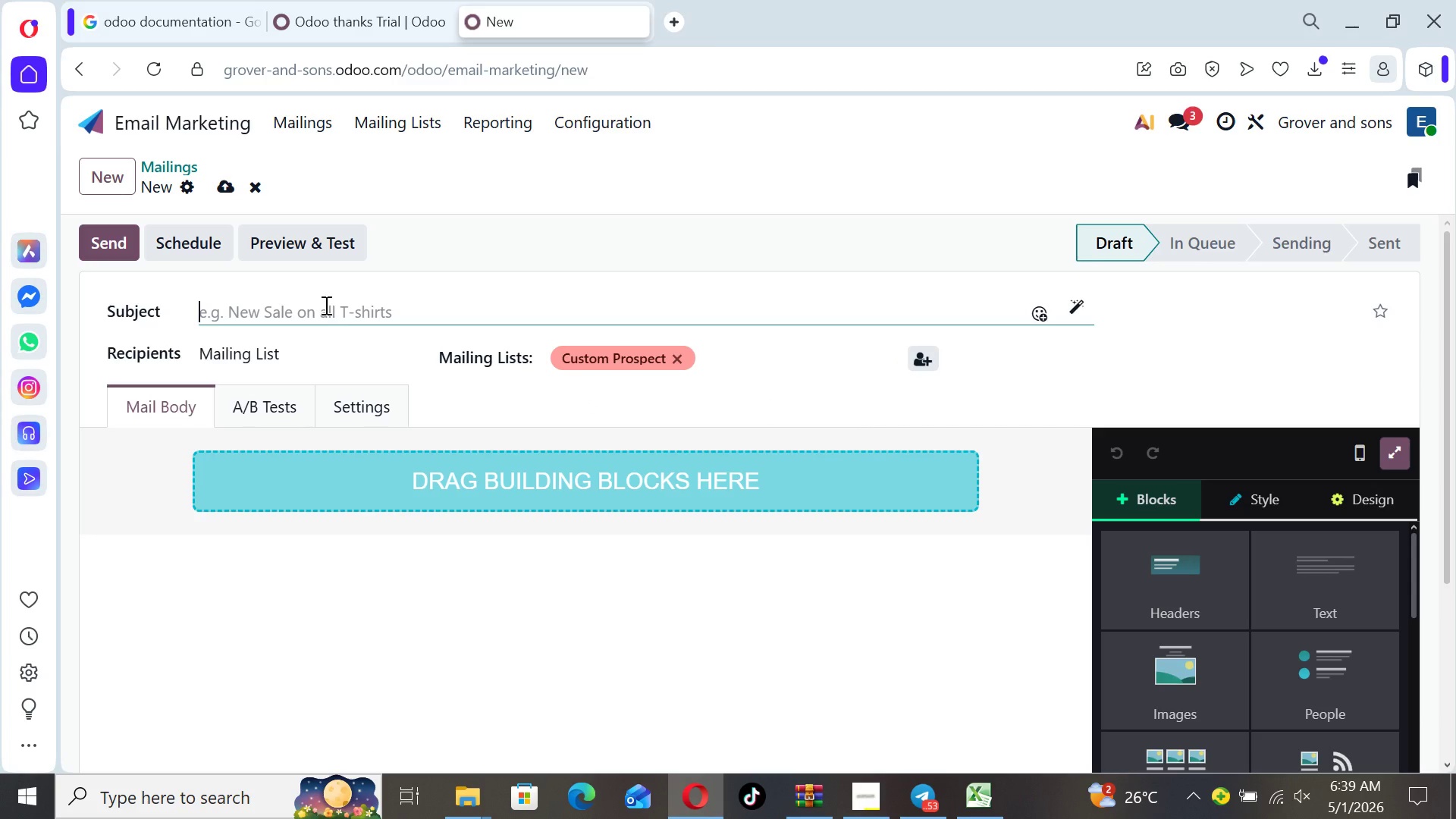 
type(SE)
key(Backspace)
type(ee)
 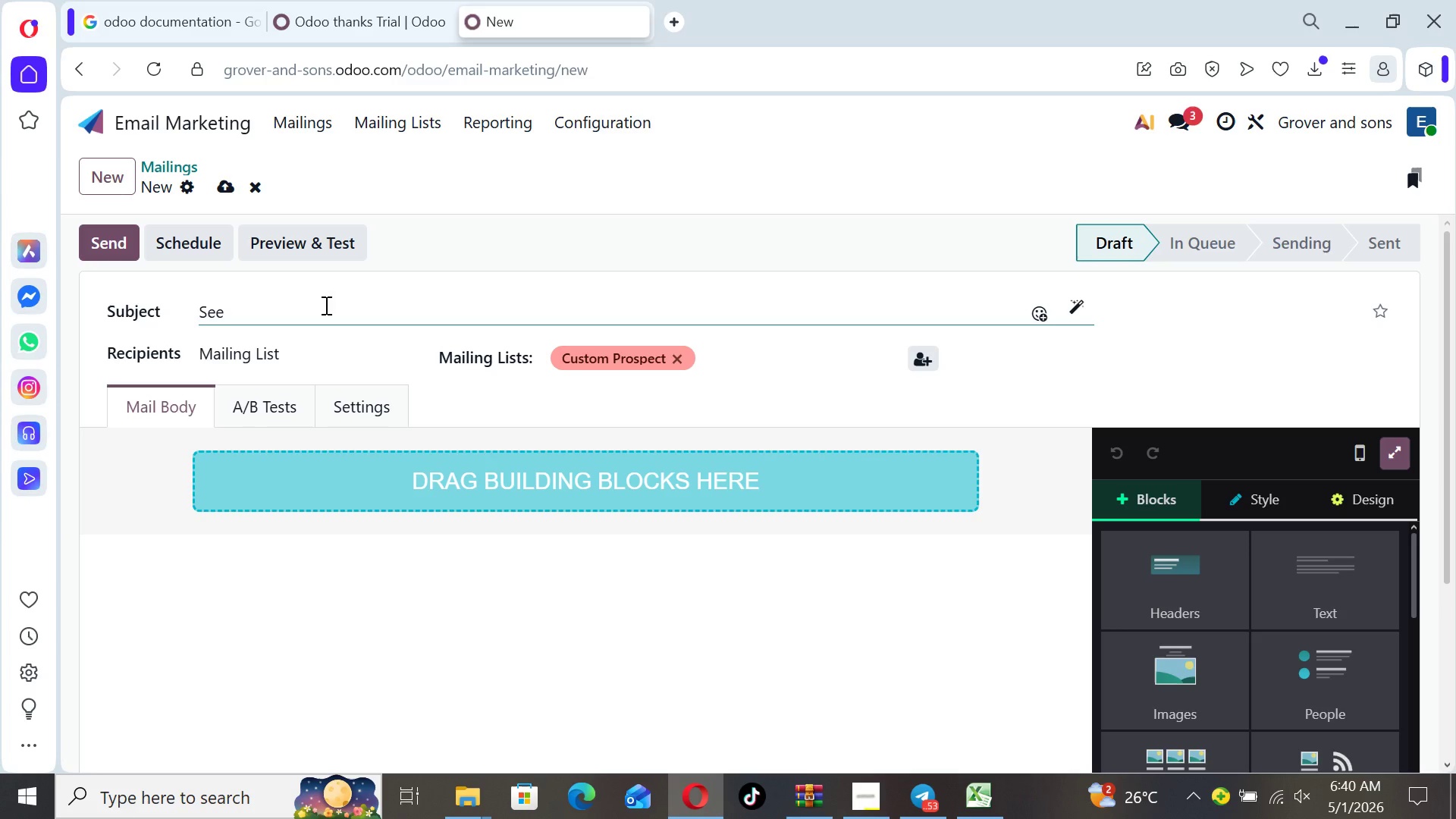 
wait(6.39)
 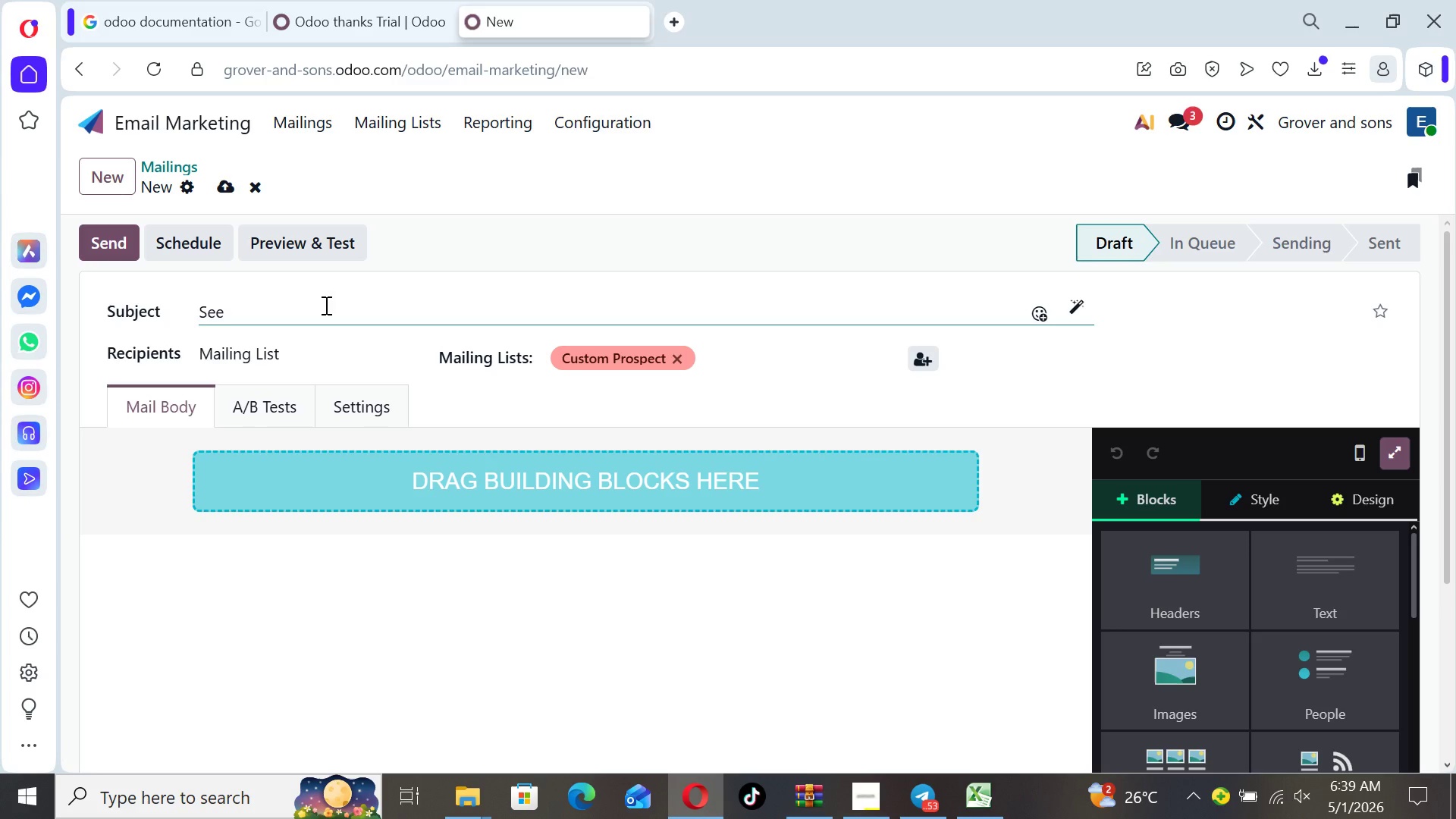 
type( How Ridrs Like You Upgraded Their Ride)
 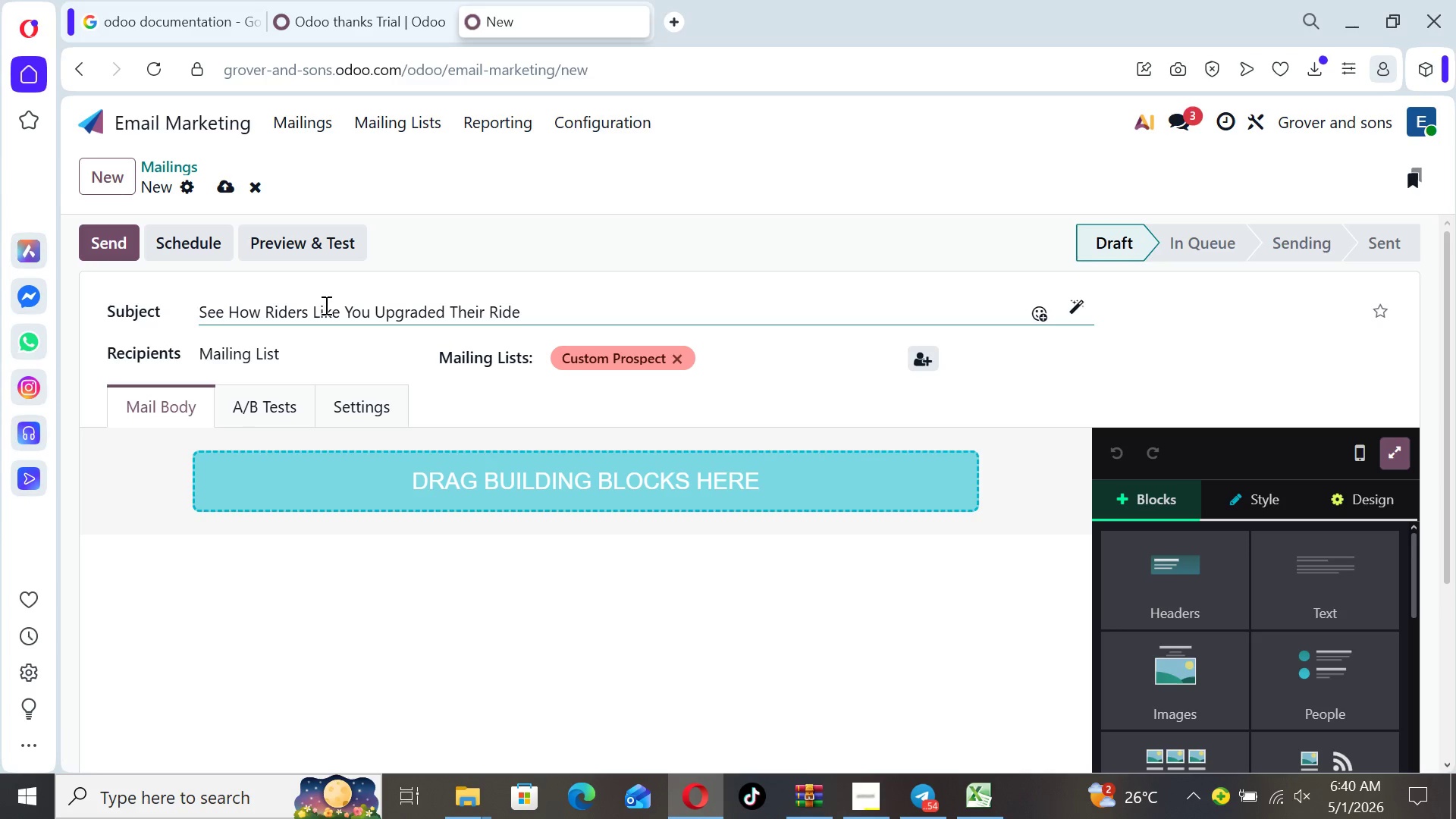 
left_click([1323, 595])
 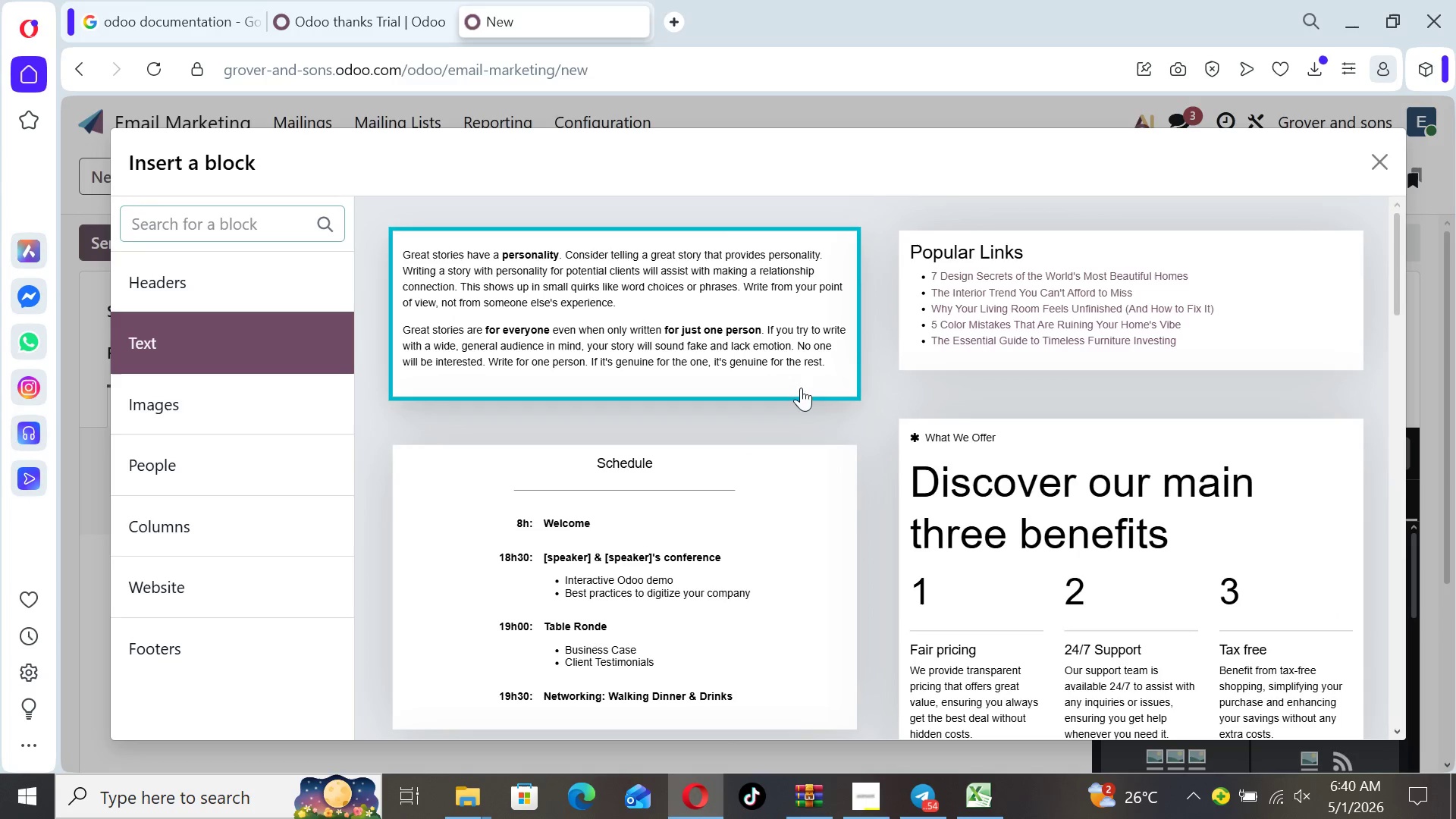 
left_click([787, 375])
 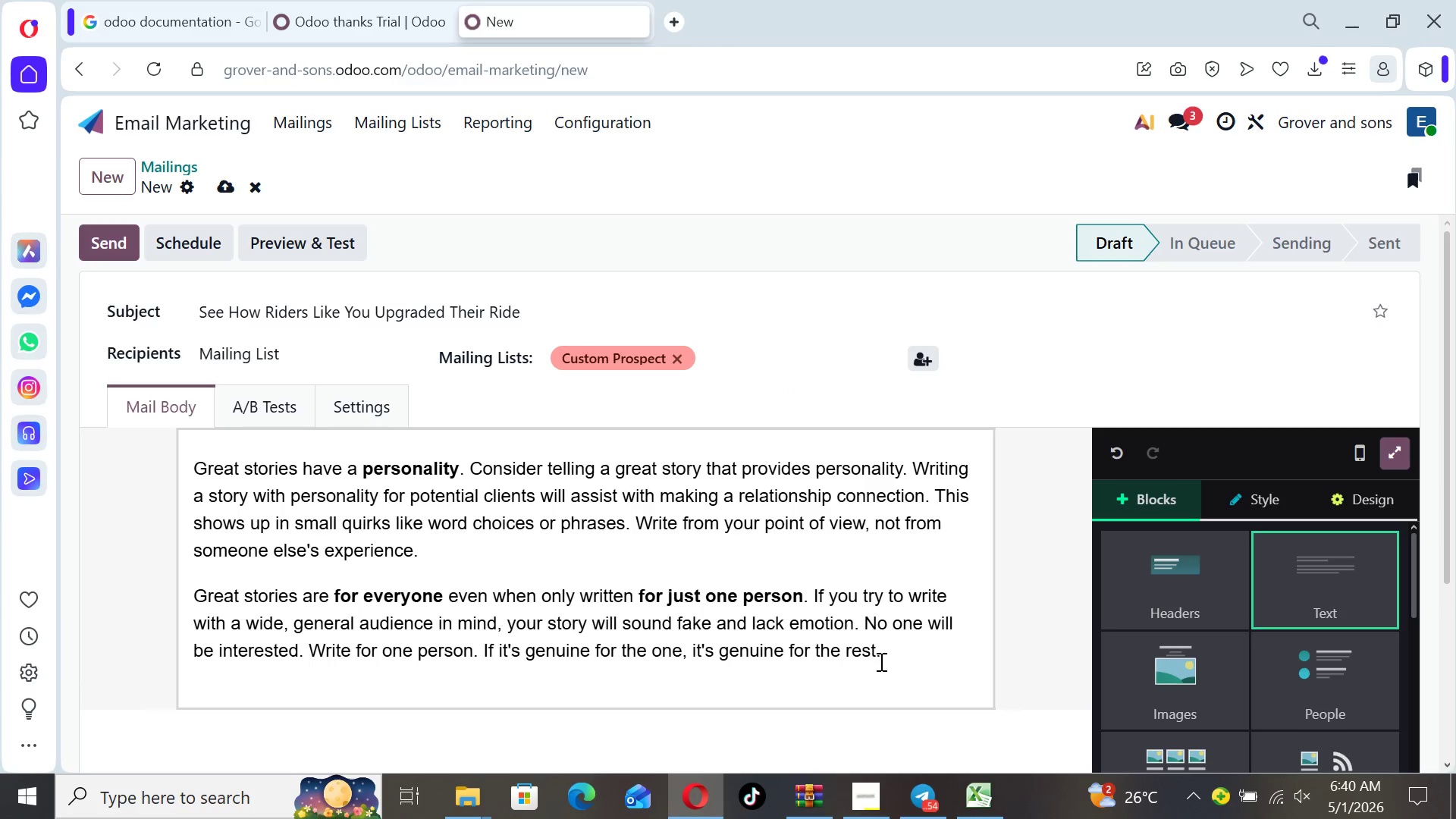 
left_click_drag(start_coordinate=[880, 657], to_coordinate=[180, 475])
 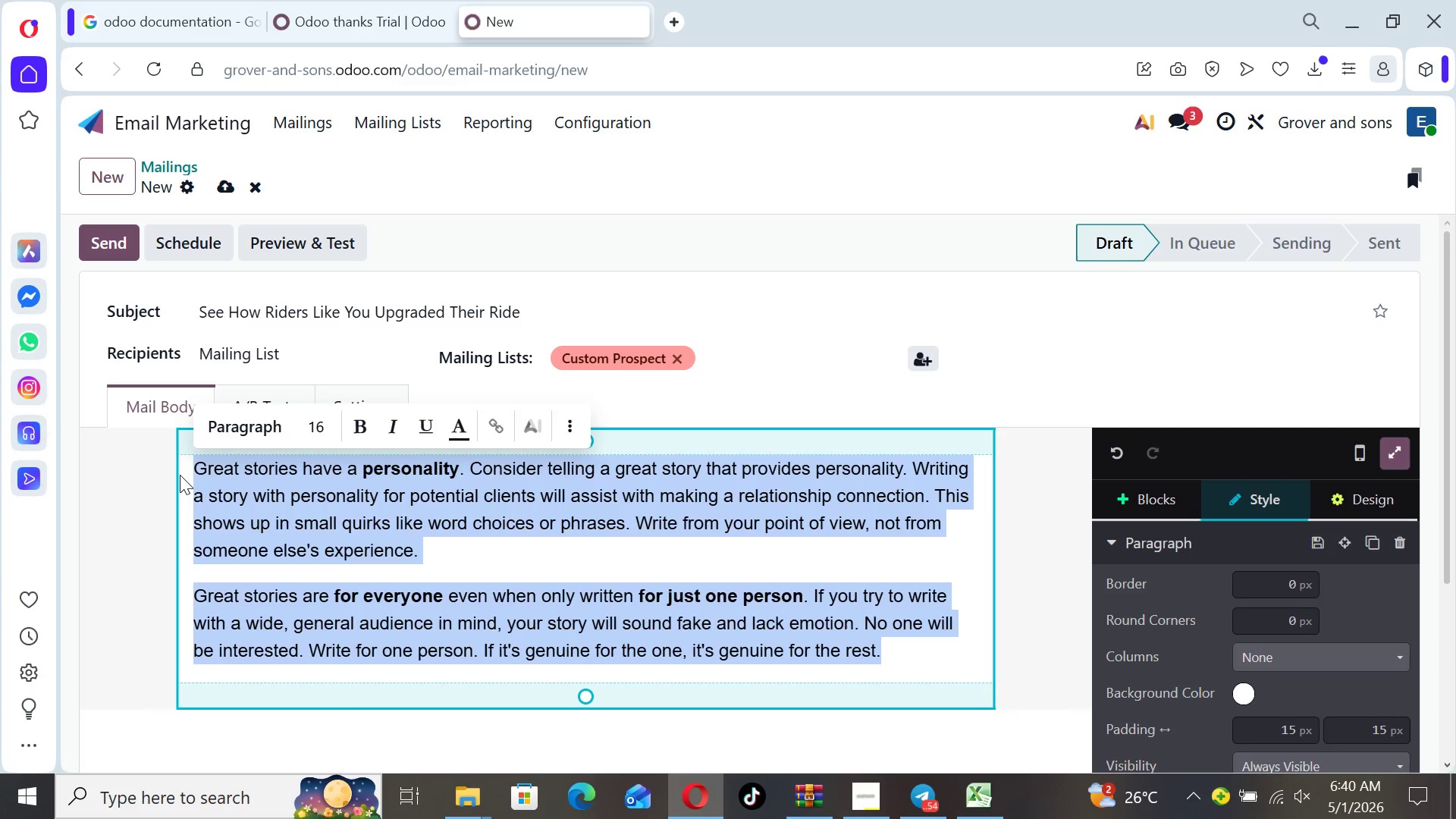 
key(Backspace)
 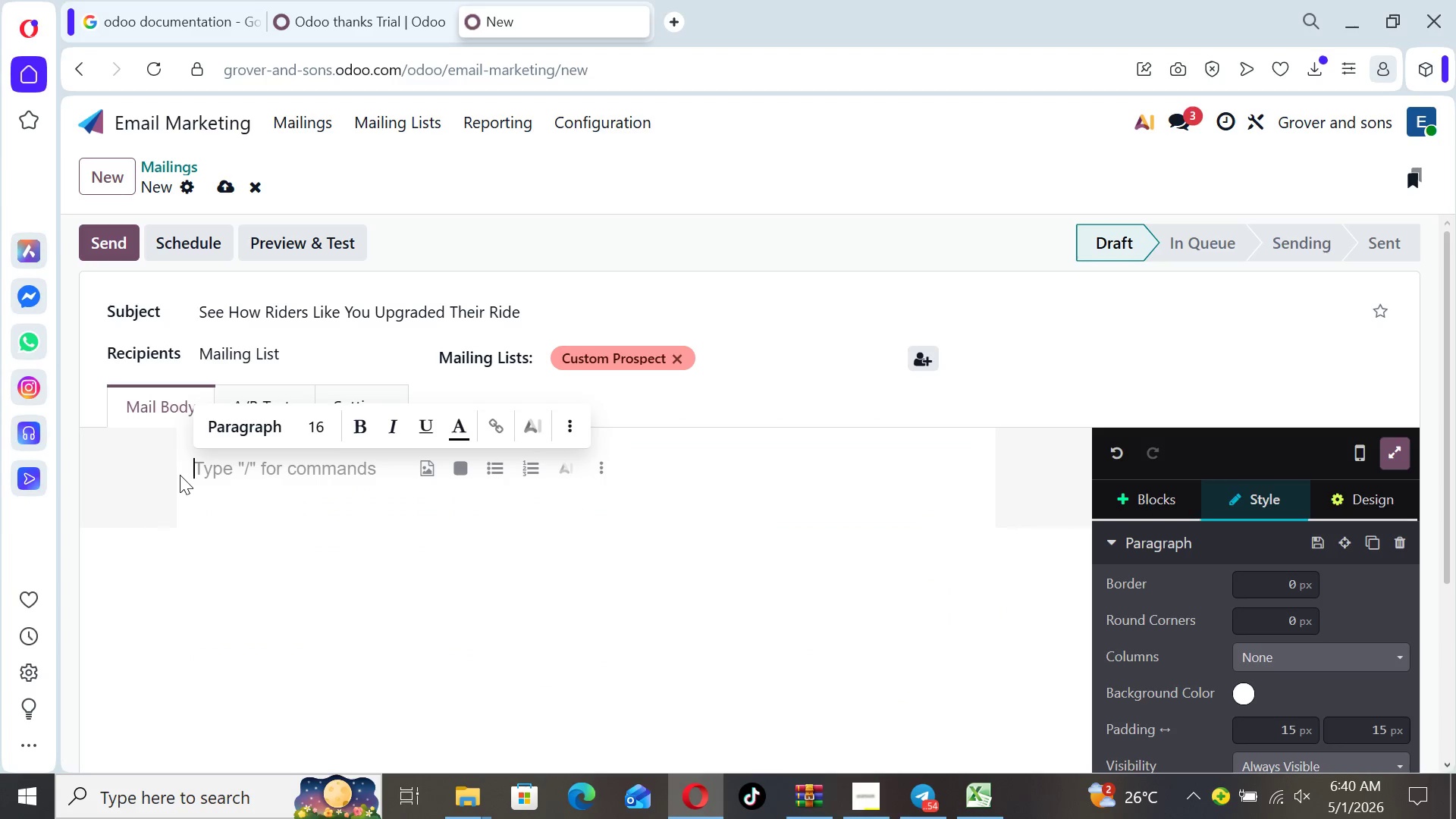 
key(Control+ControlLeft)
 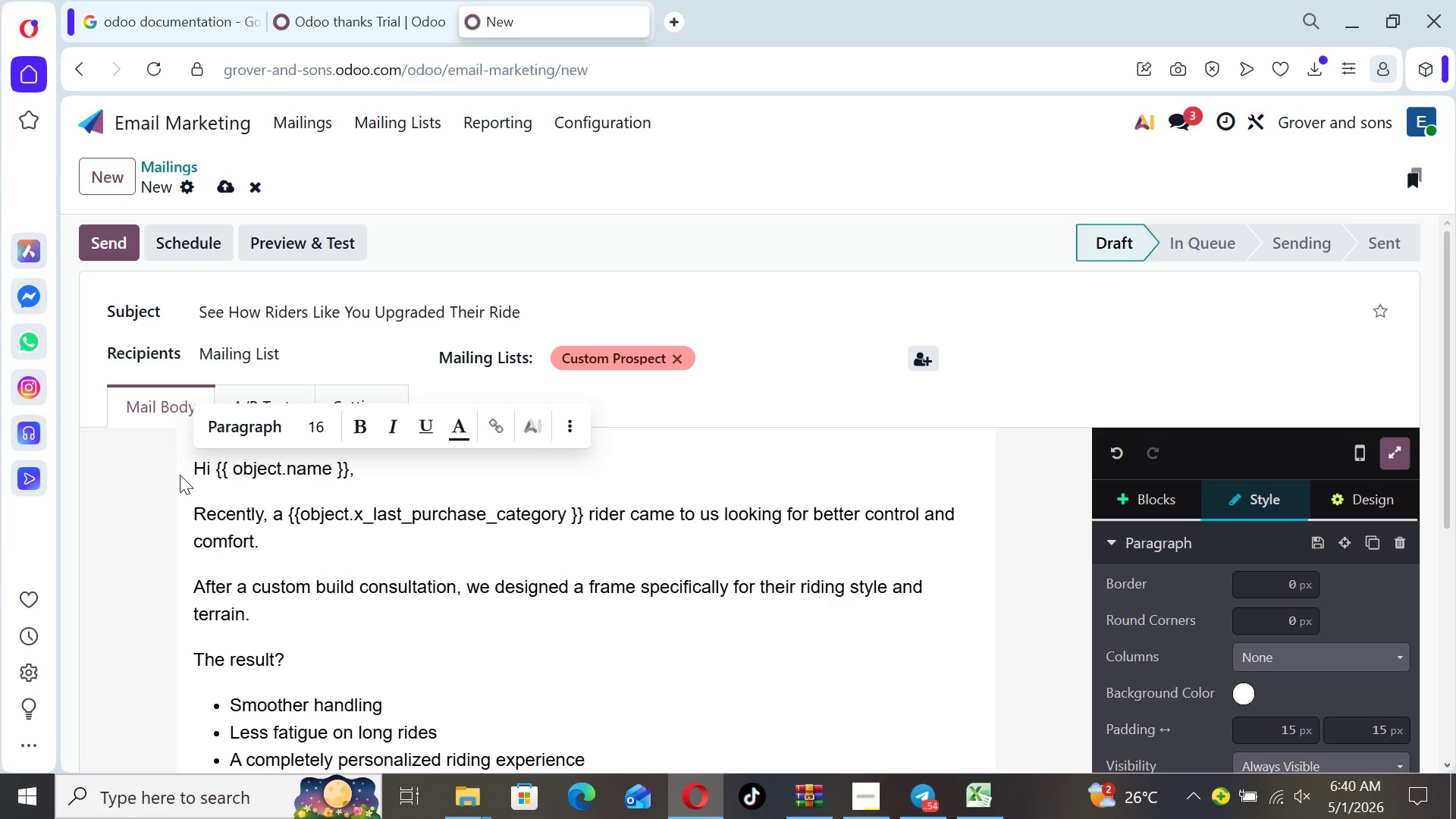 
key(Control+V)
 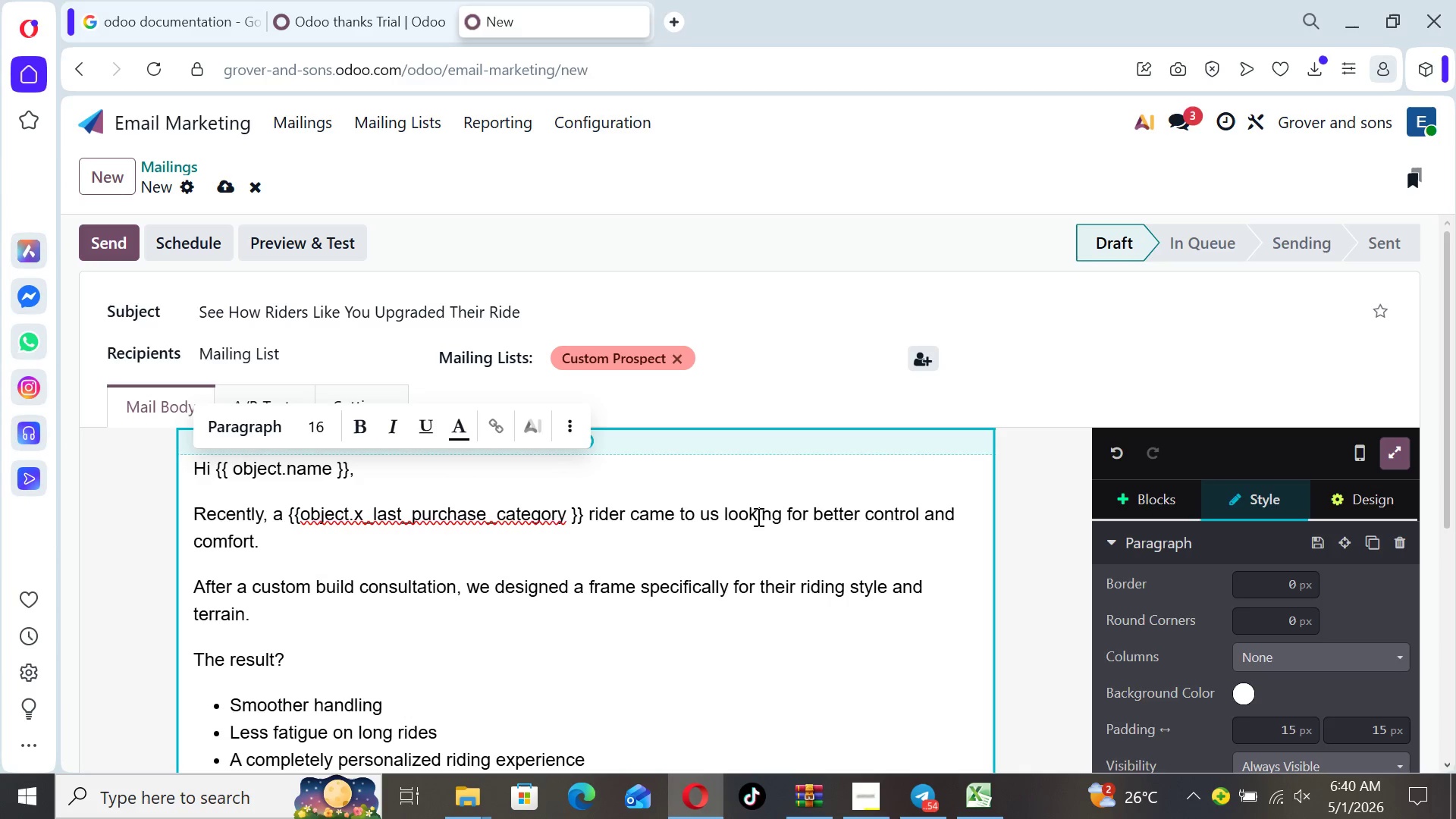 
left_click([1014, 527])
 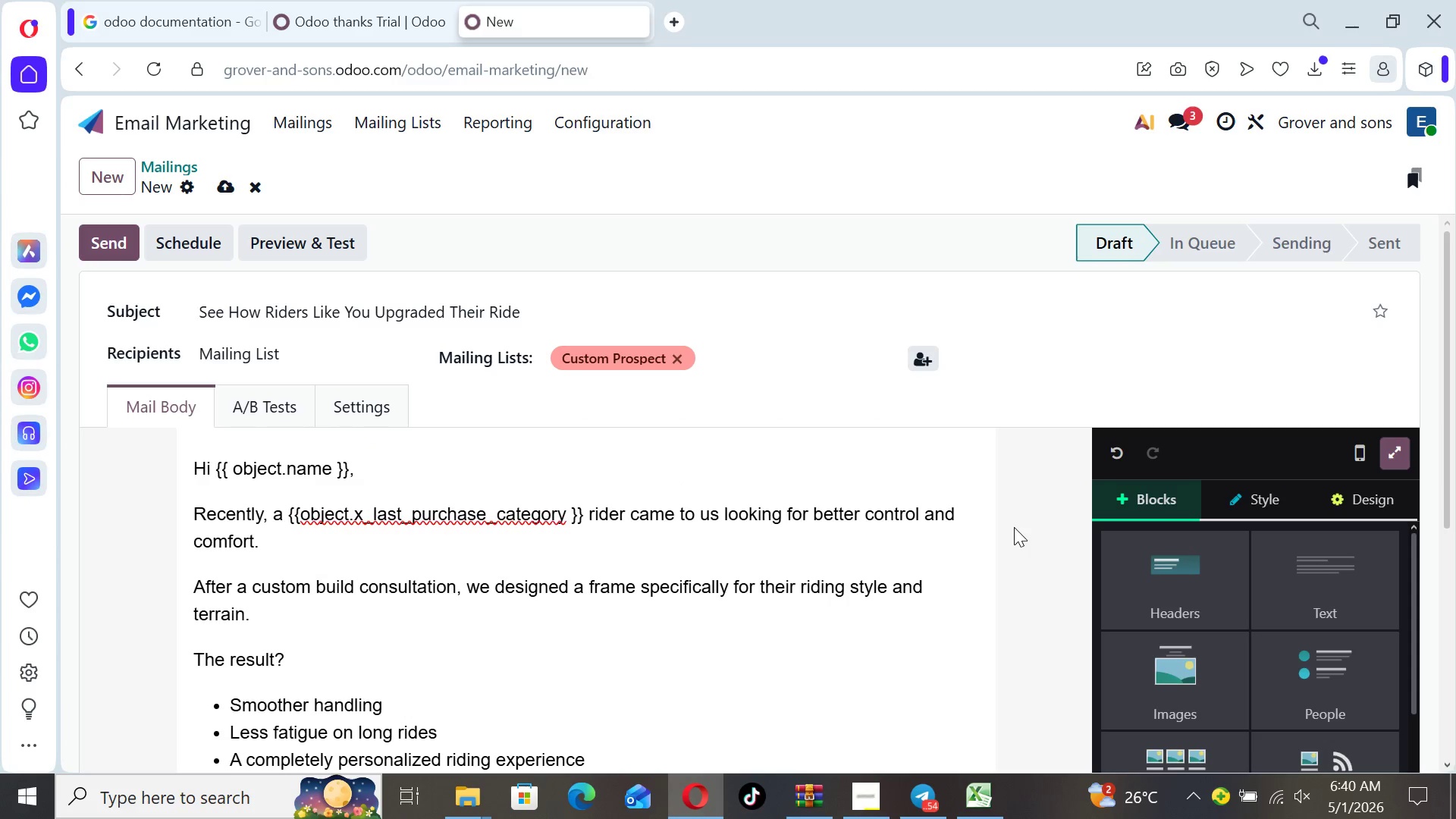 
key(ArrowDown)
 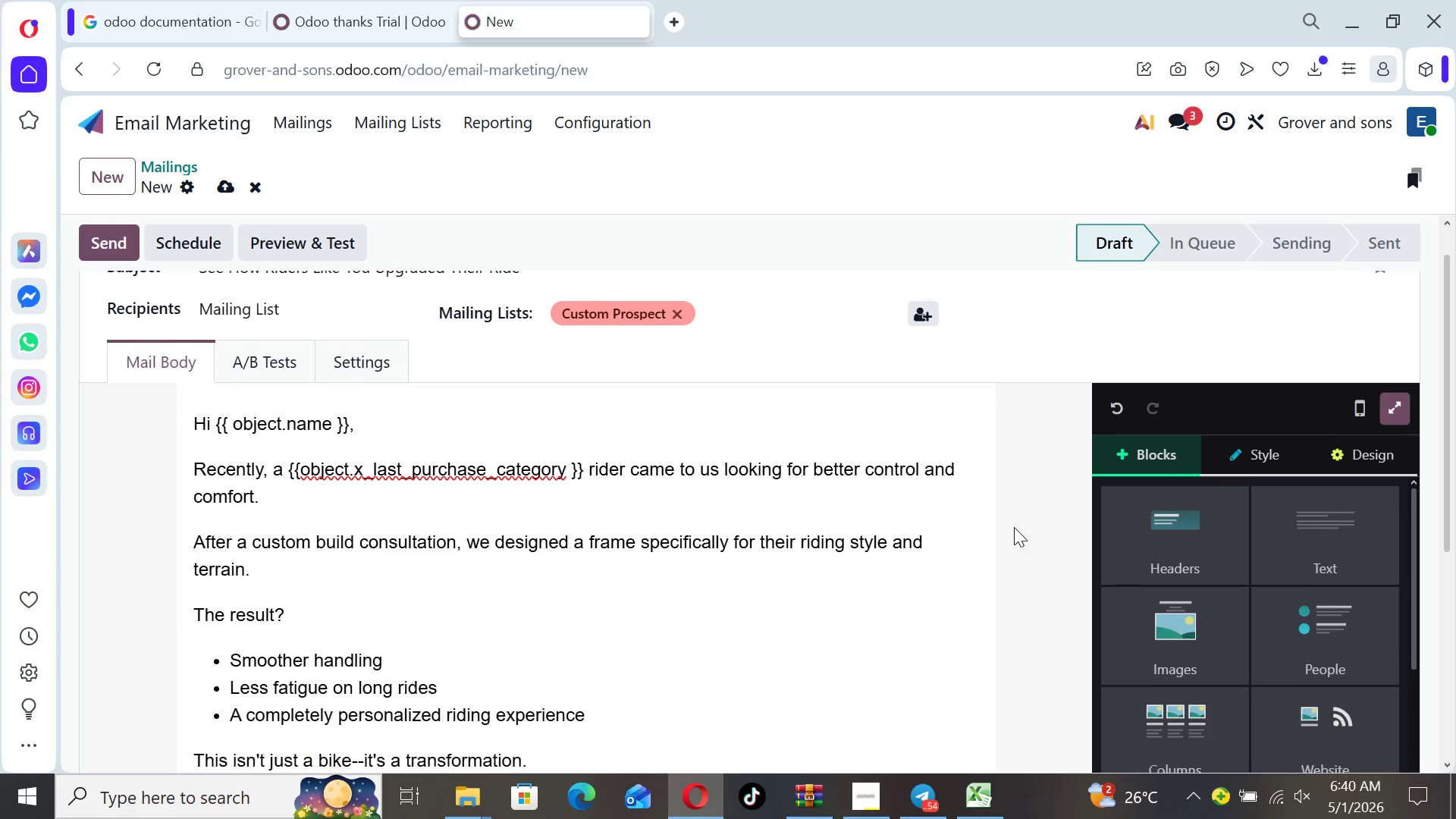 
key(ArrowDown)
 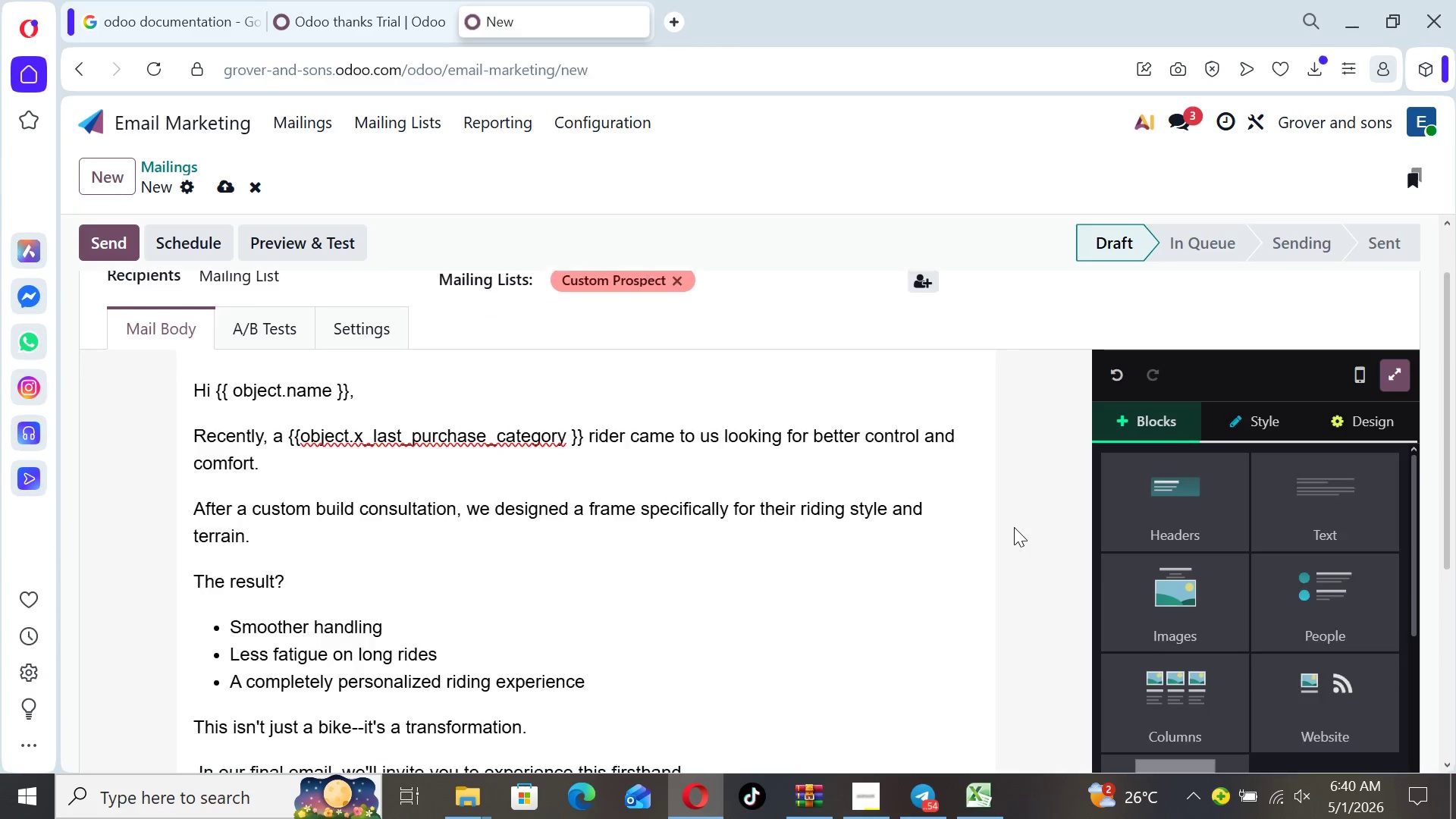 
key(ArrowDown)
 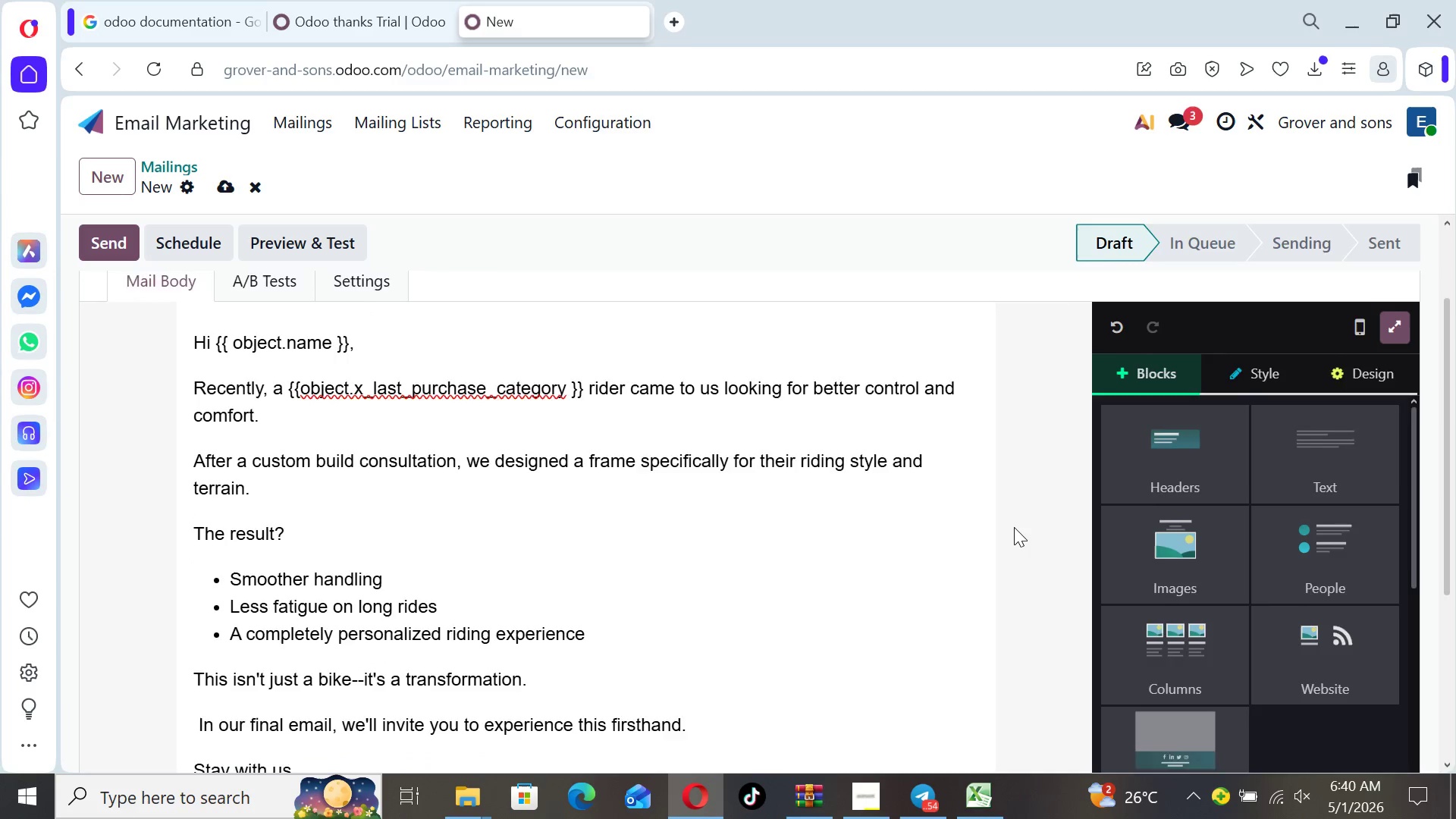 
key(ArrowDown)
 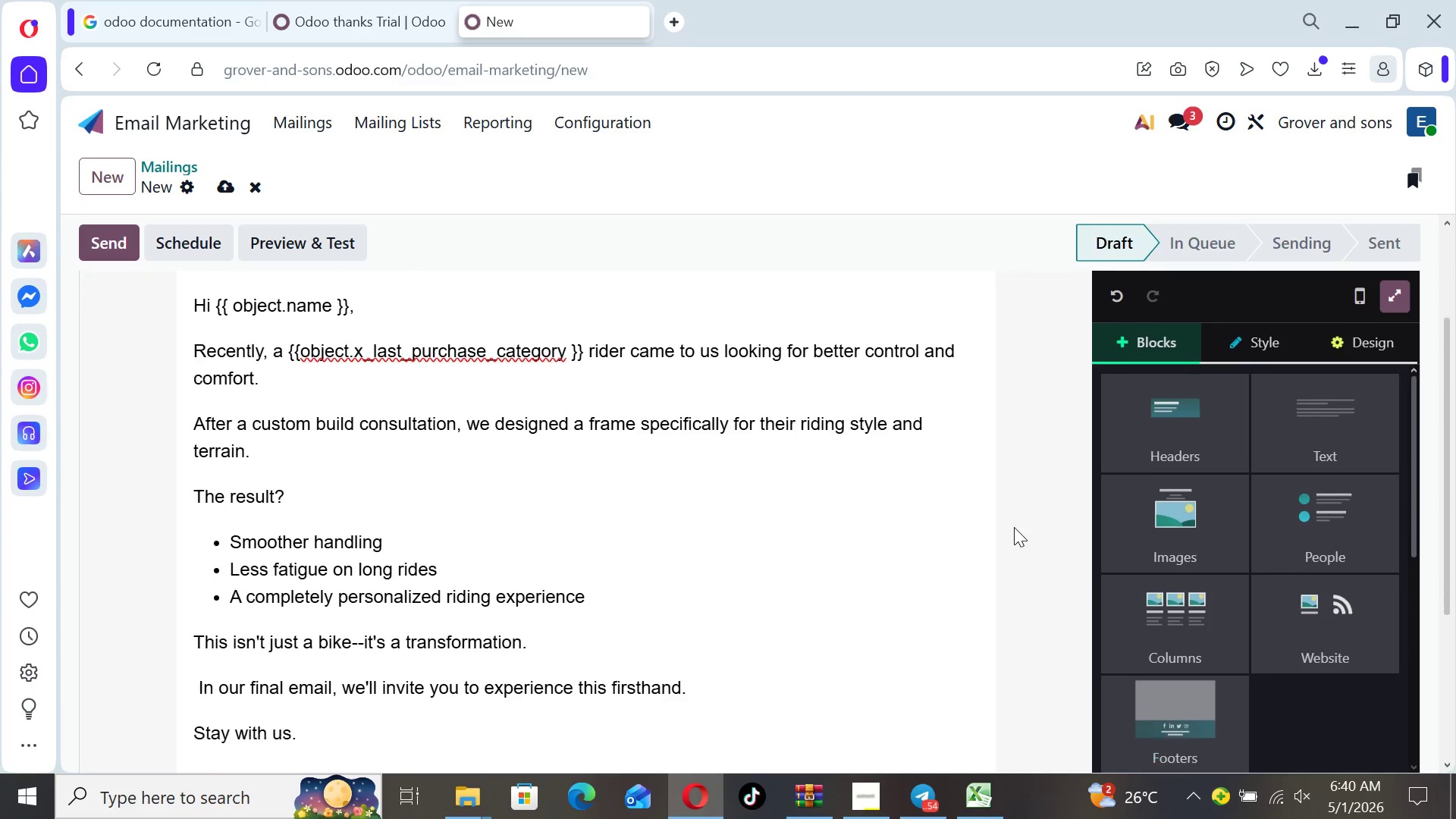 
key(ArrowDown)
 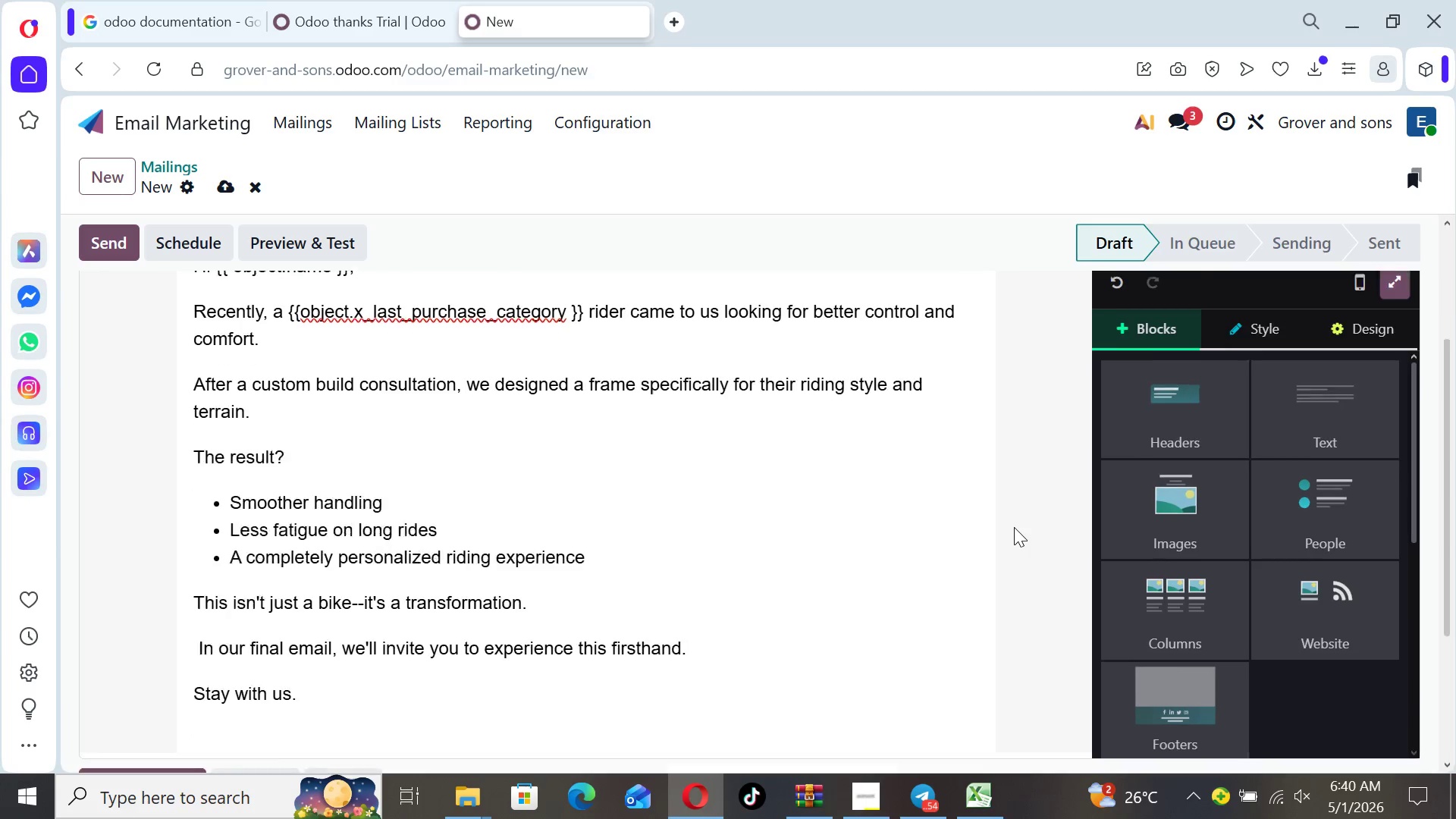 
key(ArrowDown)
 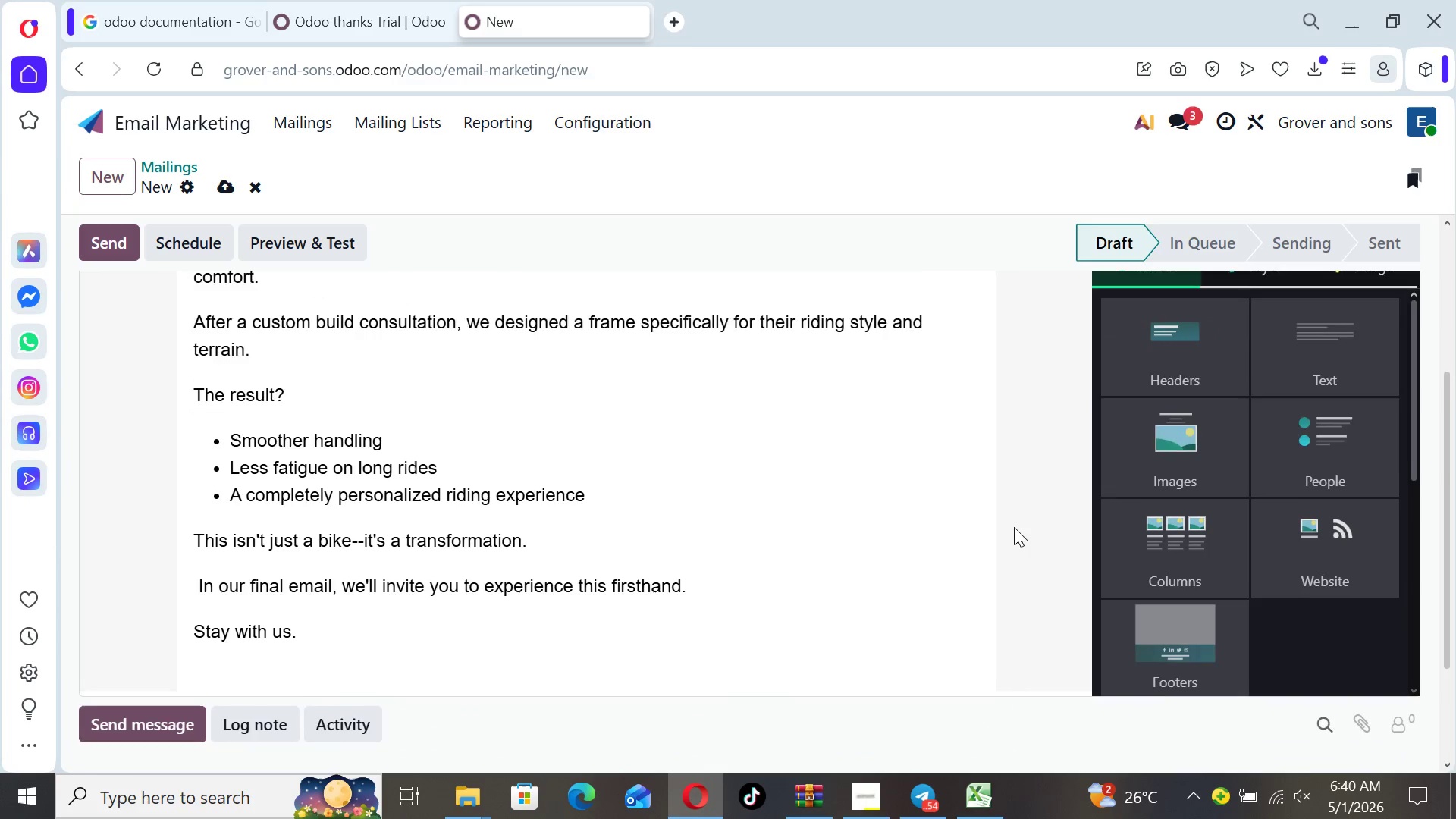 
key(ArrowDown)
 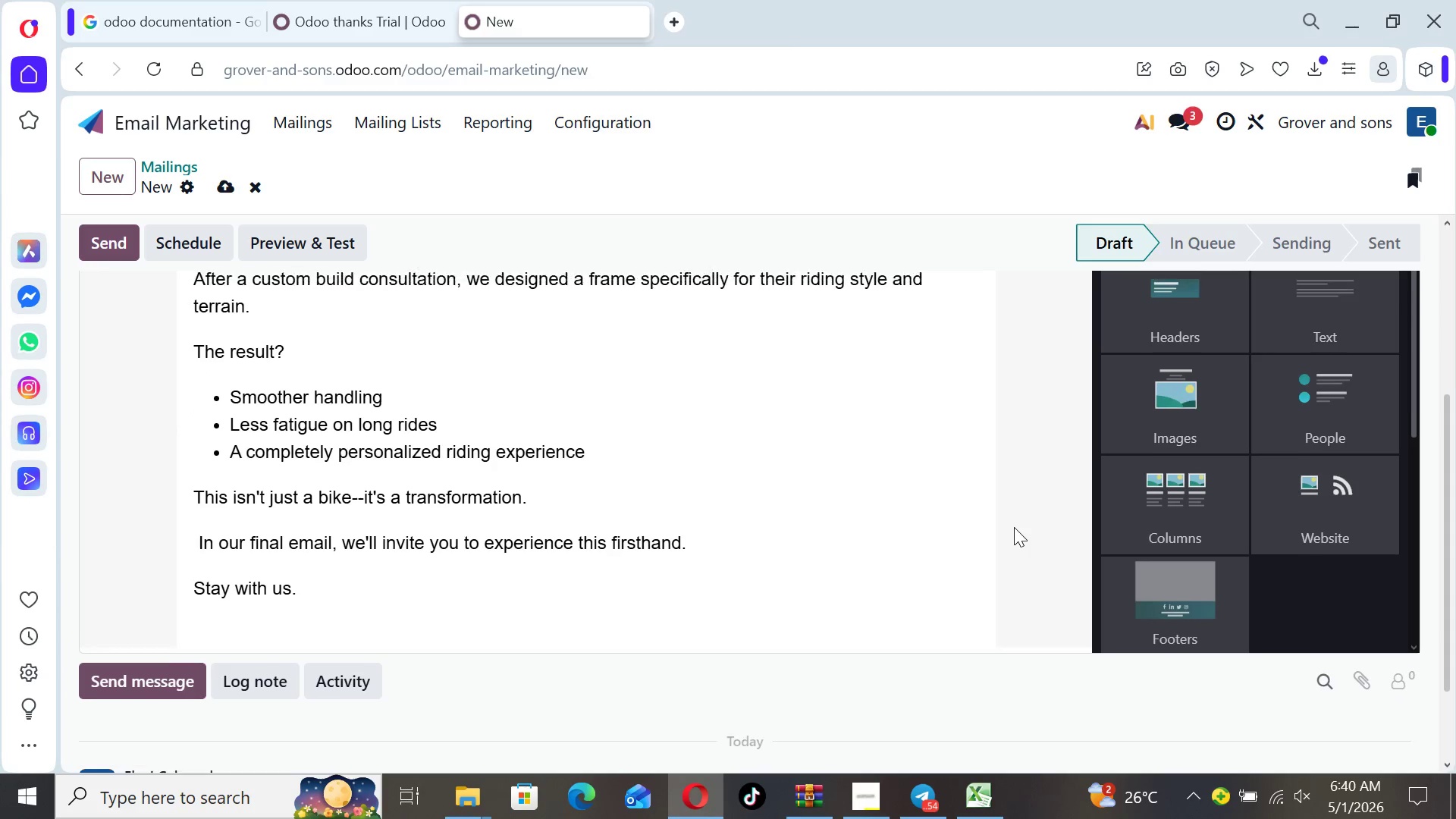 
key(ArrowUp)
 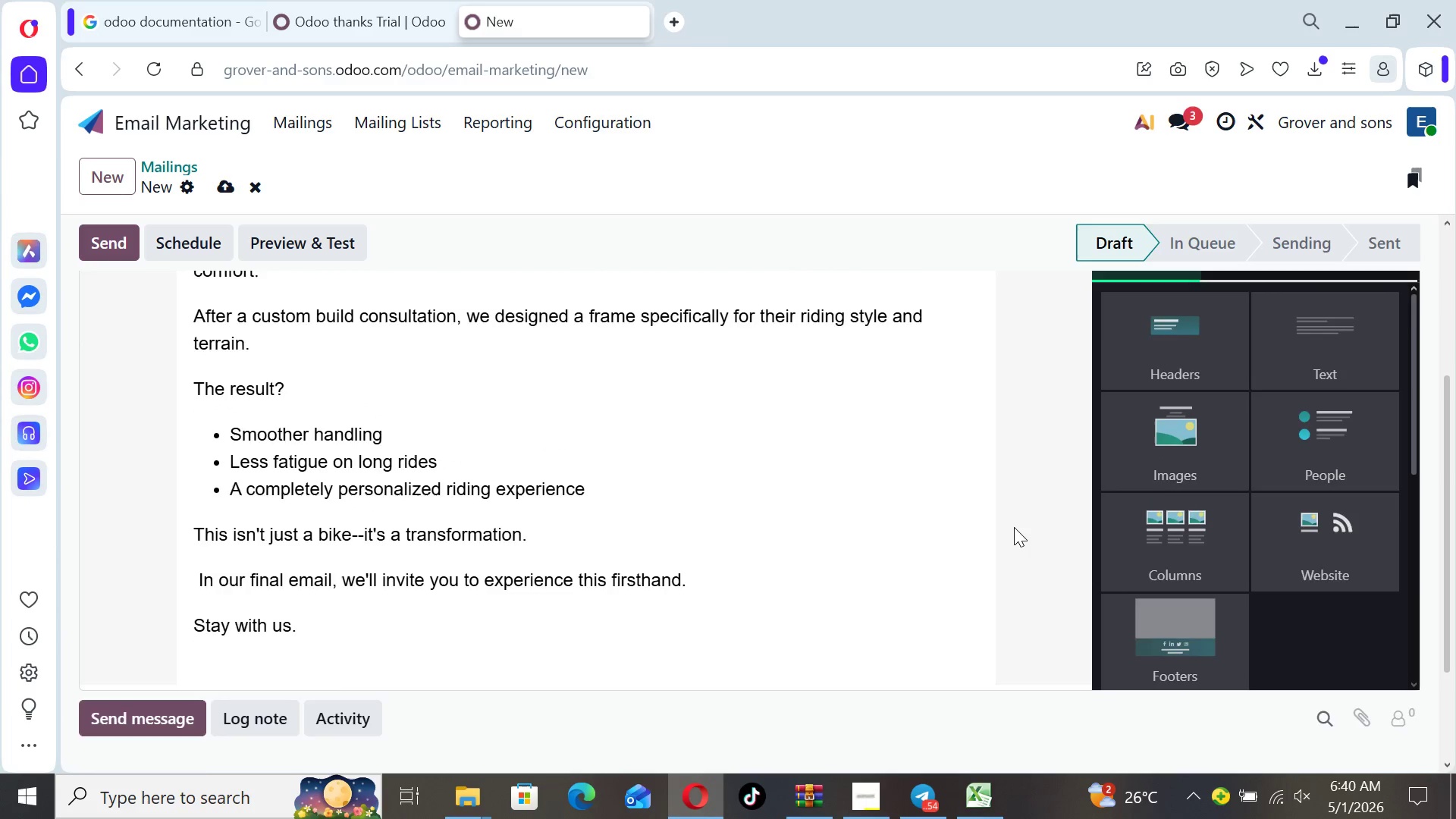 
key(ArrowUp)
 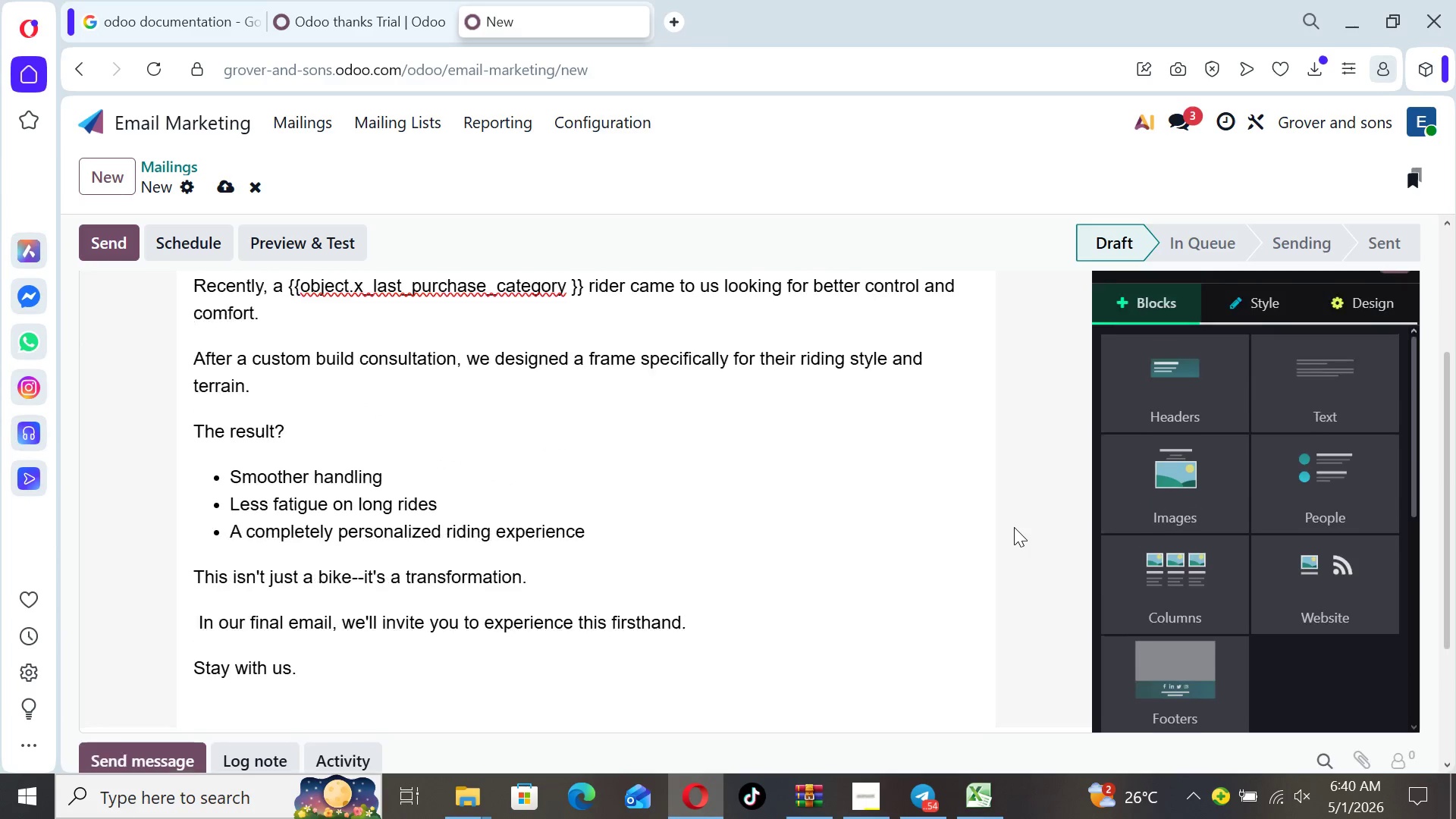 
key(ArrowUp)
 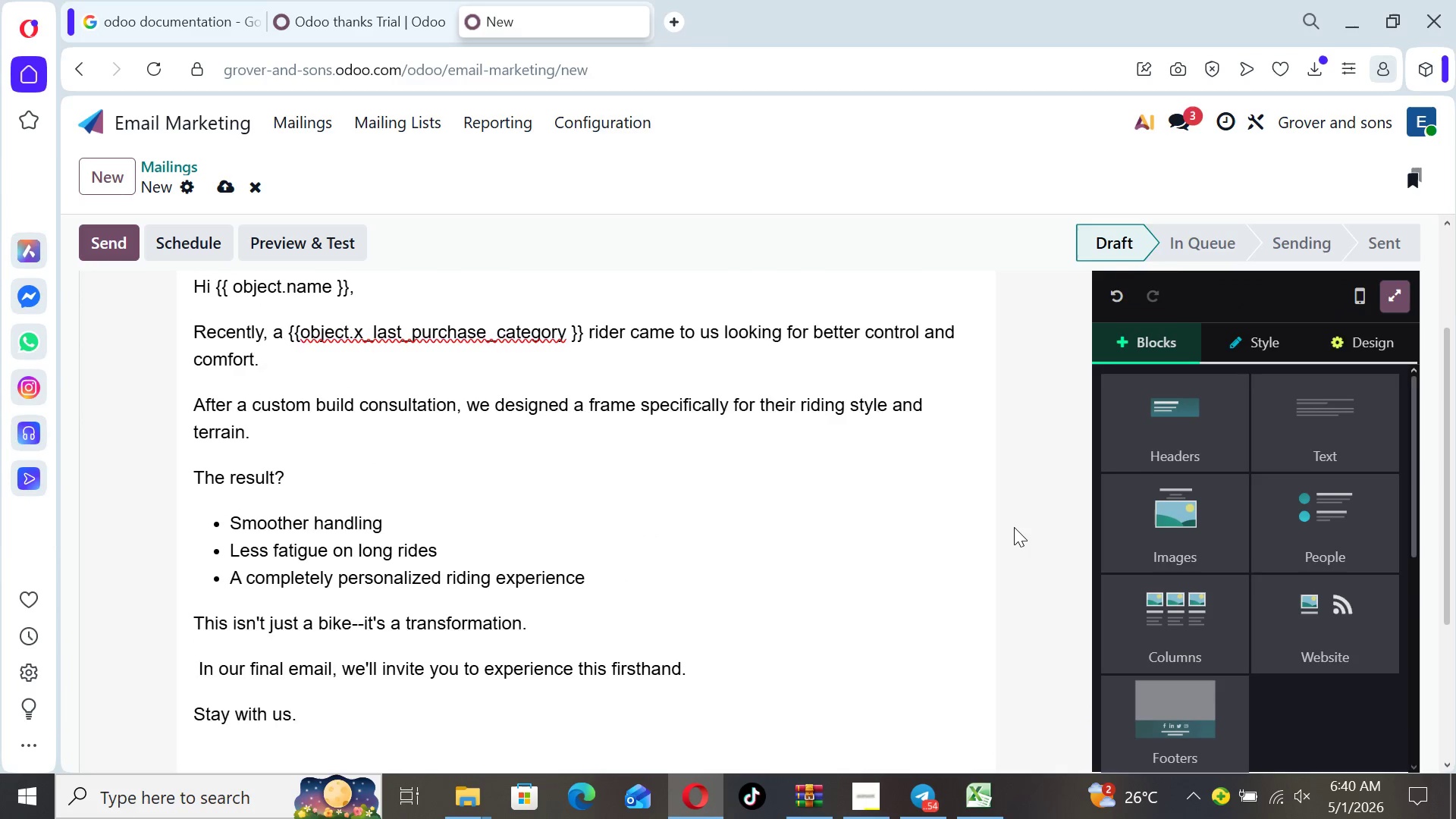 
key(ArrowUp)
 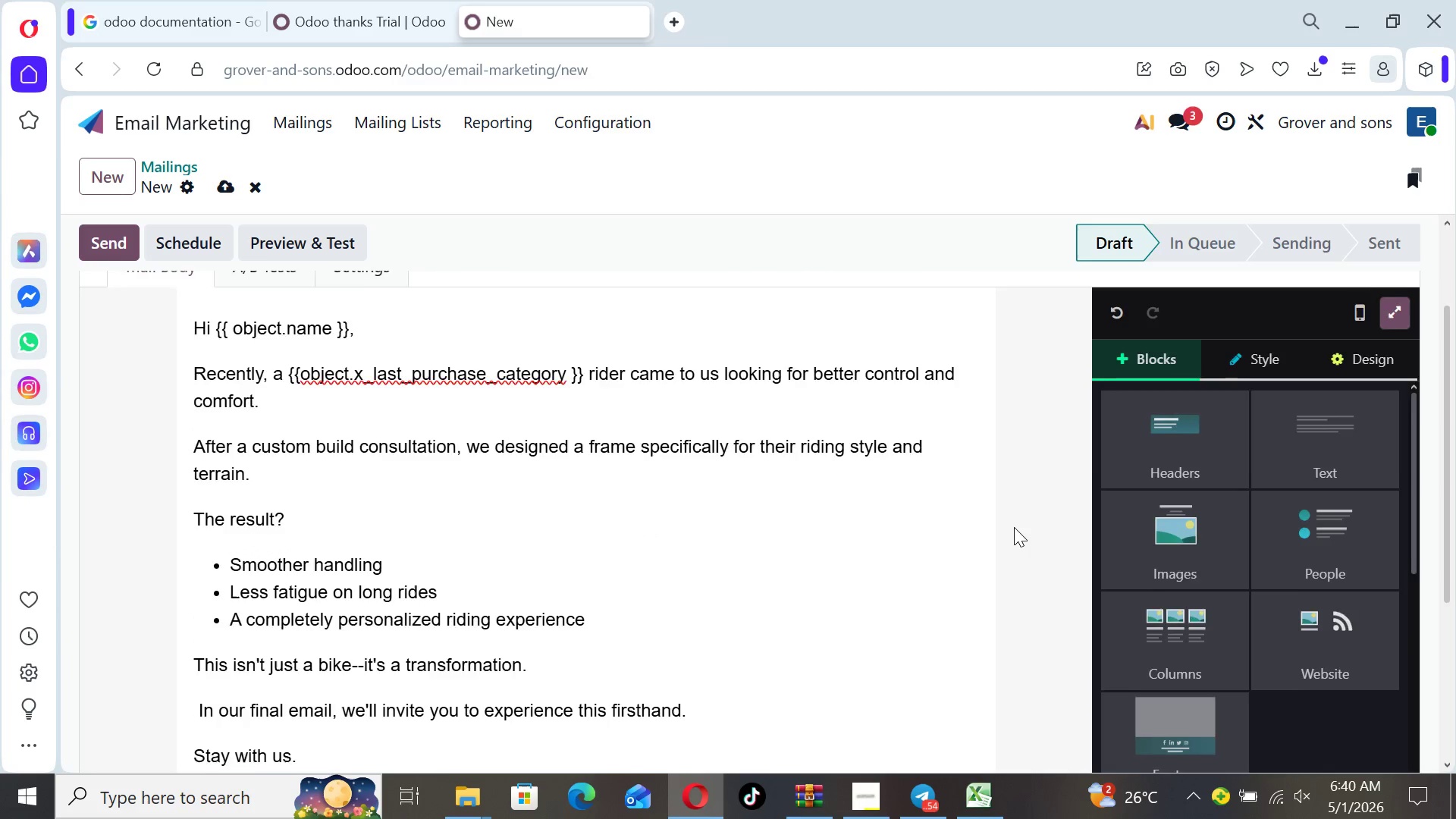 
key(ArrowUp)
 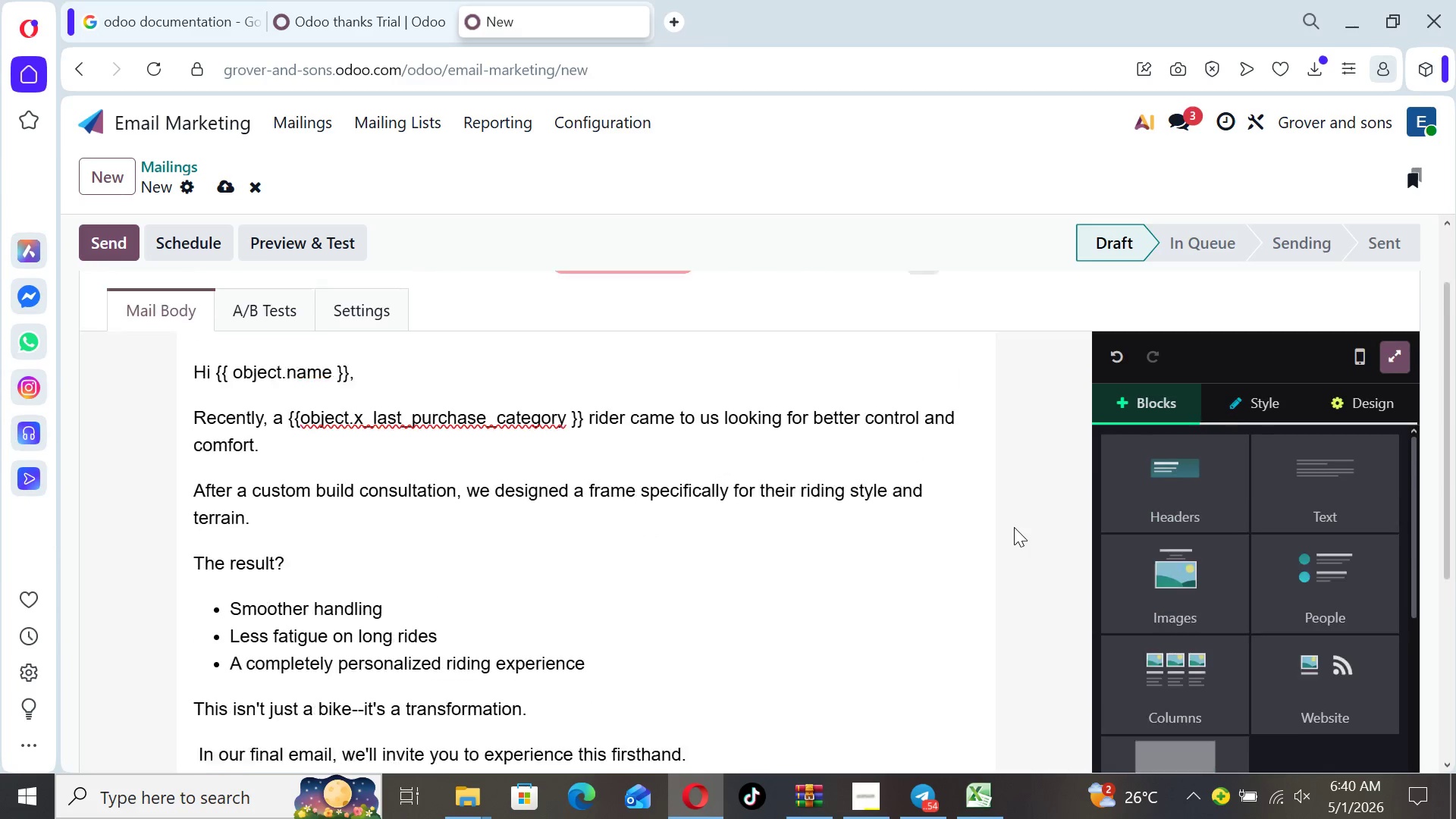 
key(ArrowUp)
 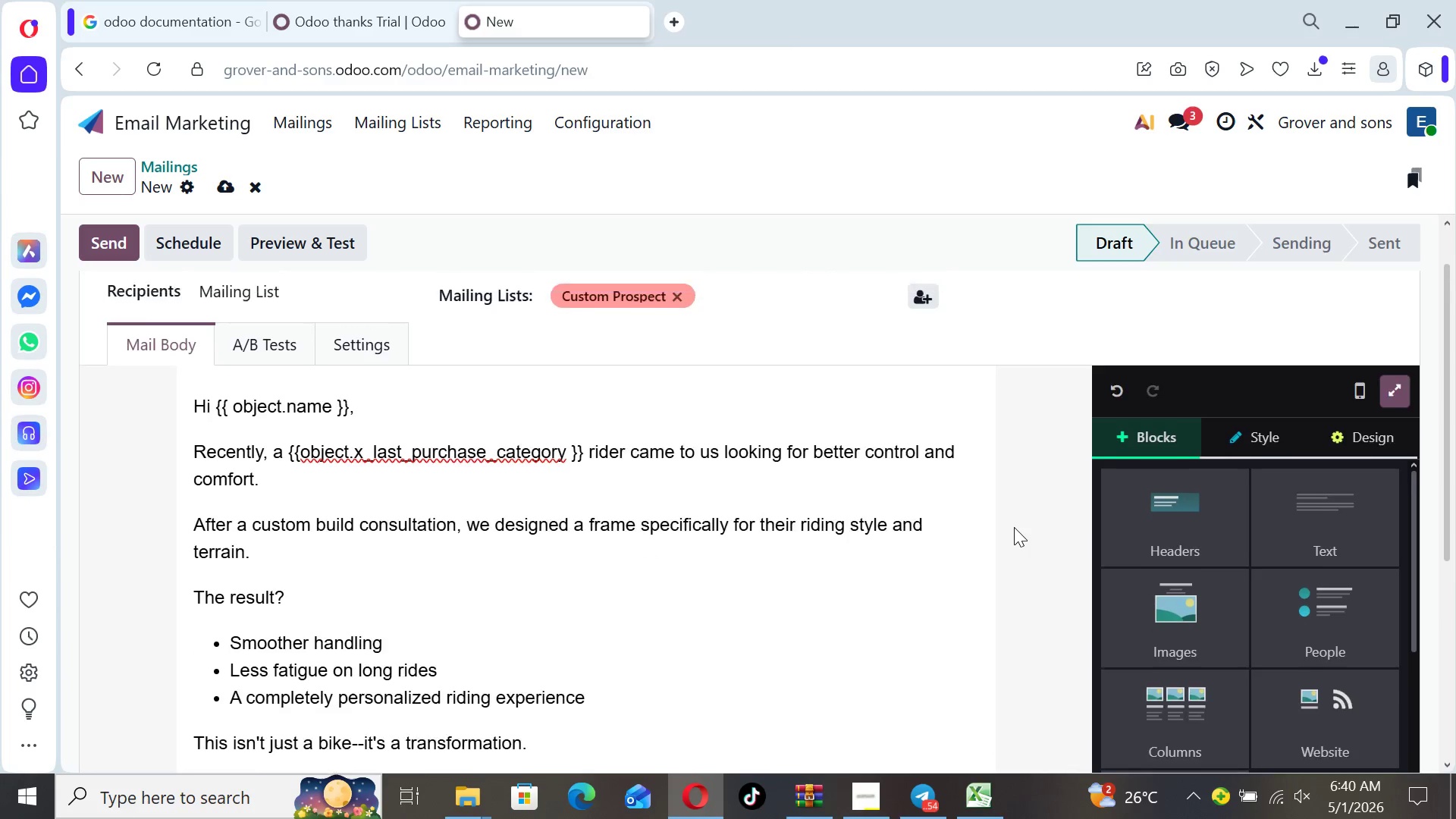 
key(ArrowUp)
 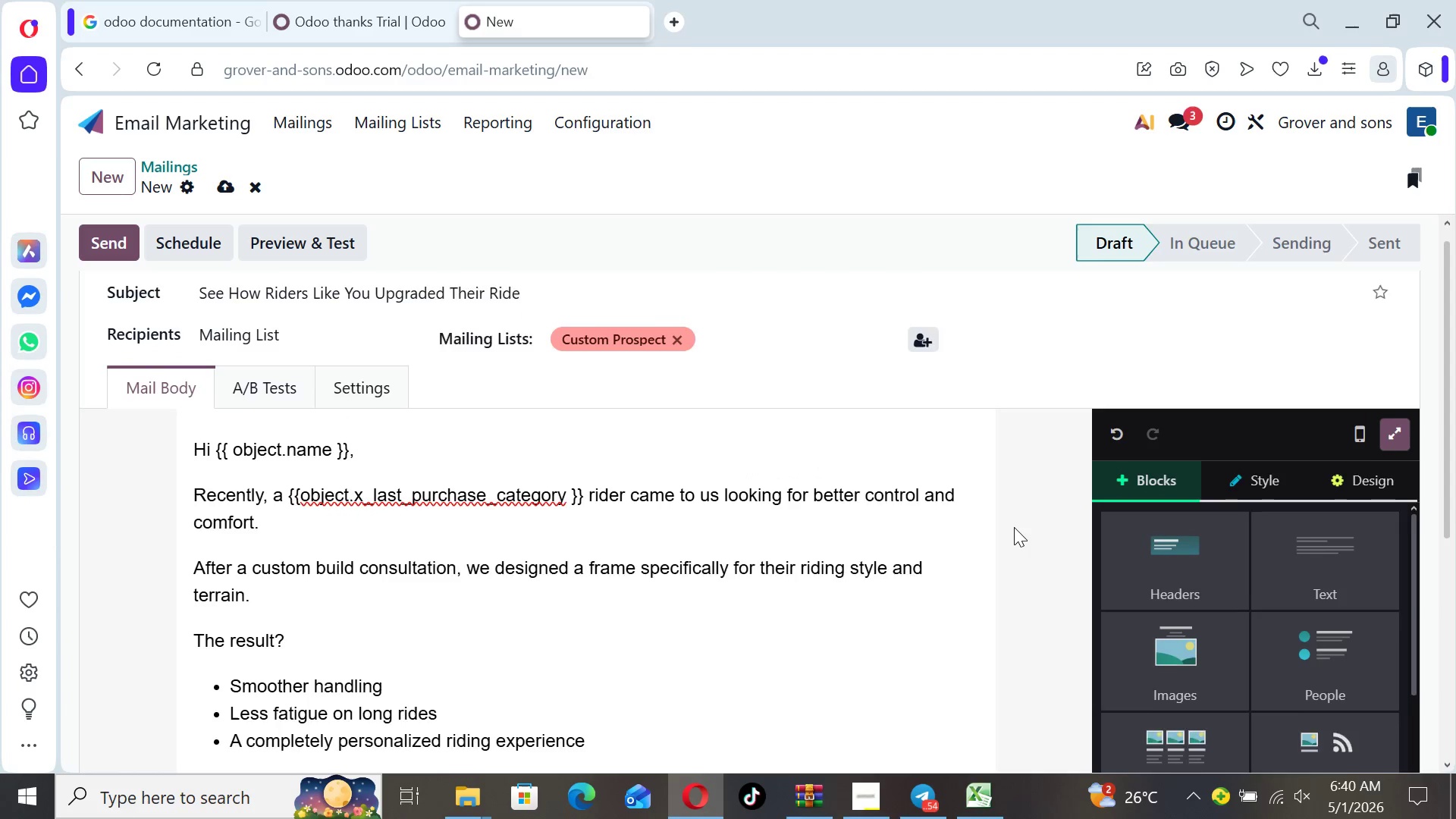 
key(ArrowUp)
 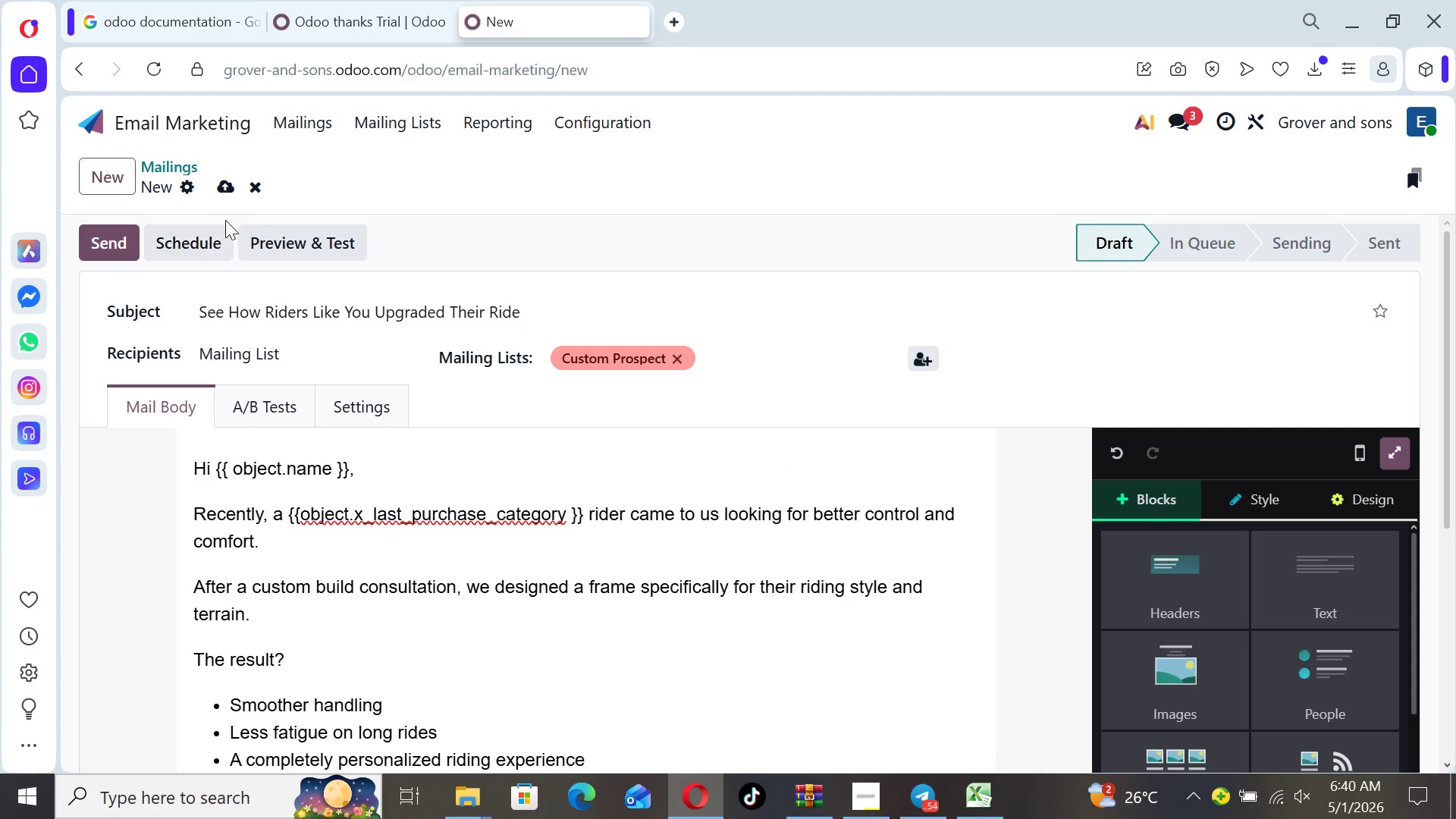 
left_click([229, 180])
 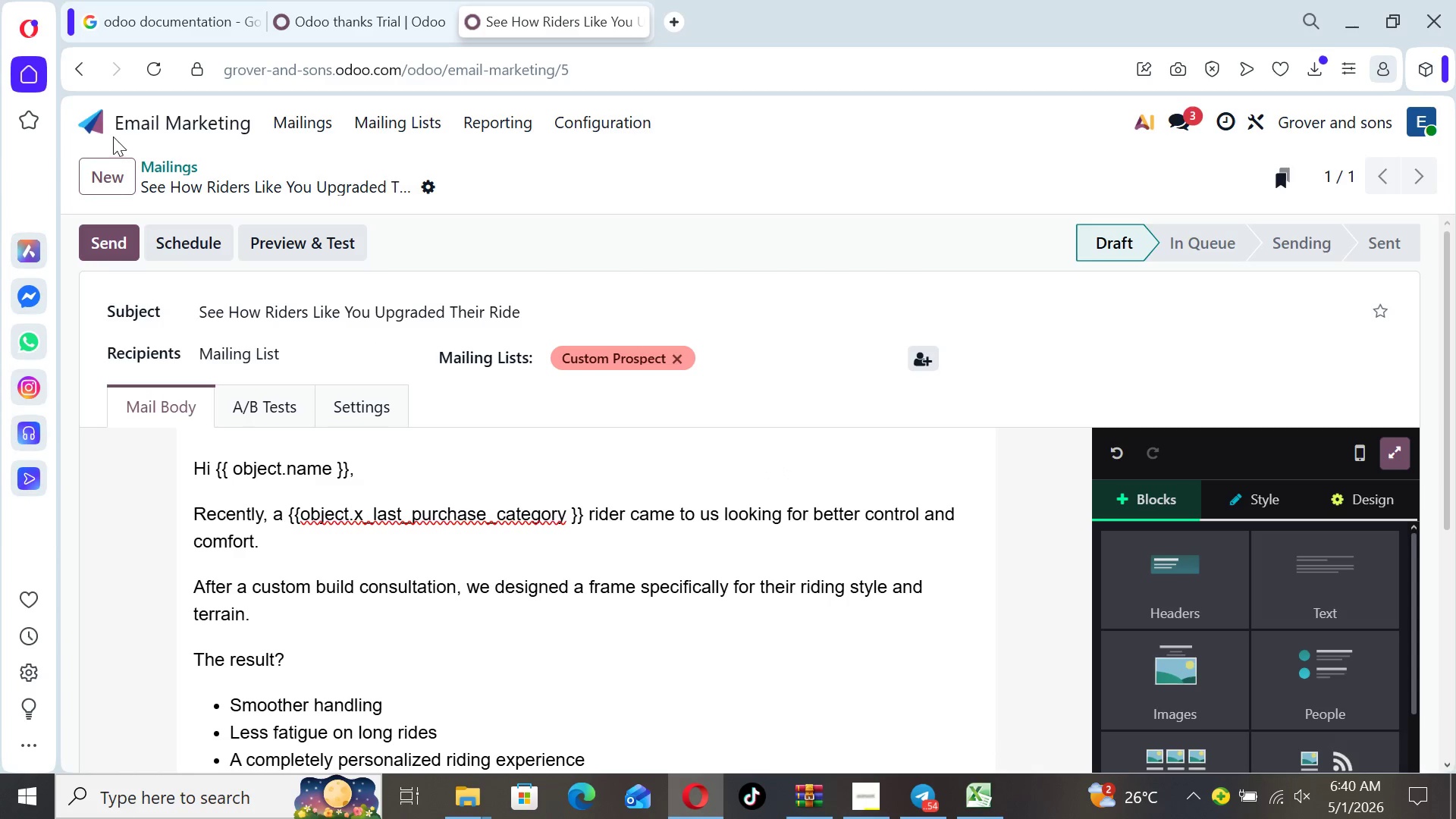 
left_click([99, 131])
 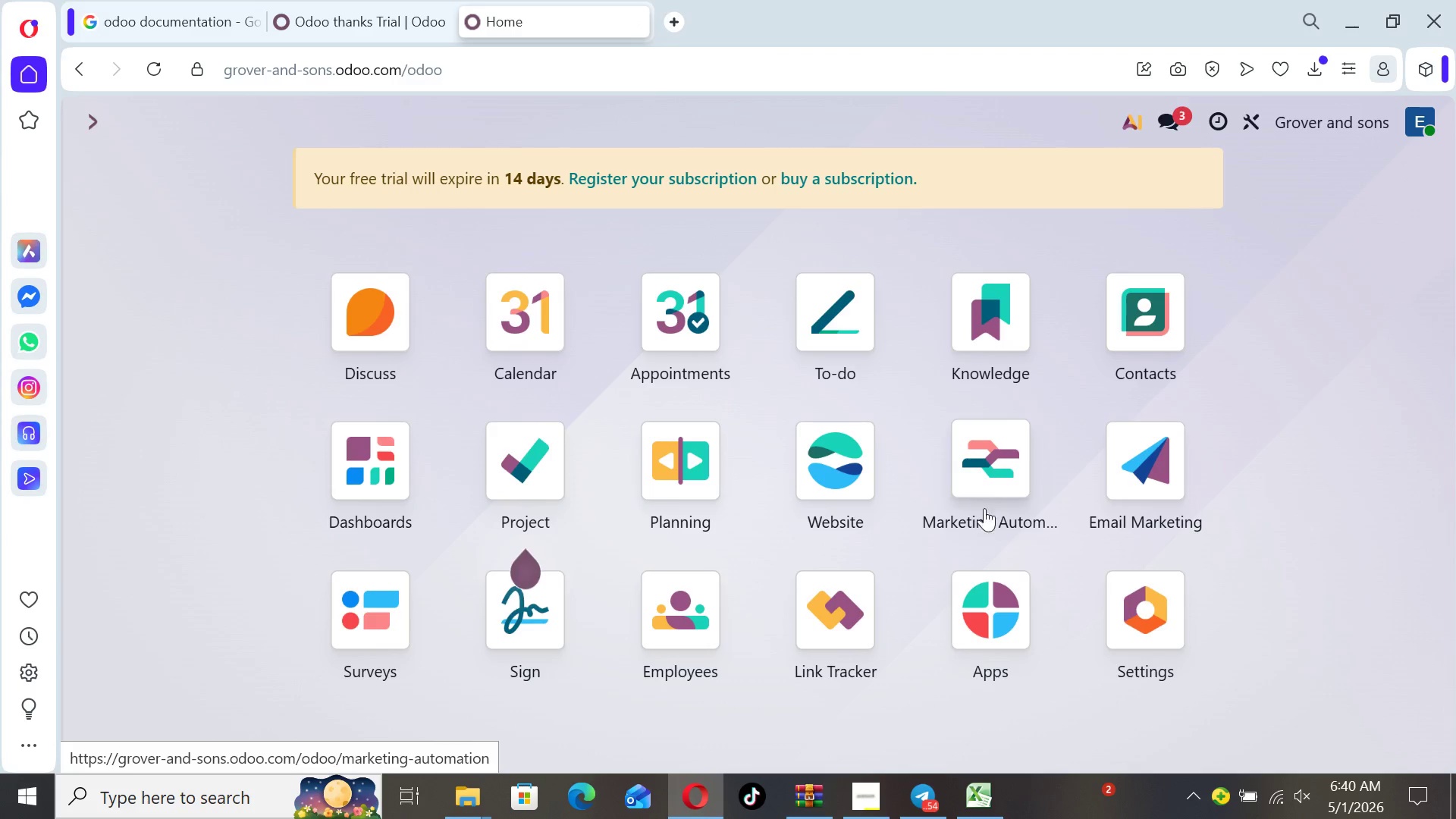 
left_click([967, 522])
 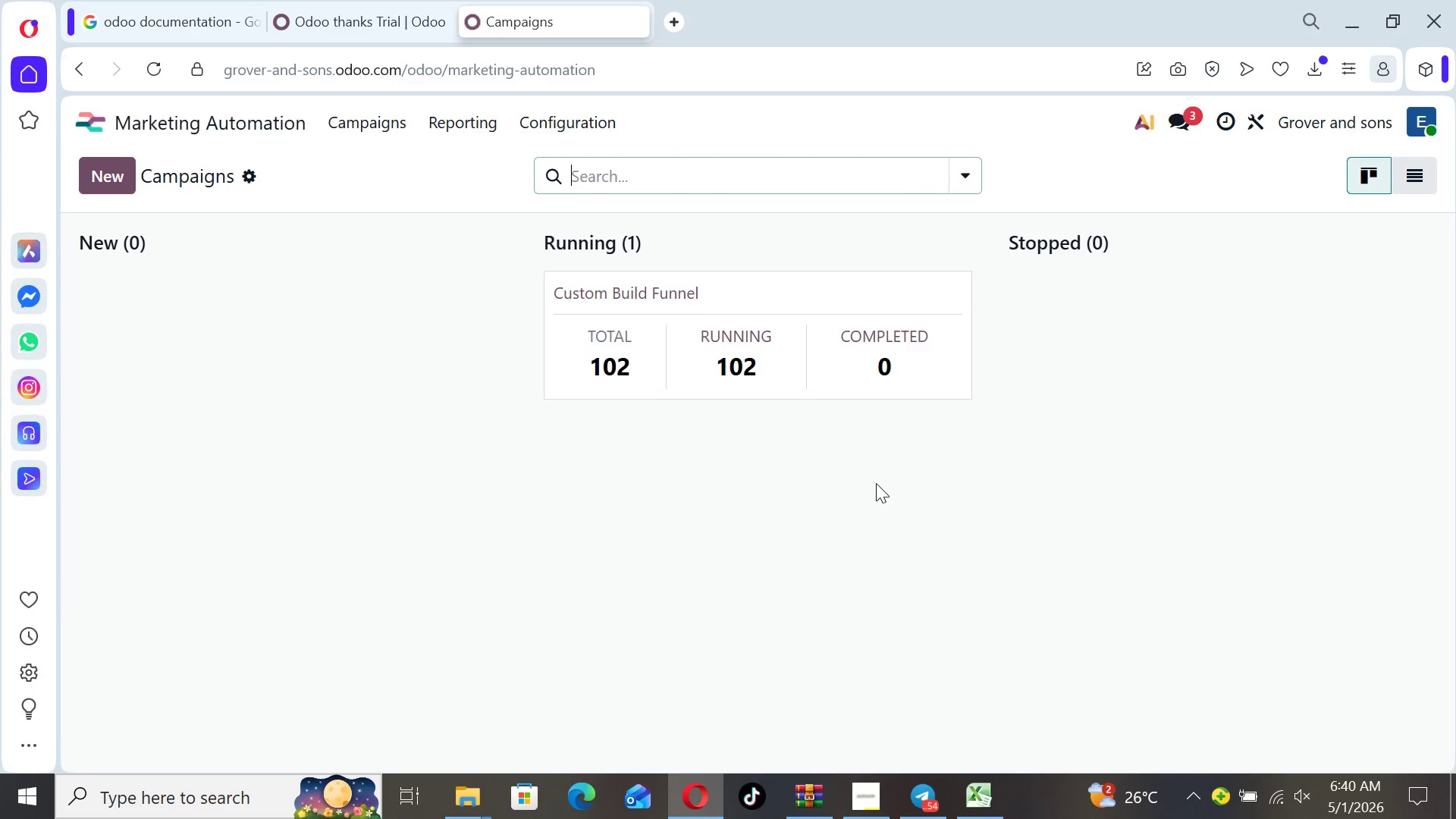 
wait(6.17)
 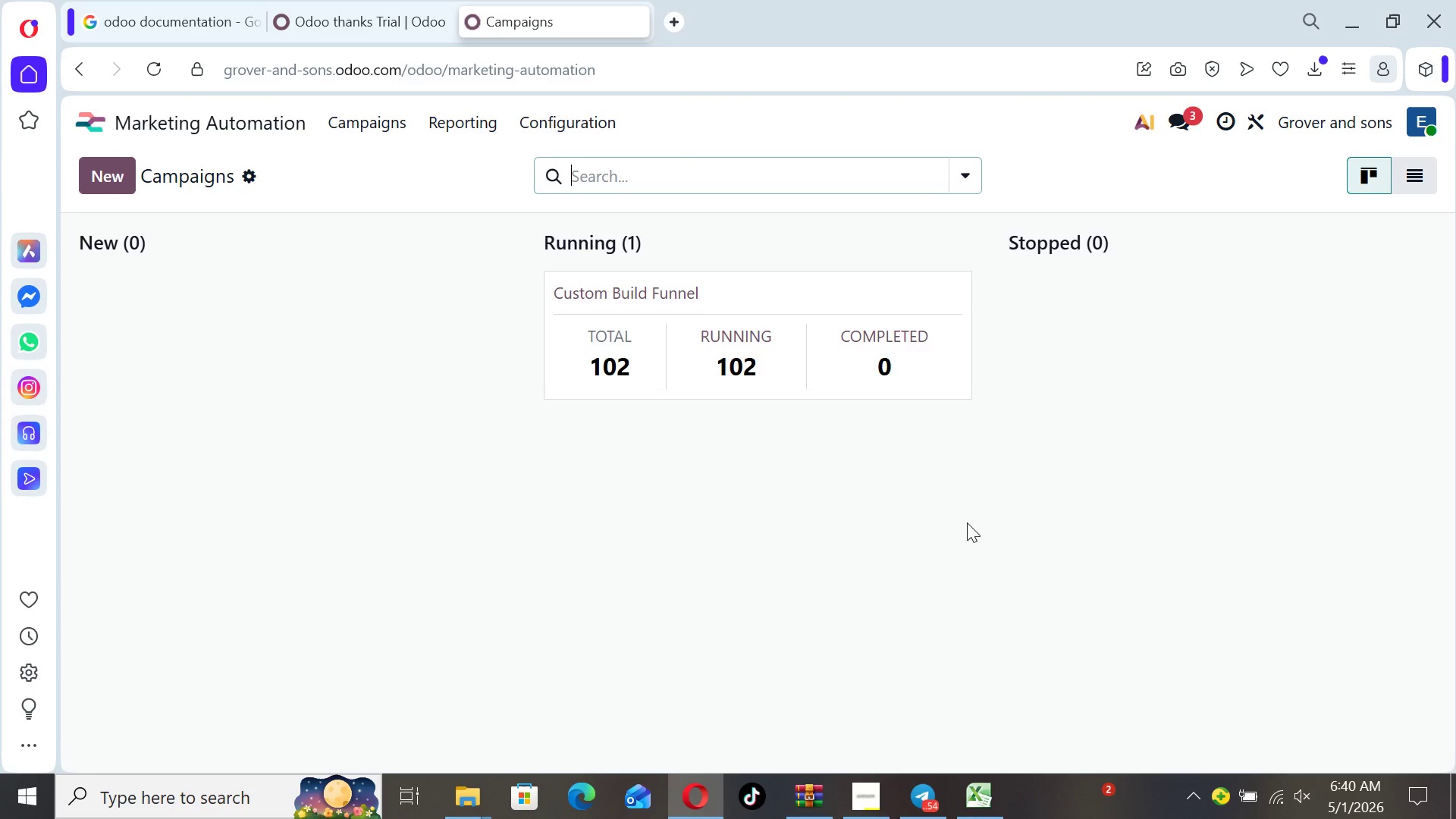 
left_click([612, 302])
 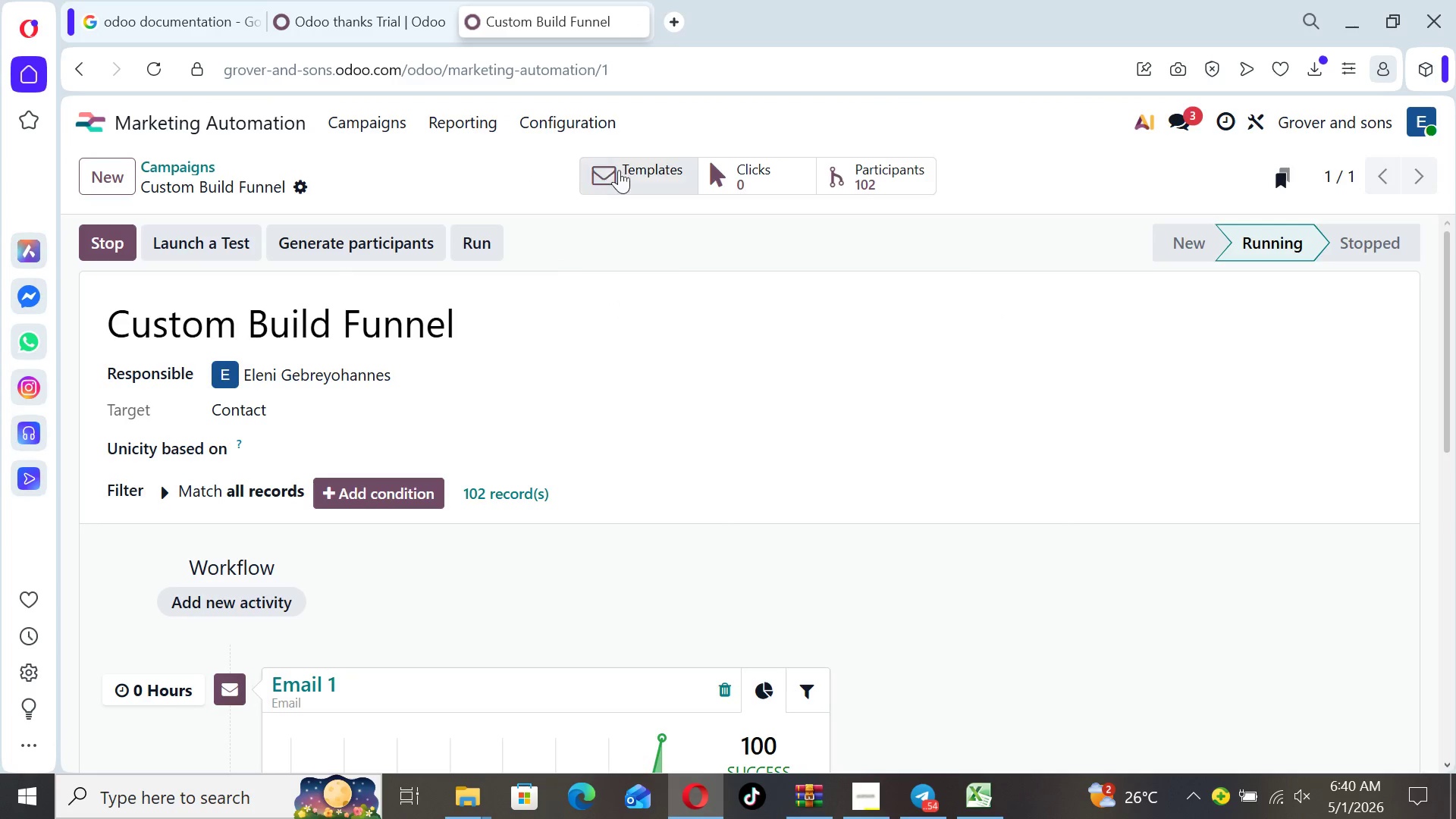 
left_click([628, 169])
 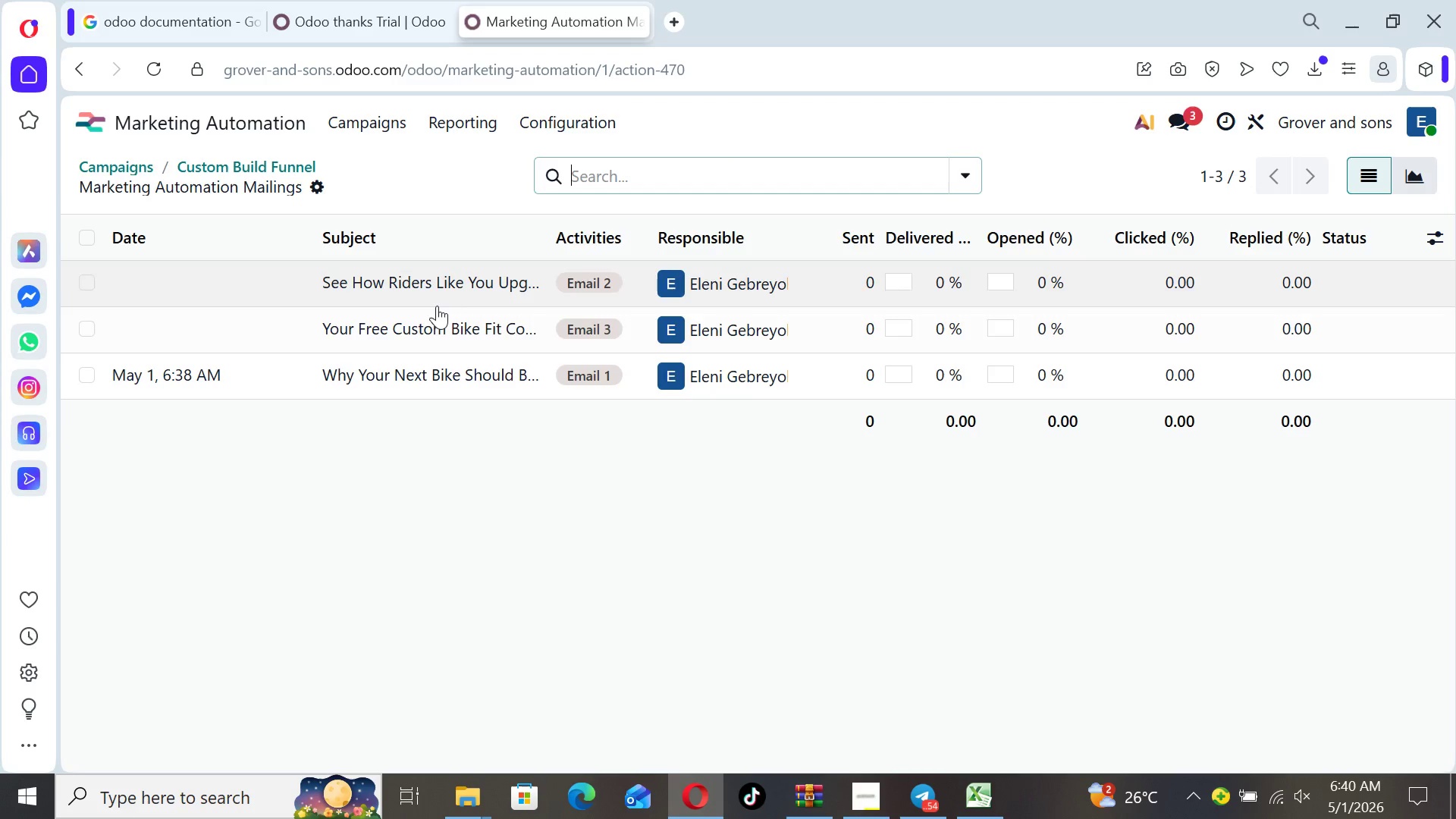 
left_click([437, 315])
 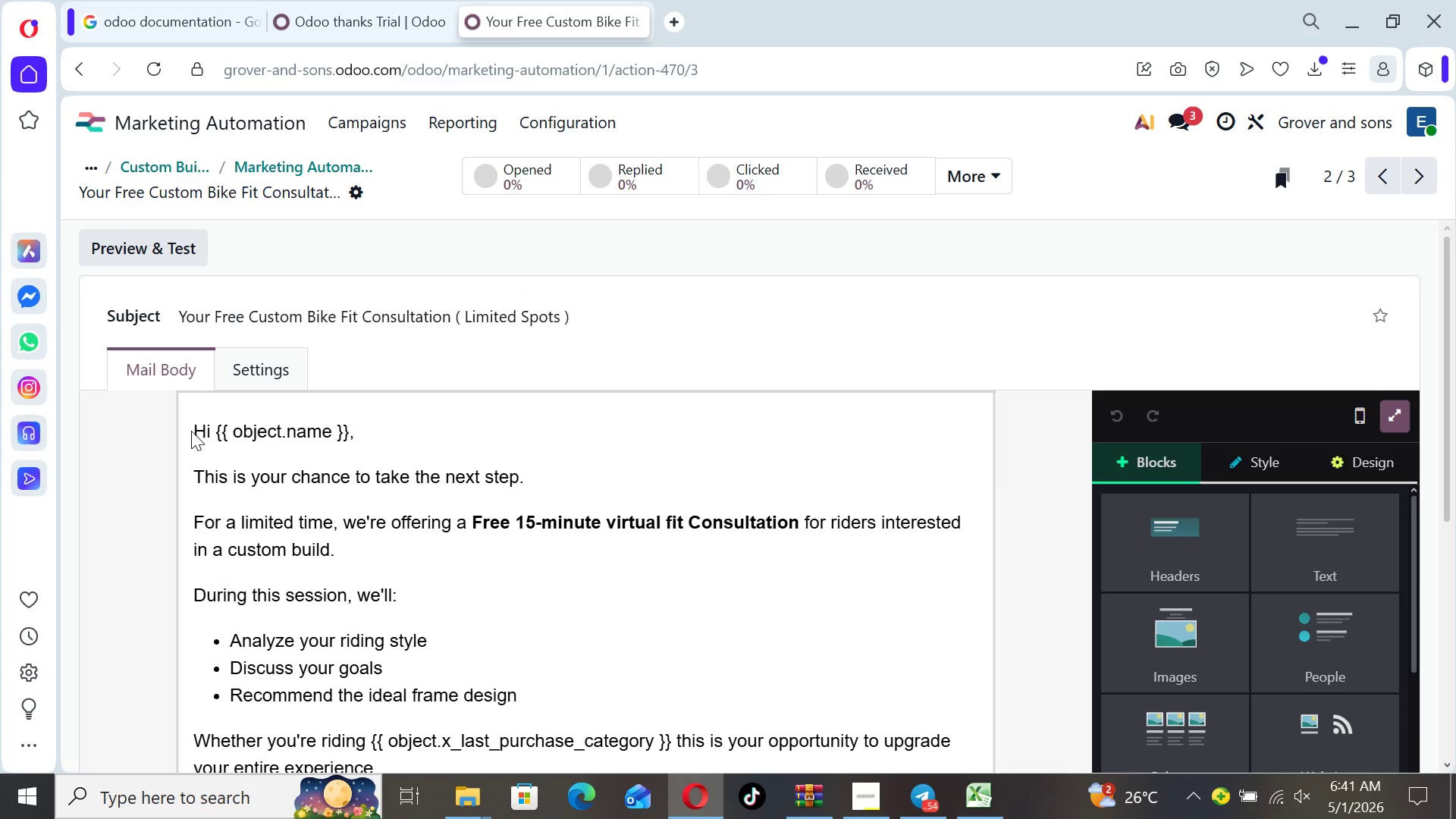 
left_click_drag(start_coordinate=[193, 431], to_coordinate=[549, 662])
 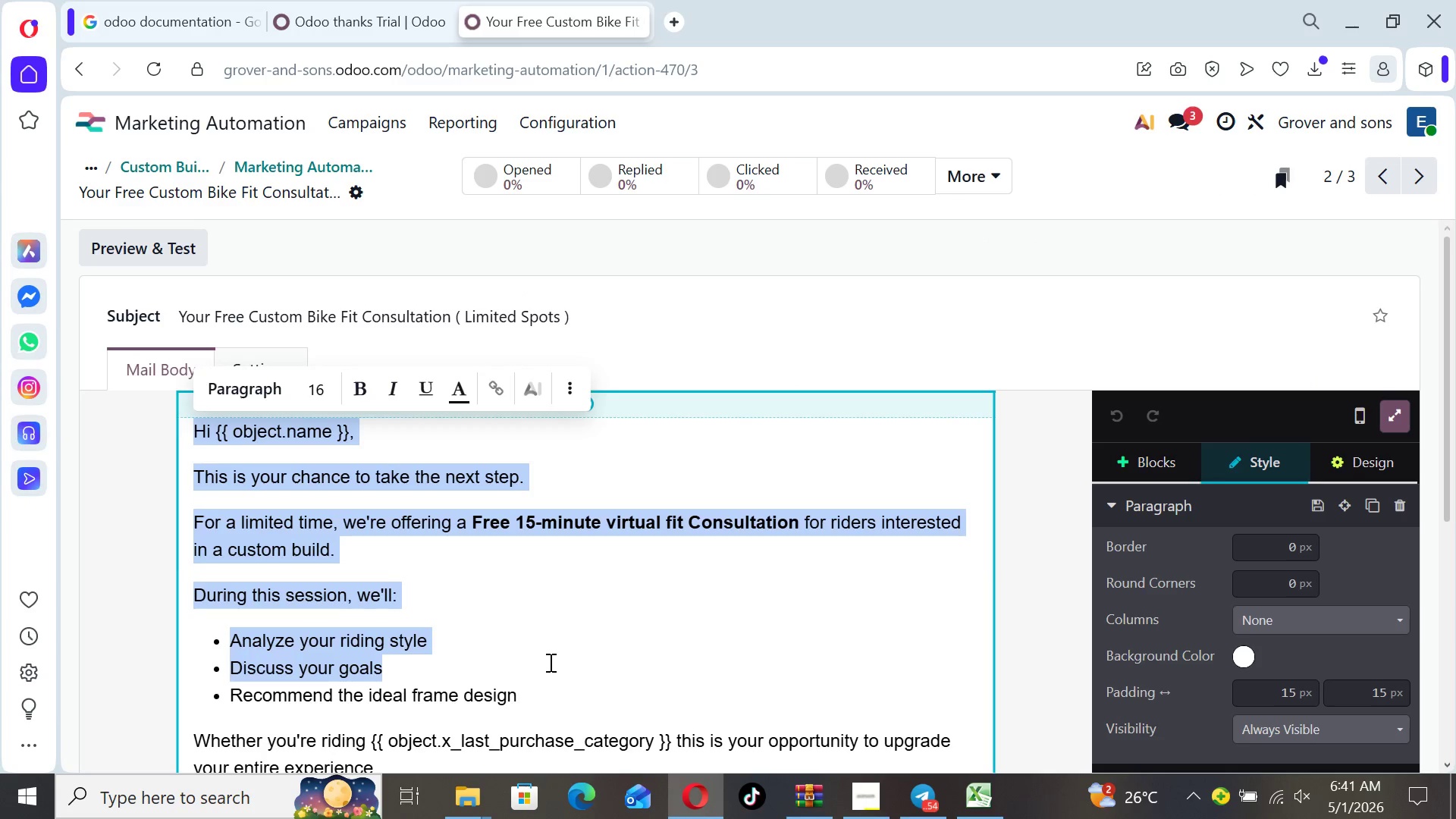 
left_click([549, 662])
 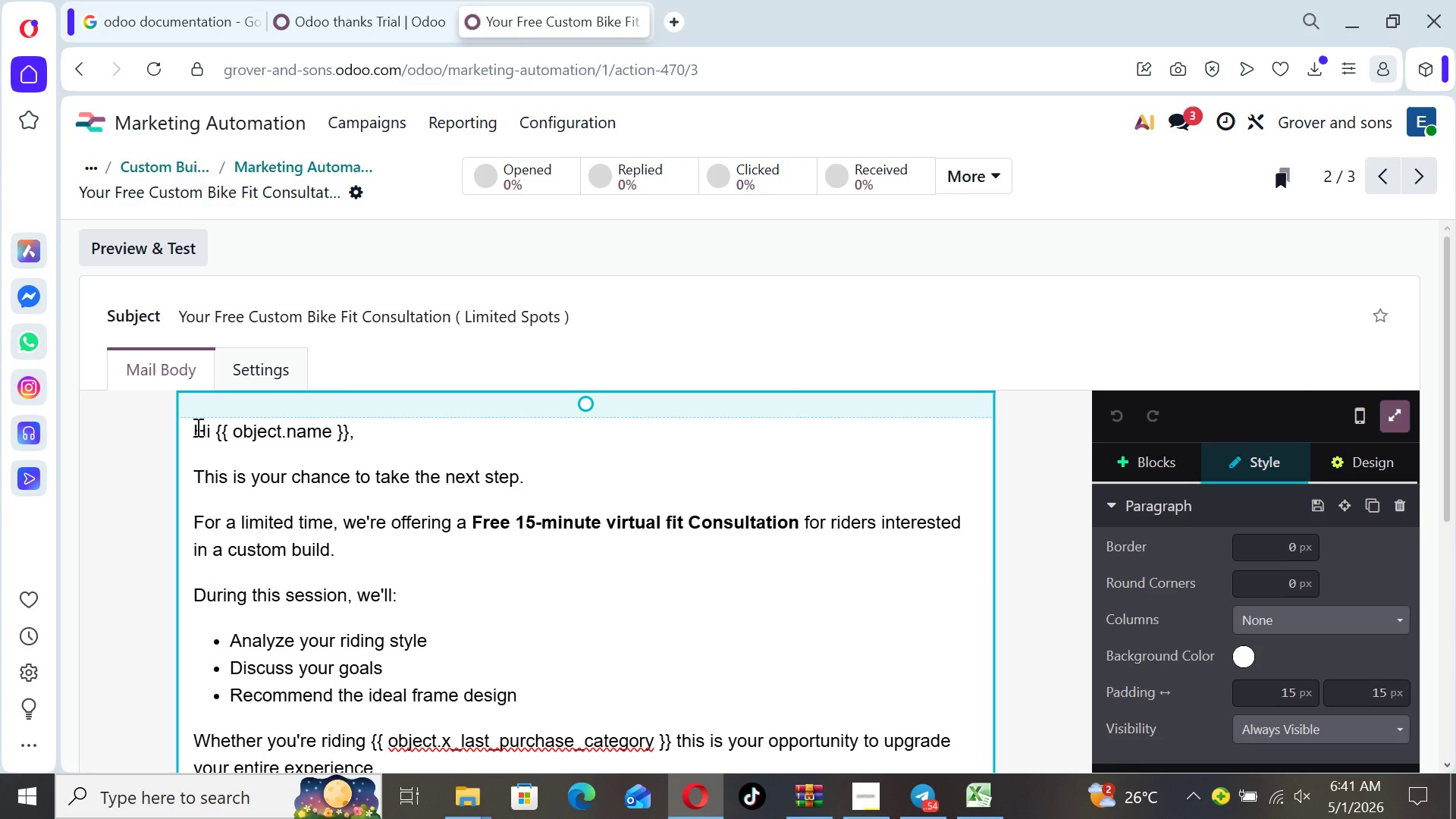 
left_click_drag(start_coordinate=[196, 427], to_coordinate=[548, 449])
 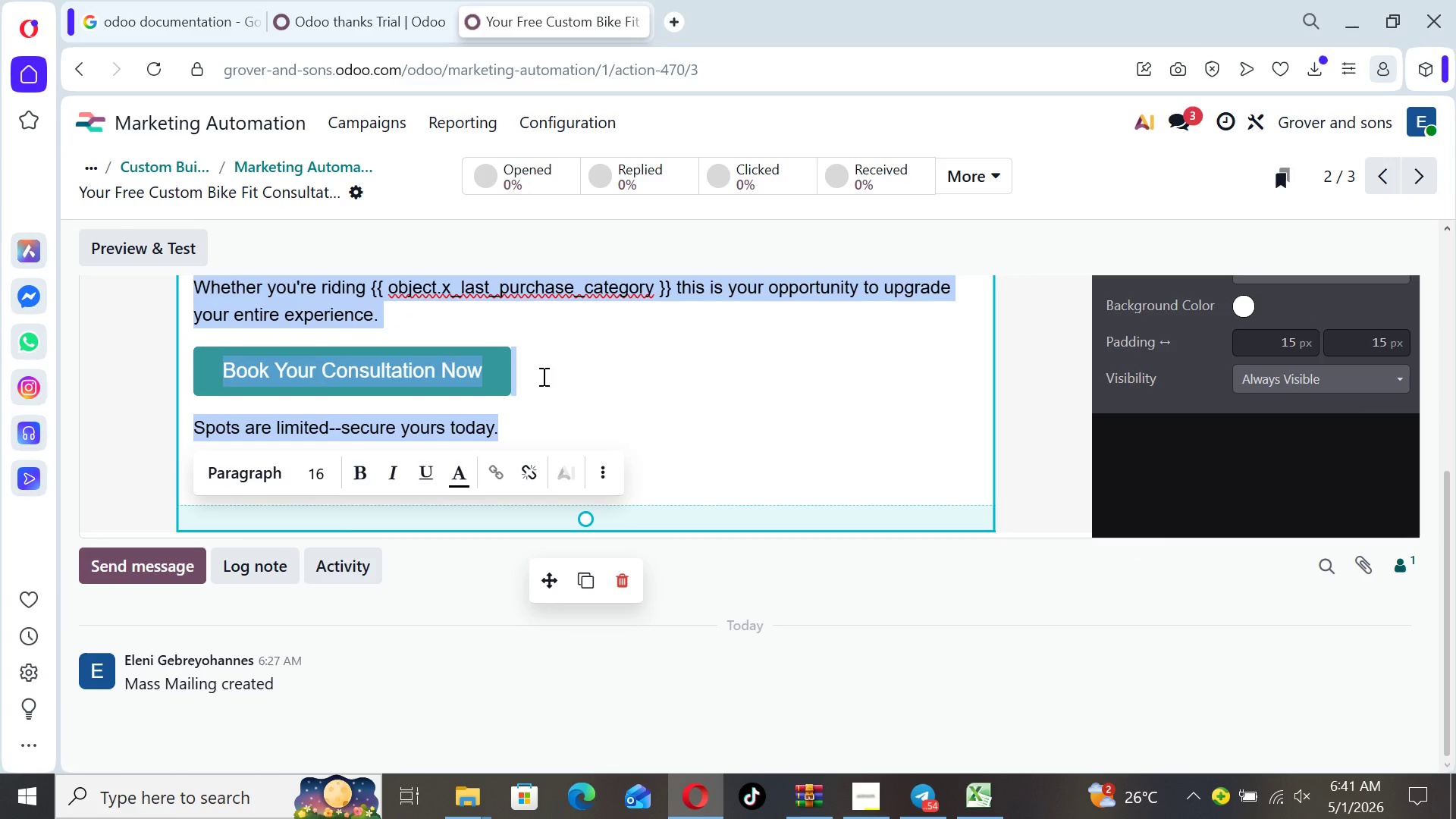 
right_click([542, 376])
 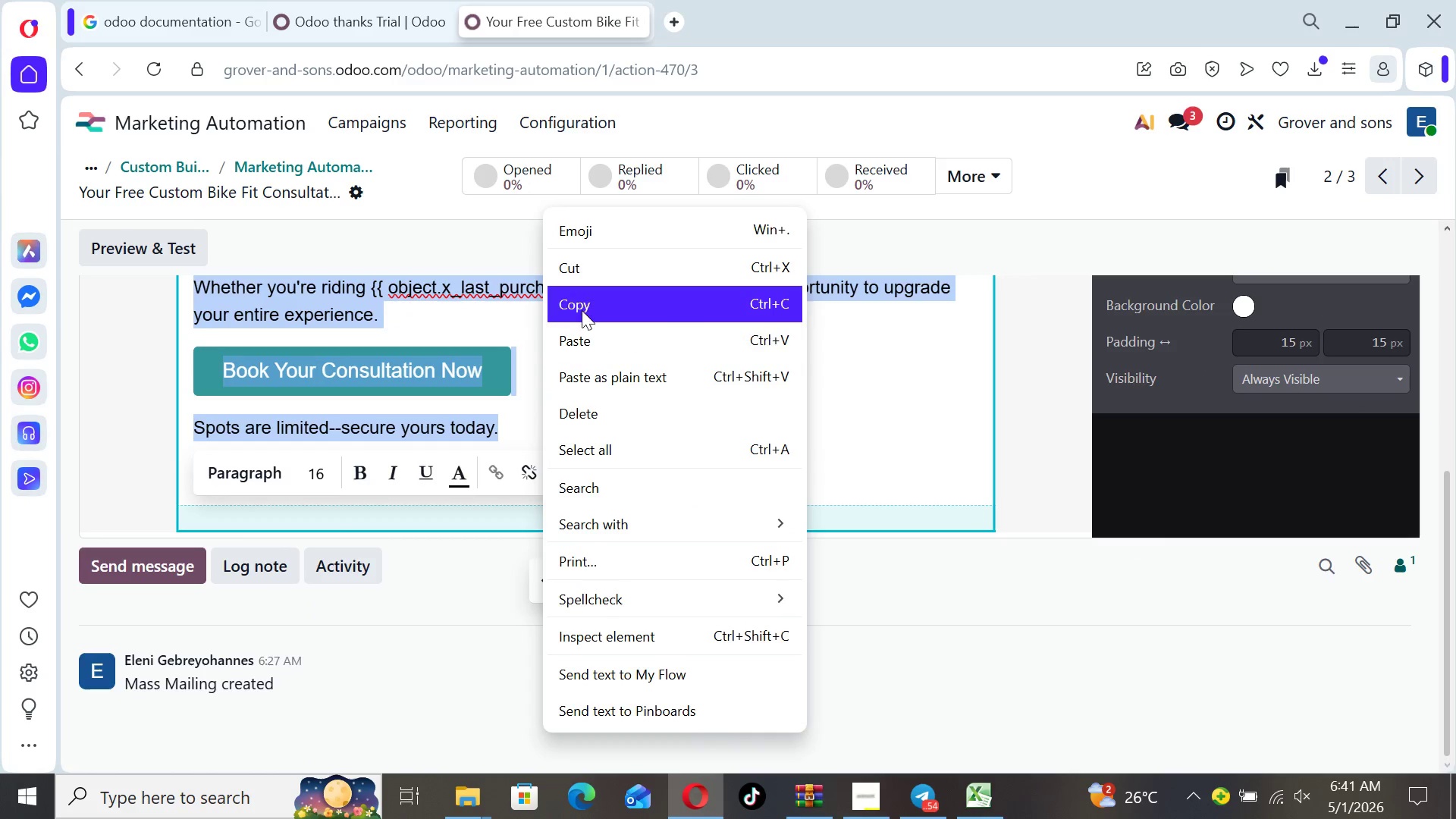 
left_click([580, 303])
 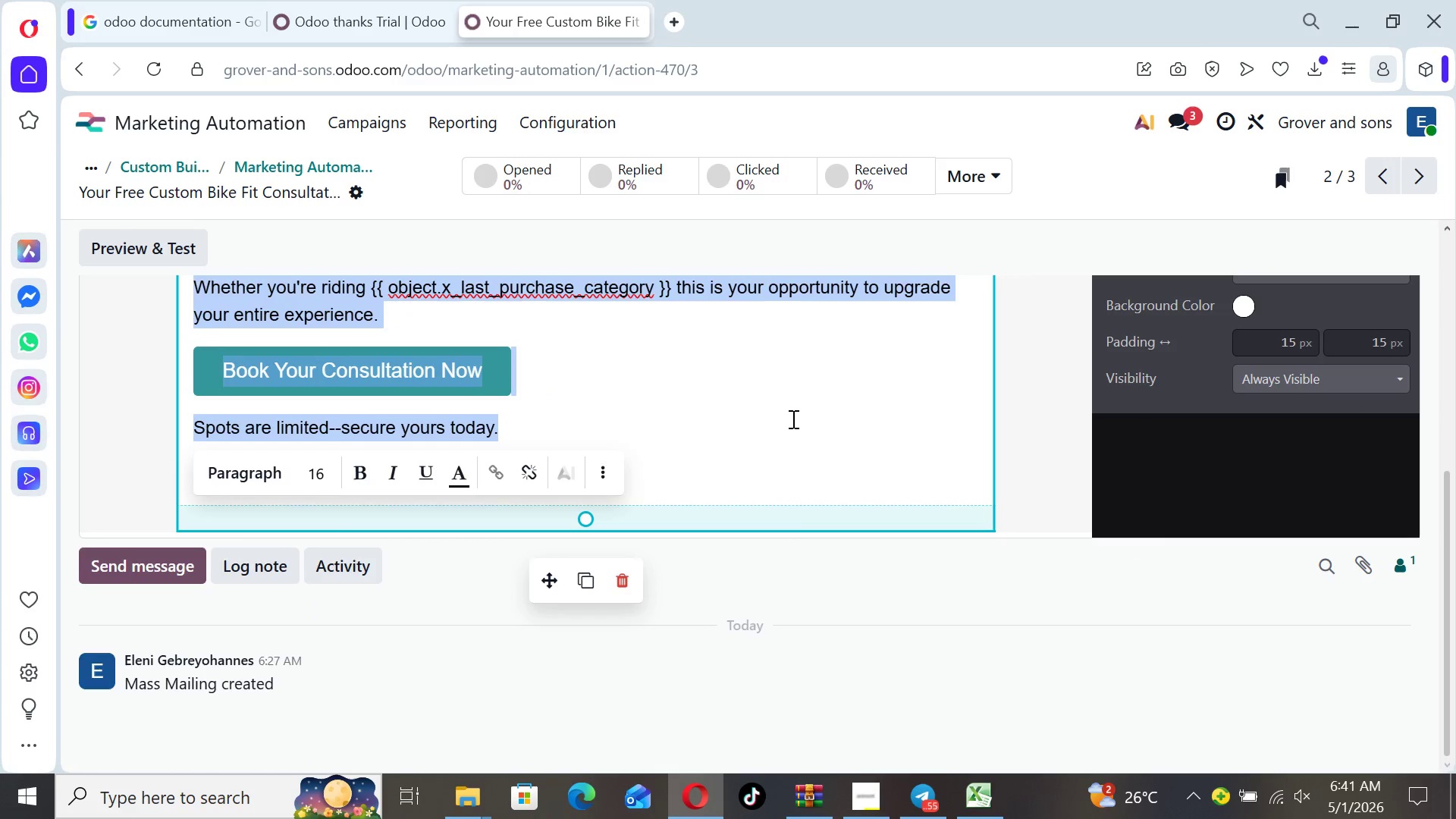 
left_click([792, 419])
 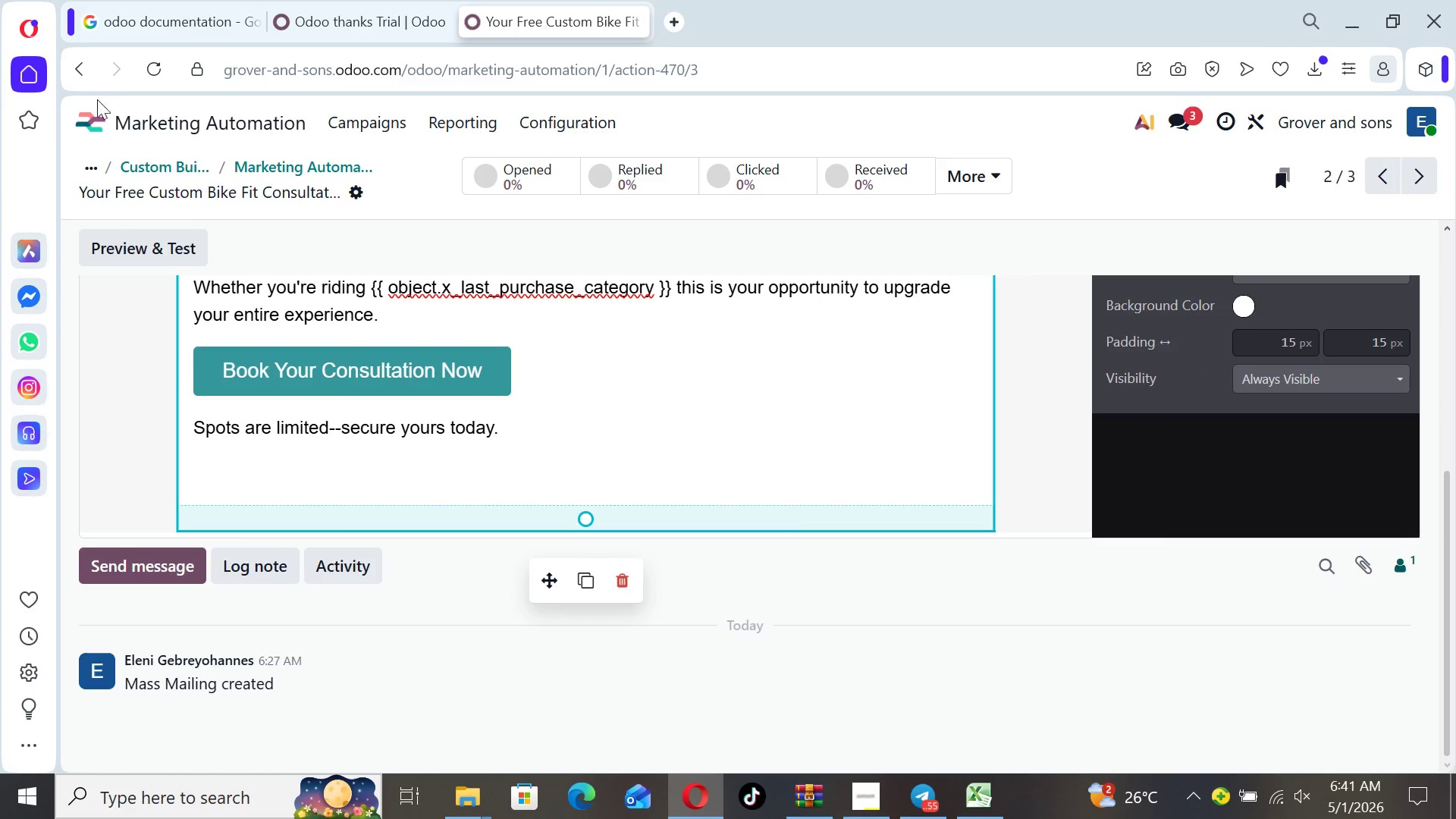 
left_click([101, 134])
 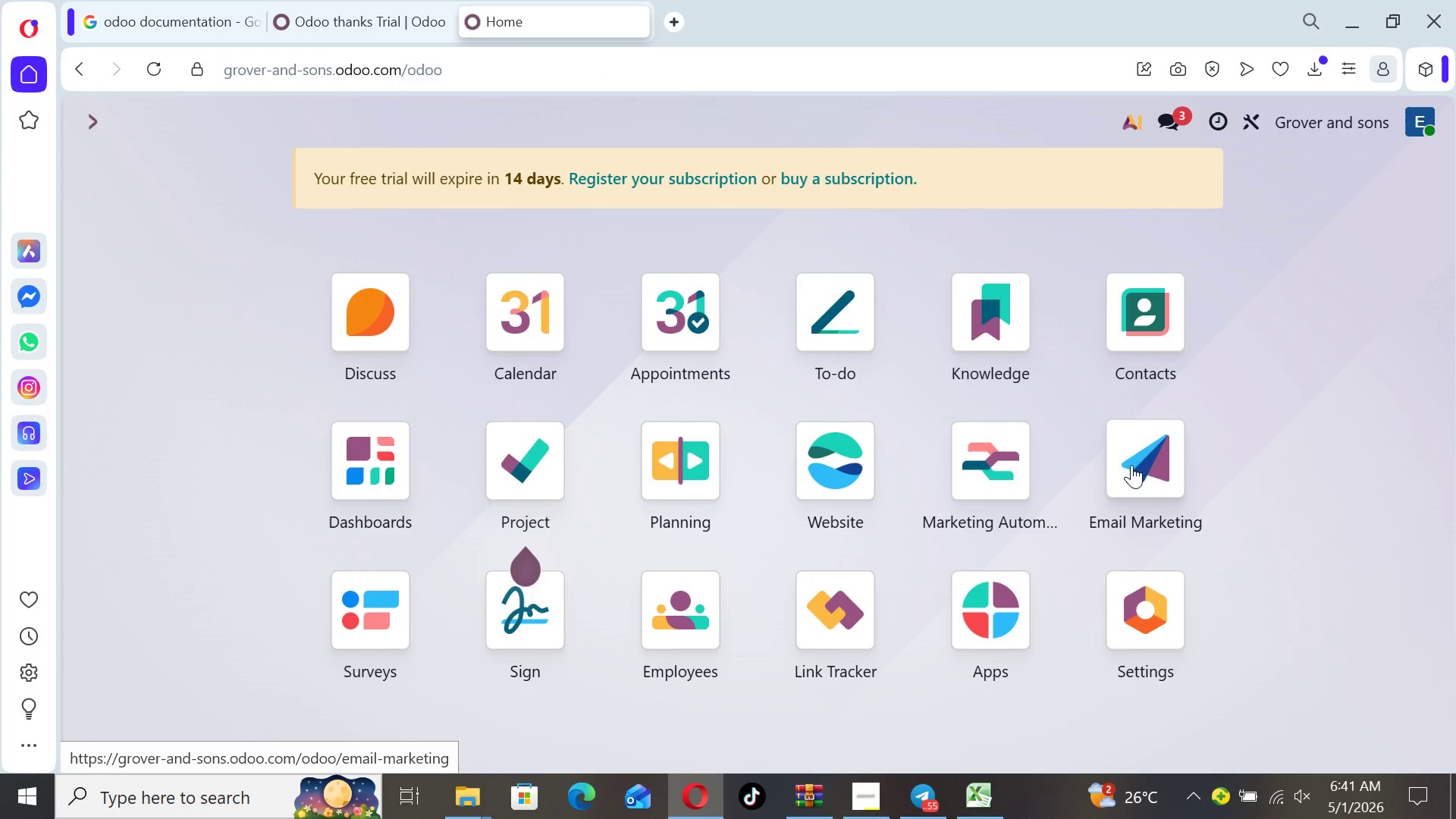 
left_click([1154, 473])
 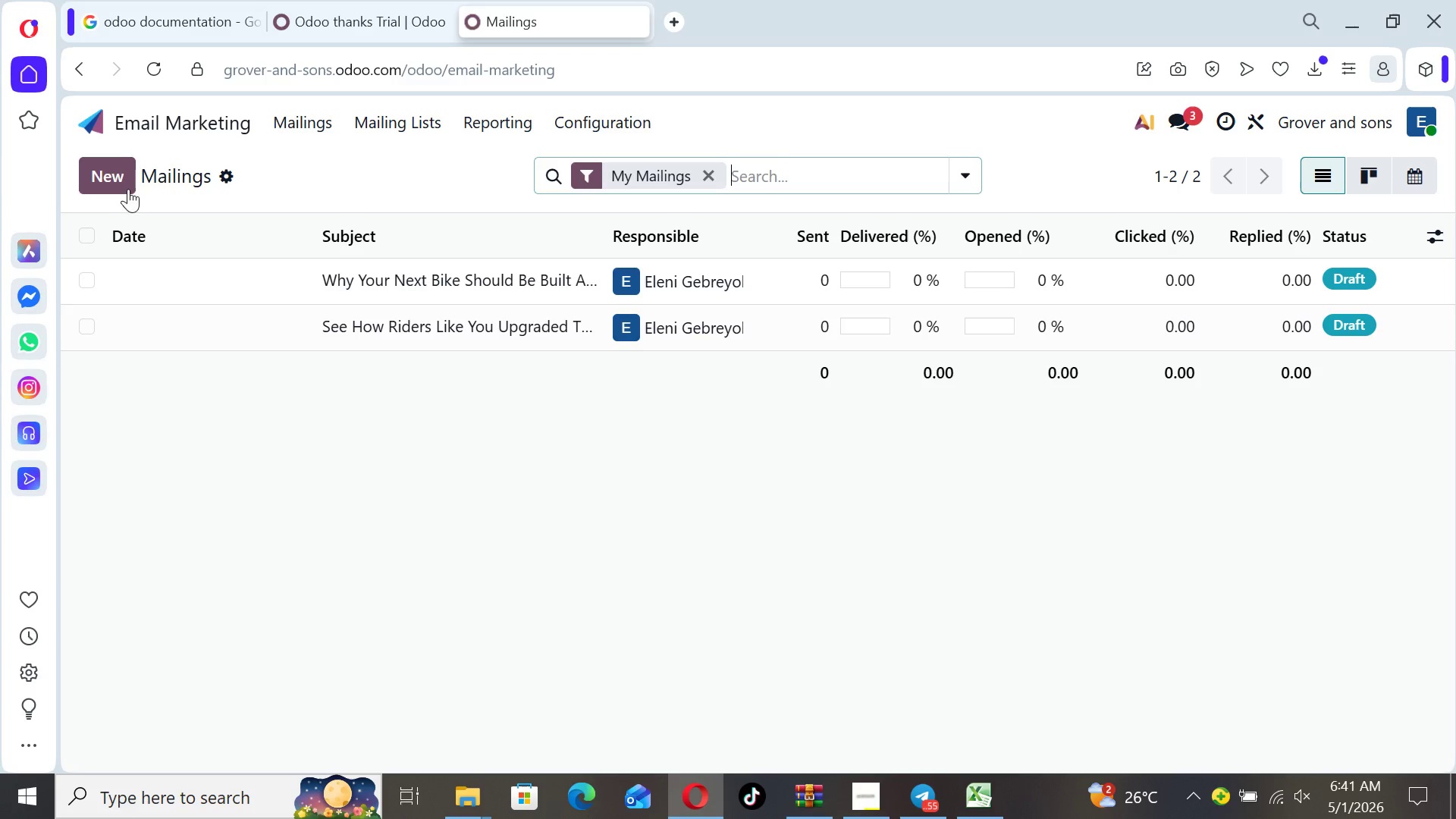 
left_click([114, 188])
 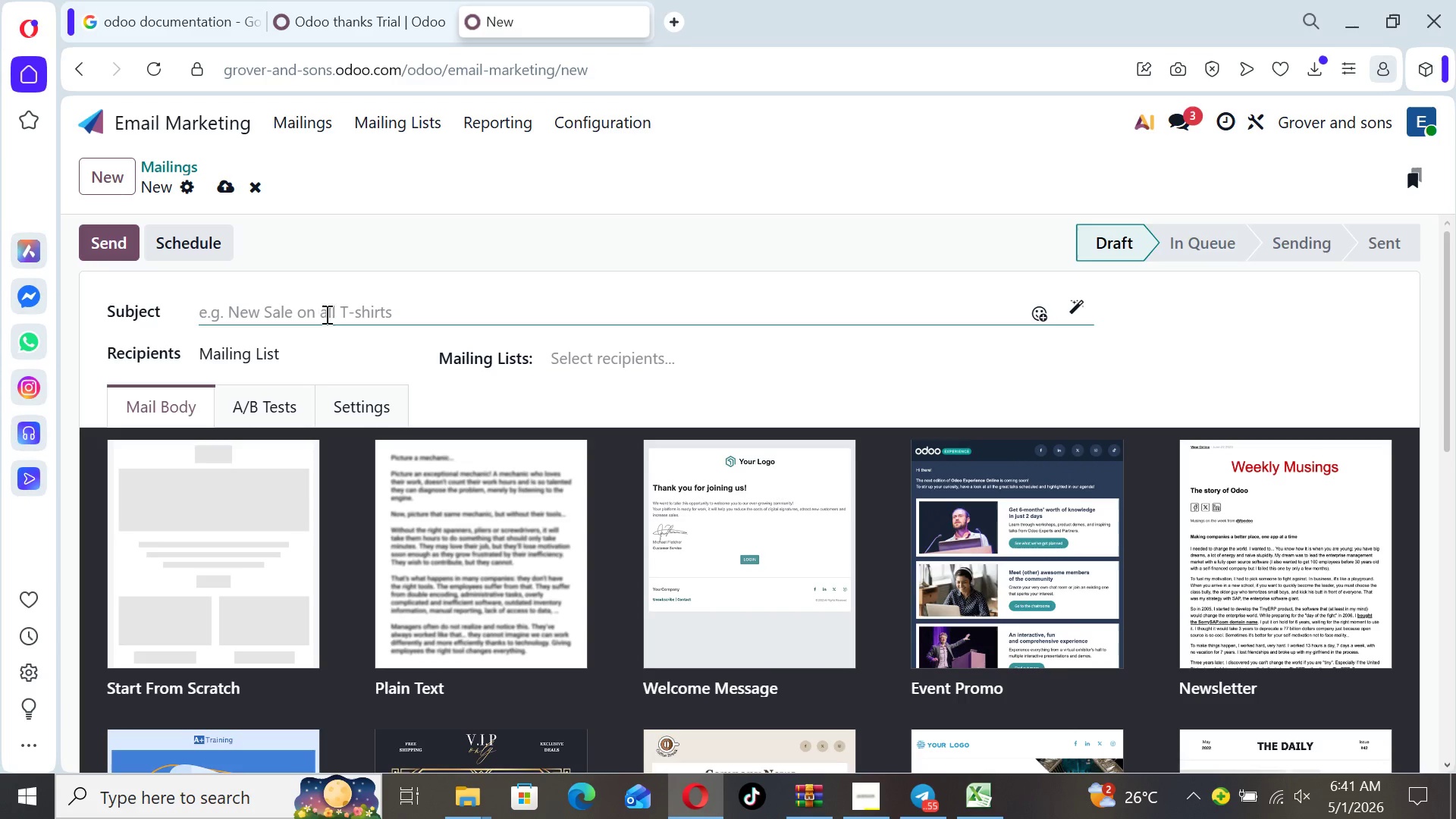 
left_click([288, 522])
 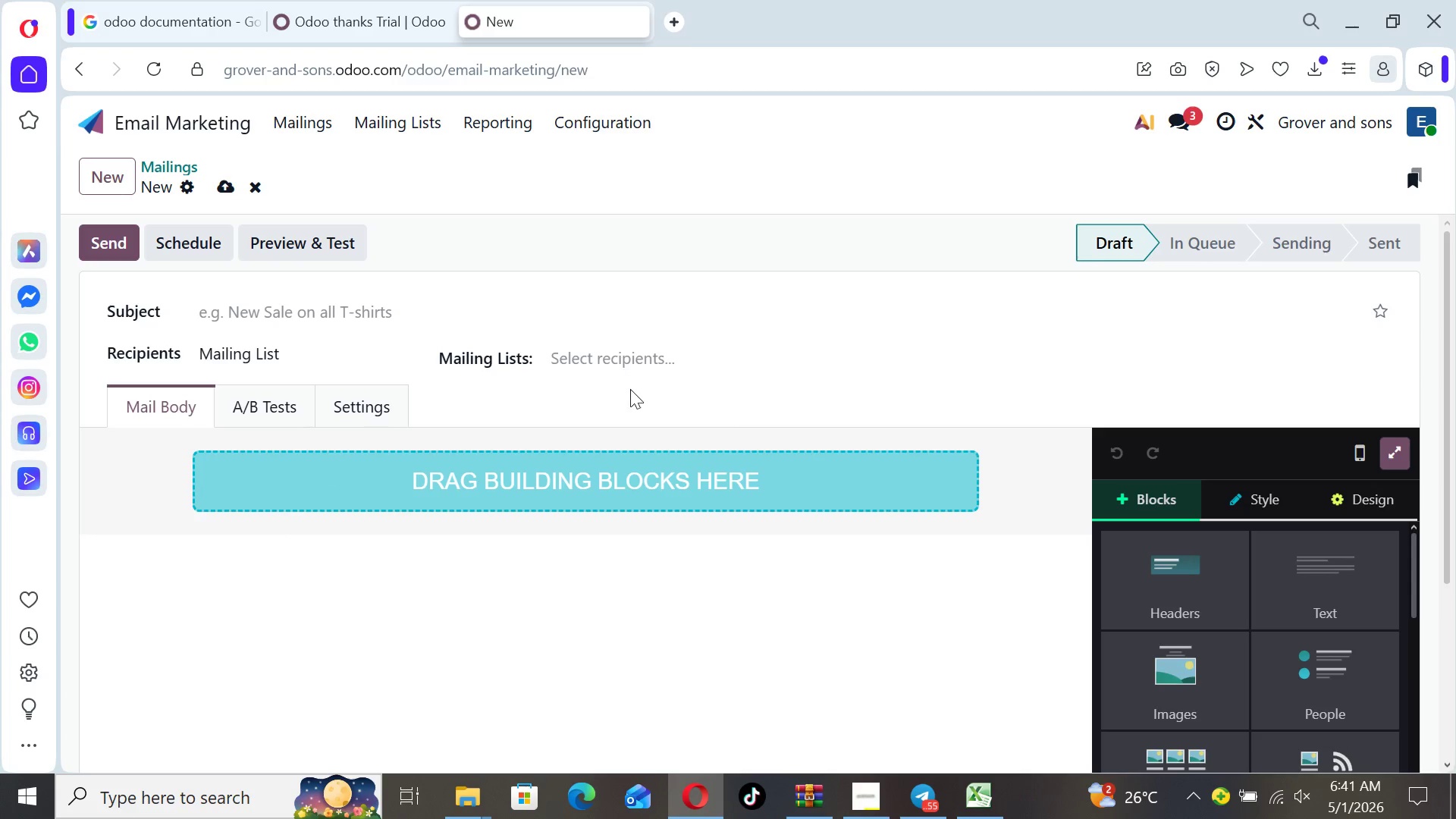 
left_click([631, 353])
 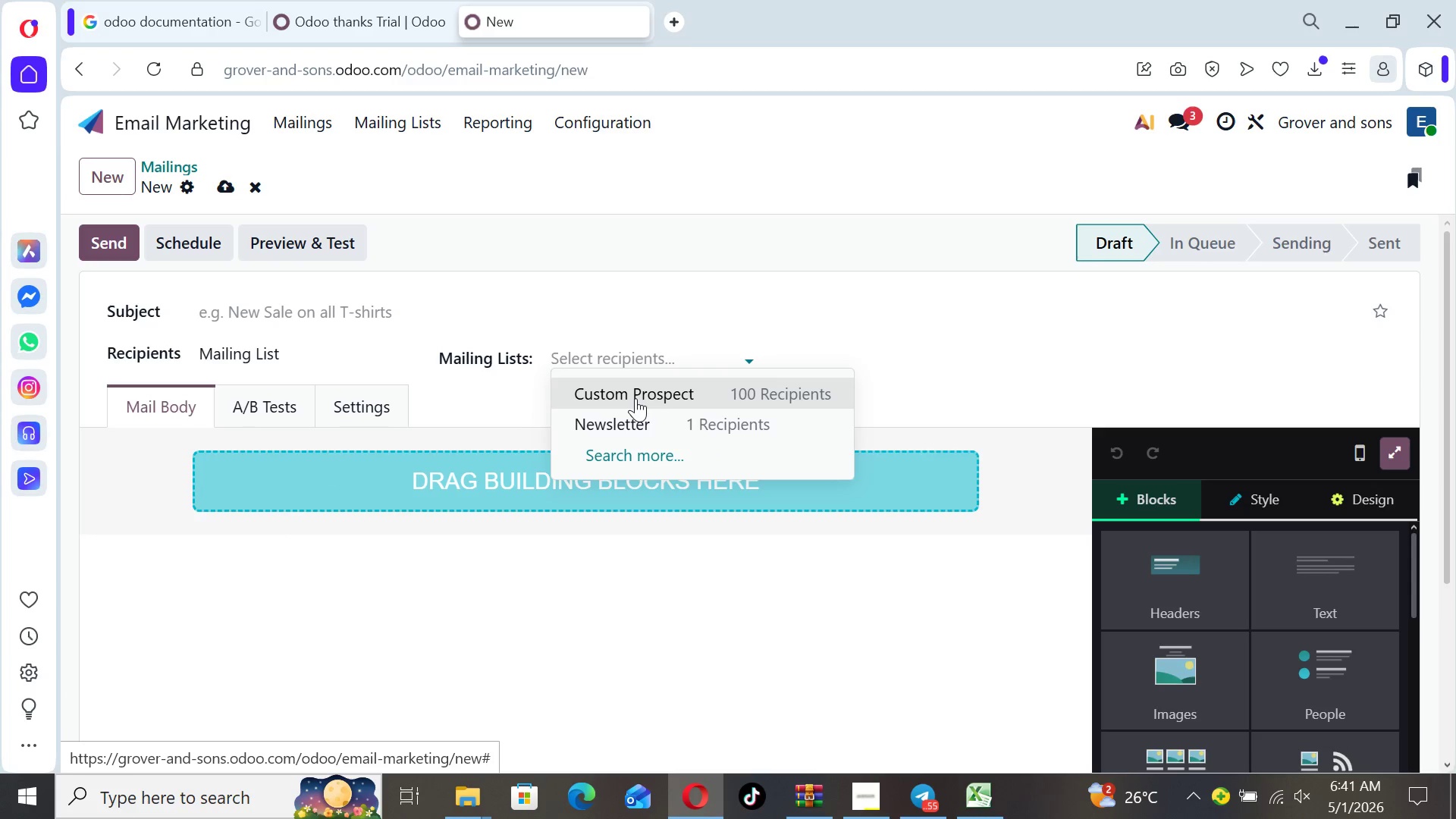 
left_click([635, 398])
 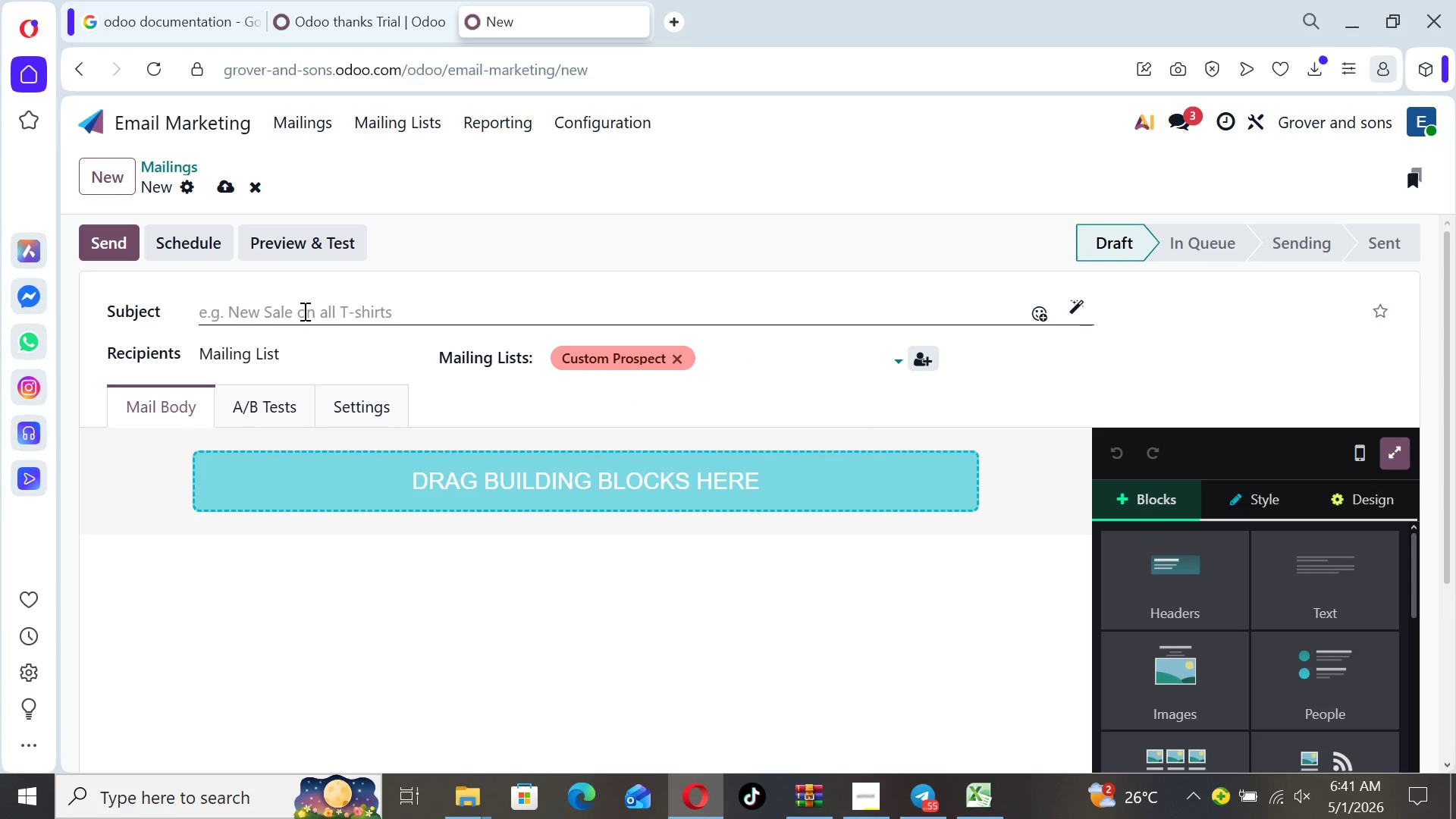 
left_click([301, 309])
 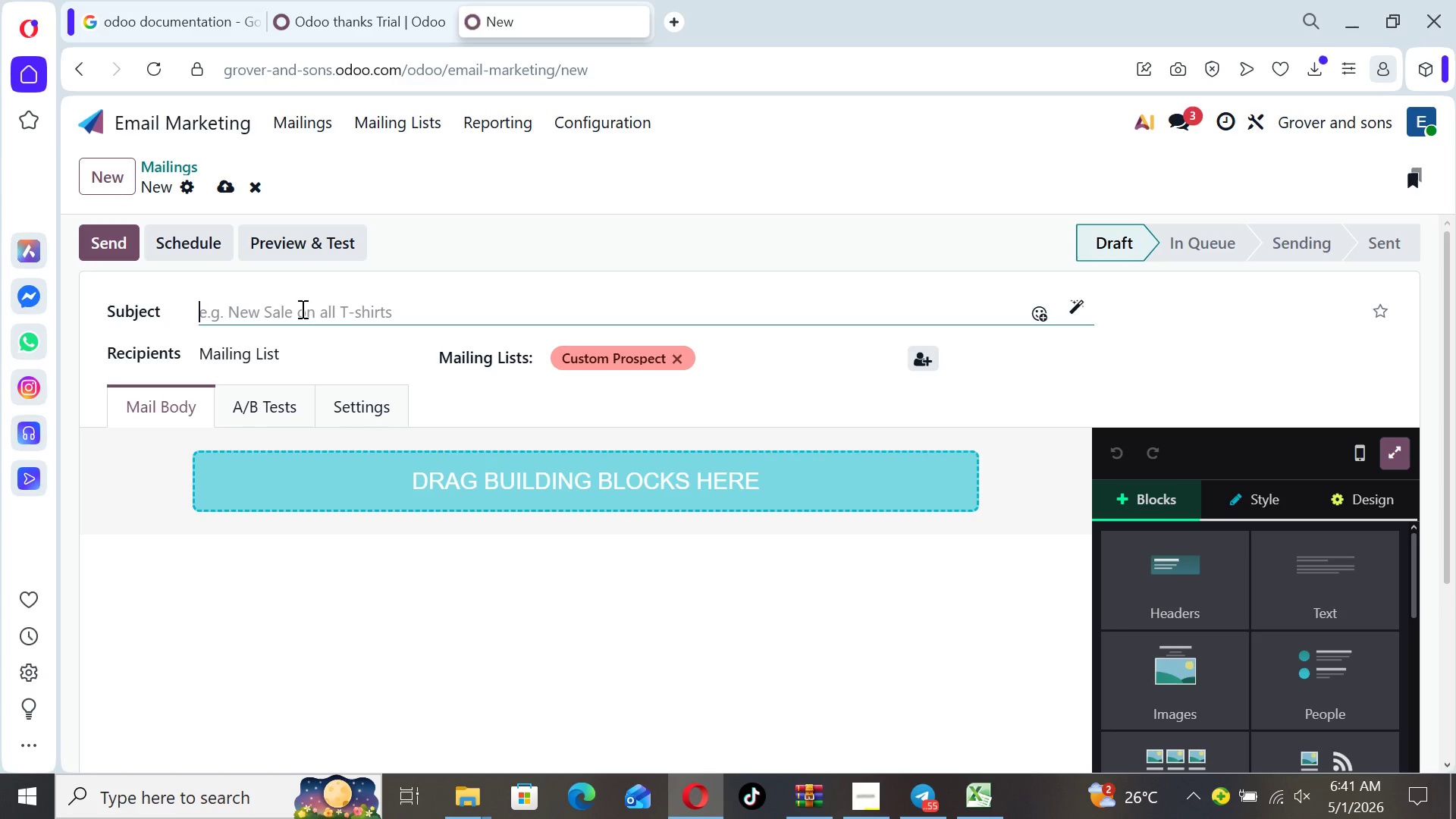 
type(Your Free Custom Bike)
 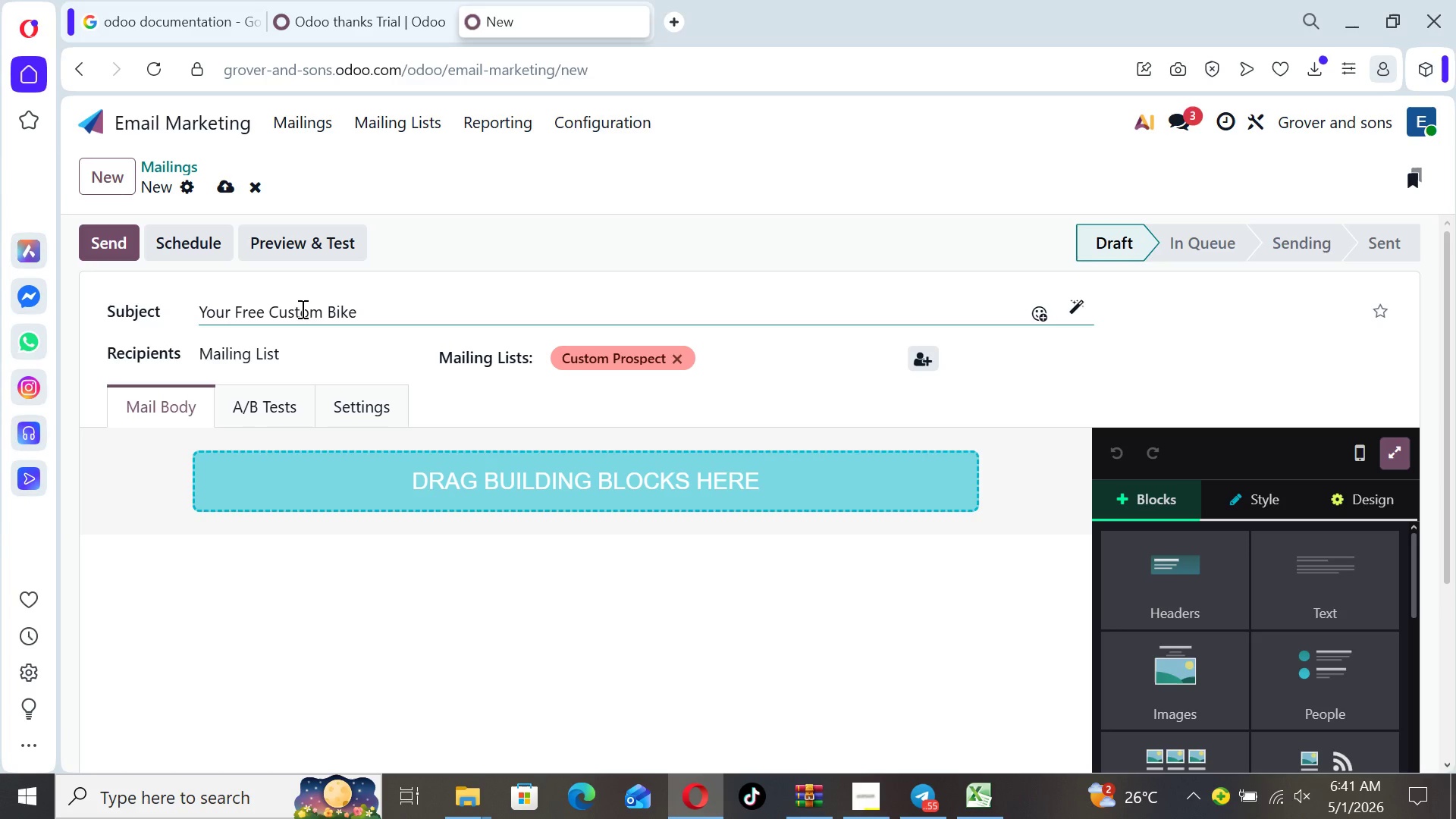 
type( FITY)
key(Backspace)
key(Backspace)
key(Backspace)
type(it Consultation)
 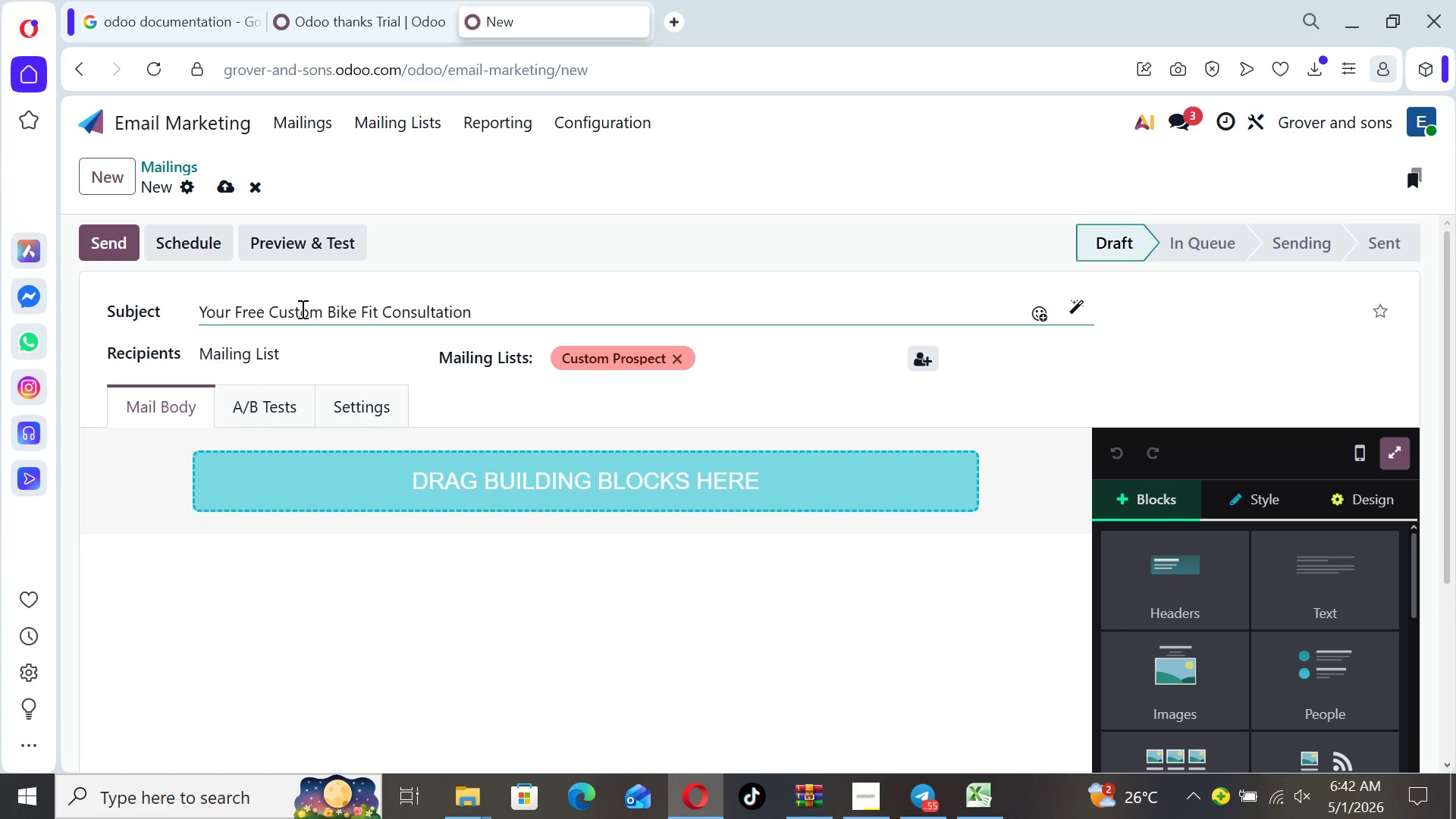 
type( ( Limited Spos ))
 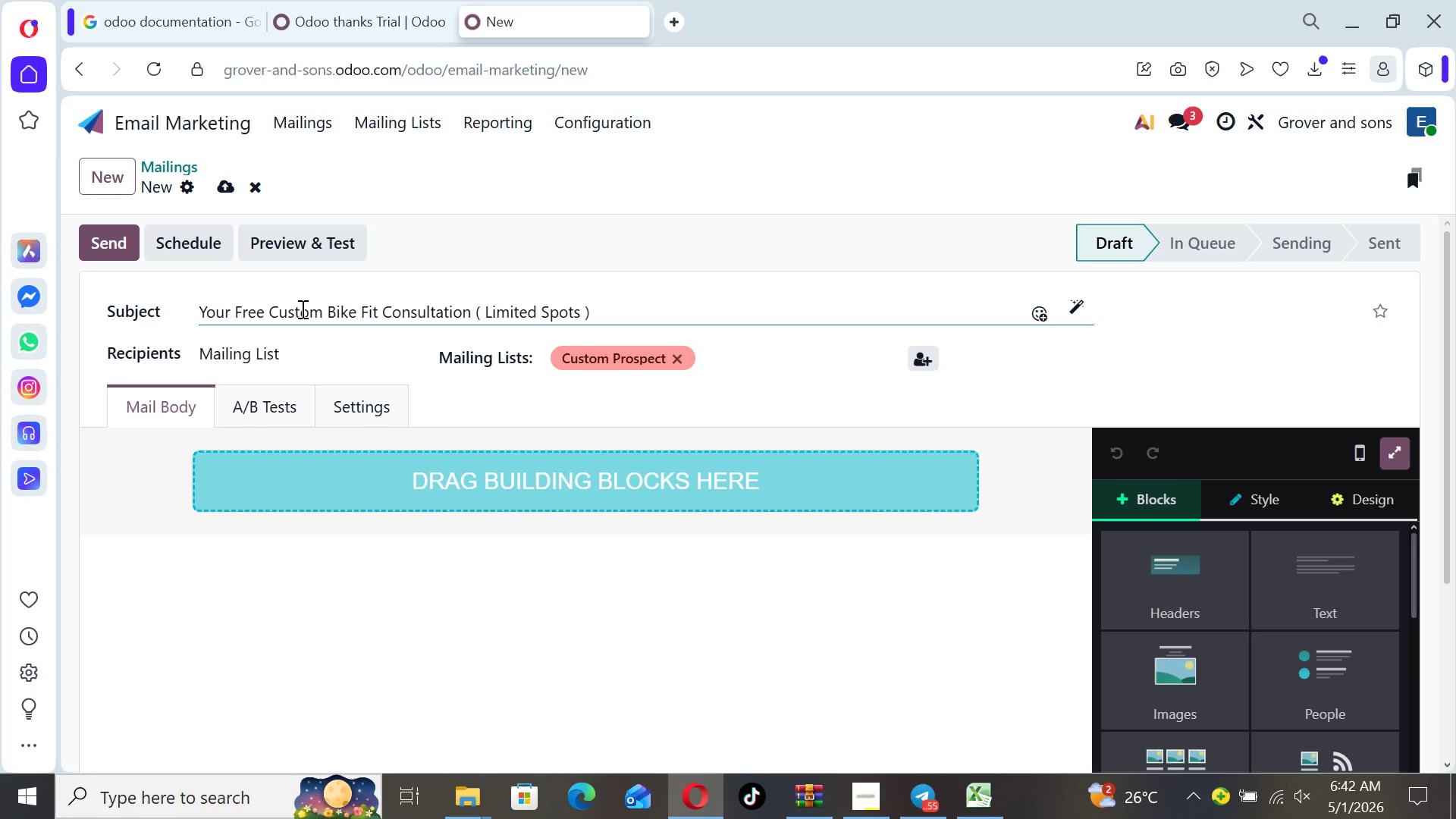 
left_click([1352, 588])
 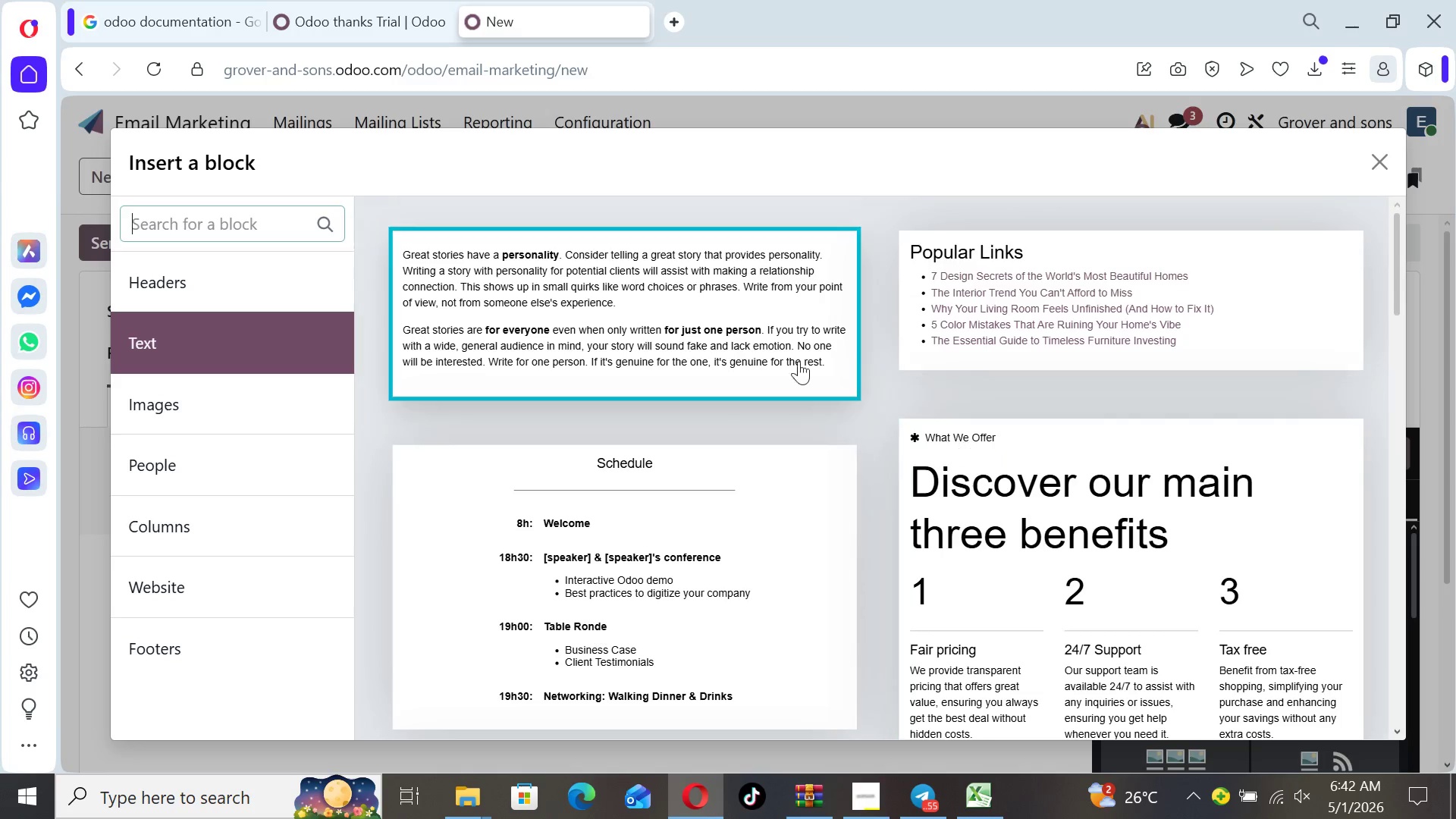 
left_click([758, 330])
 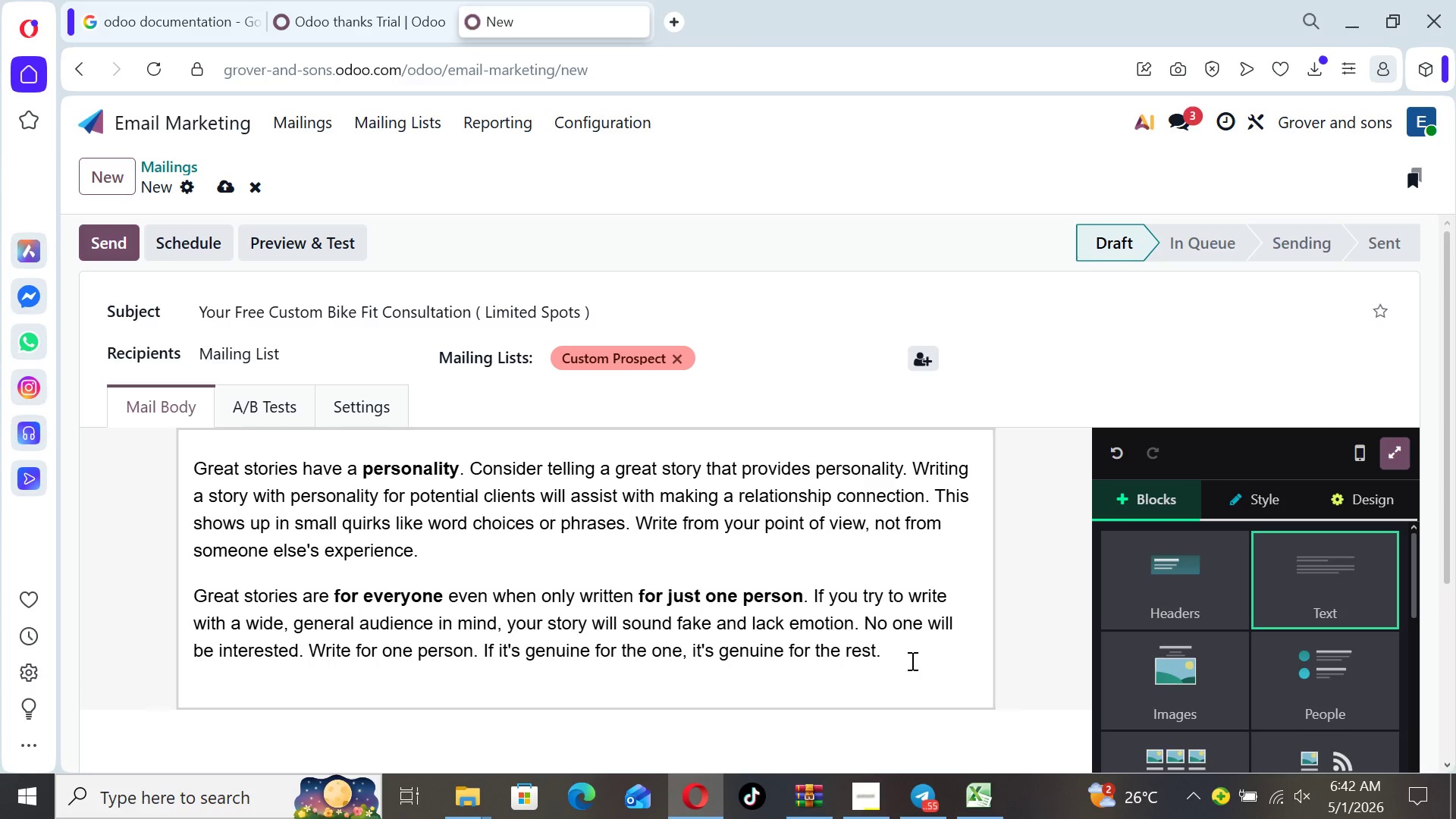 
left_click_drag(start_coordinate=[911, 661], to_coordinate=[438, 576])
 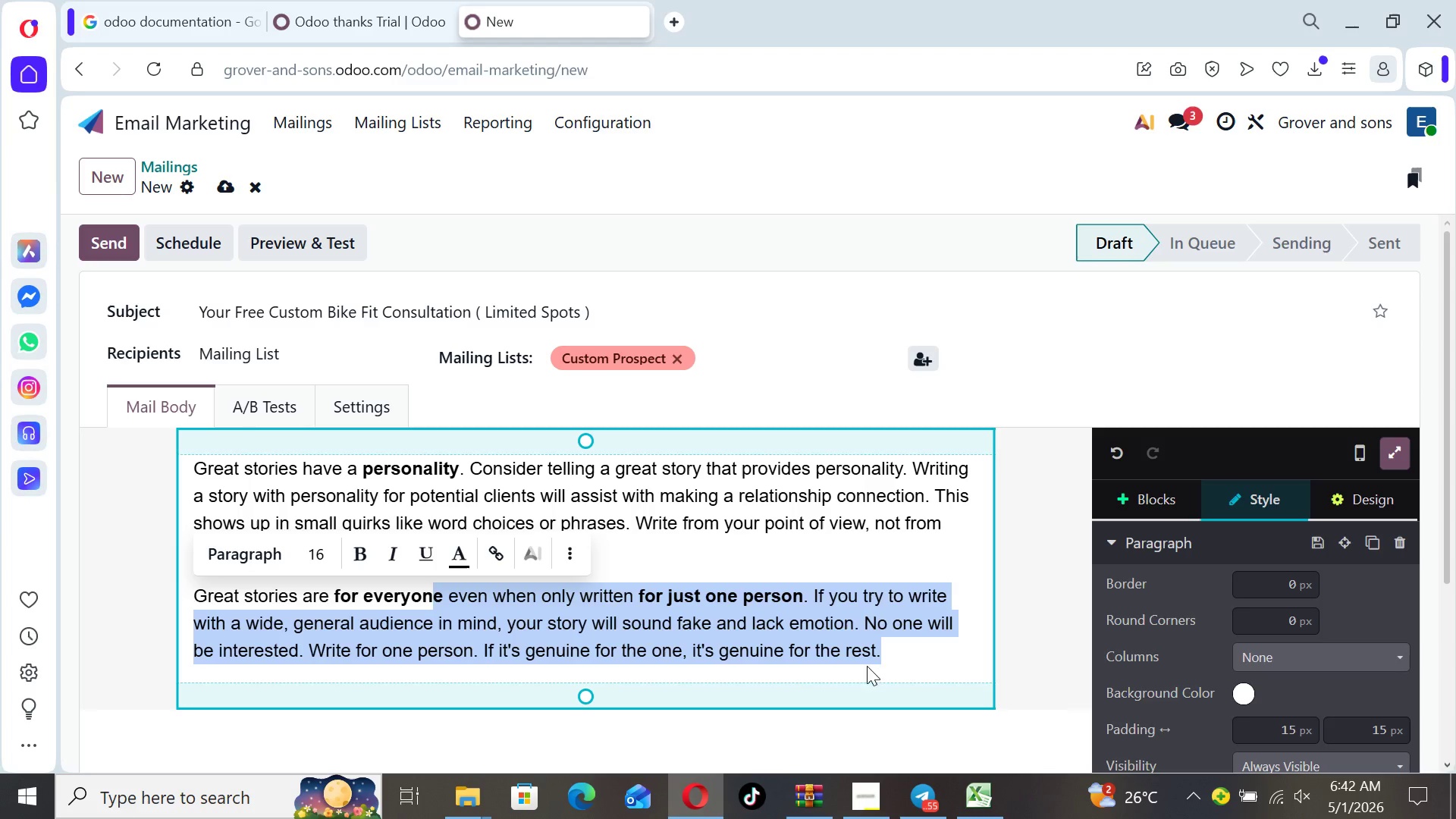 
left_click([881, 659])
 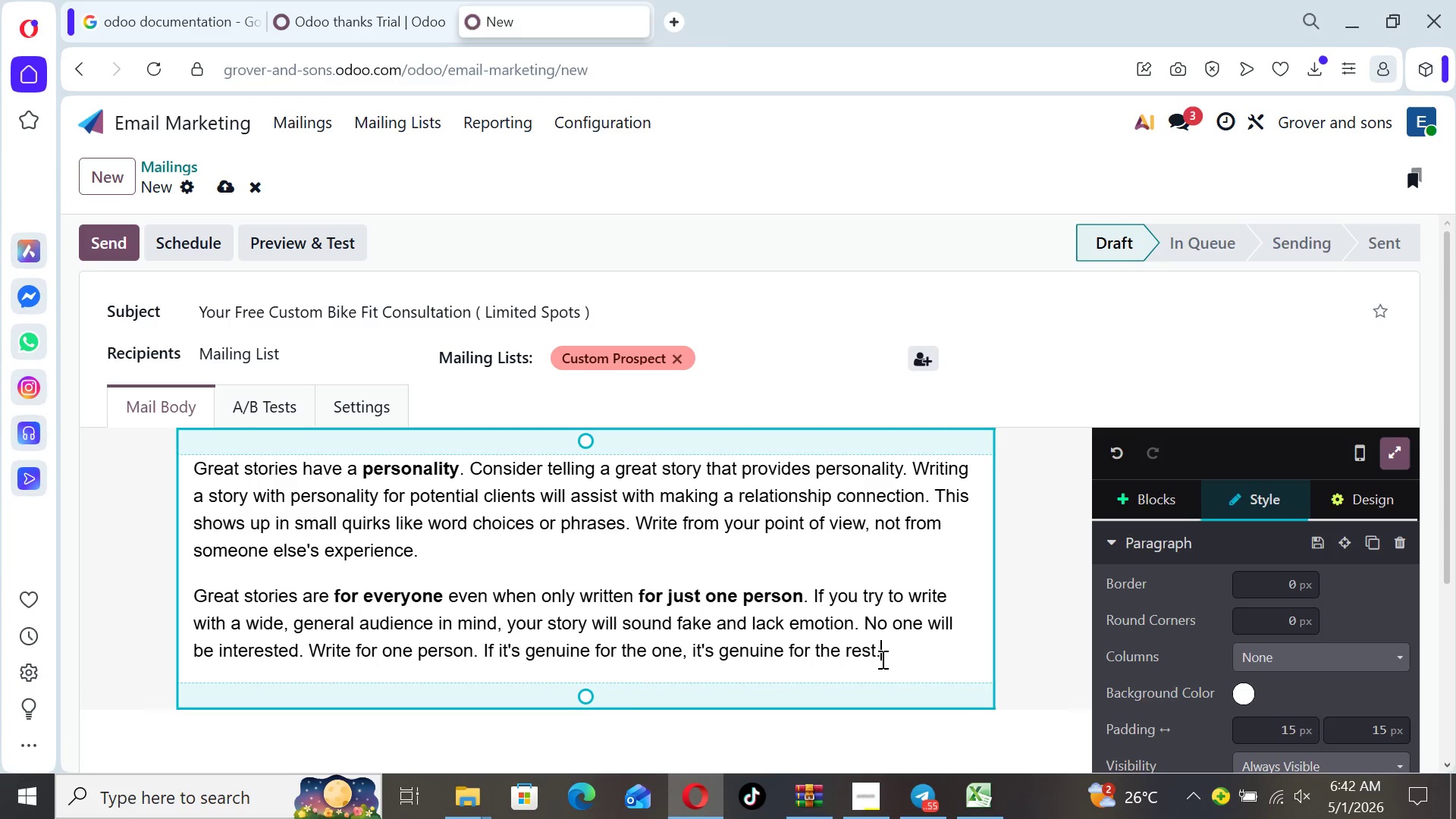 
left_click_drag(start_coordinate=[881, 659], to_coordinate=[190, 466])
 